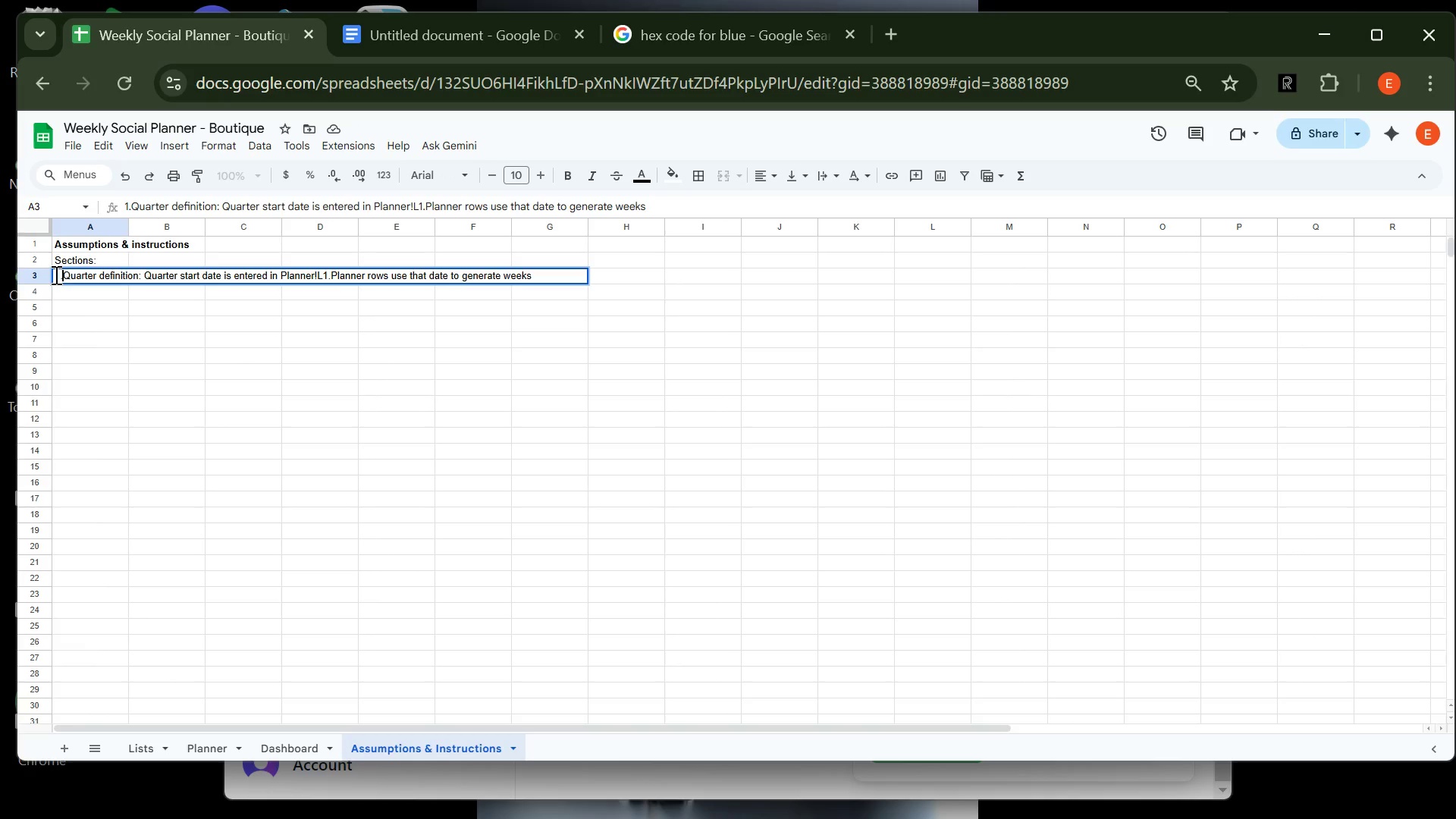 
key(Enter)
 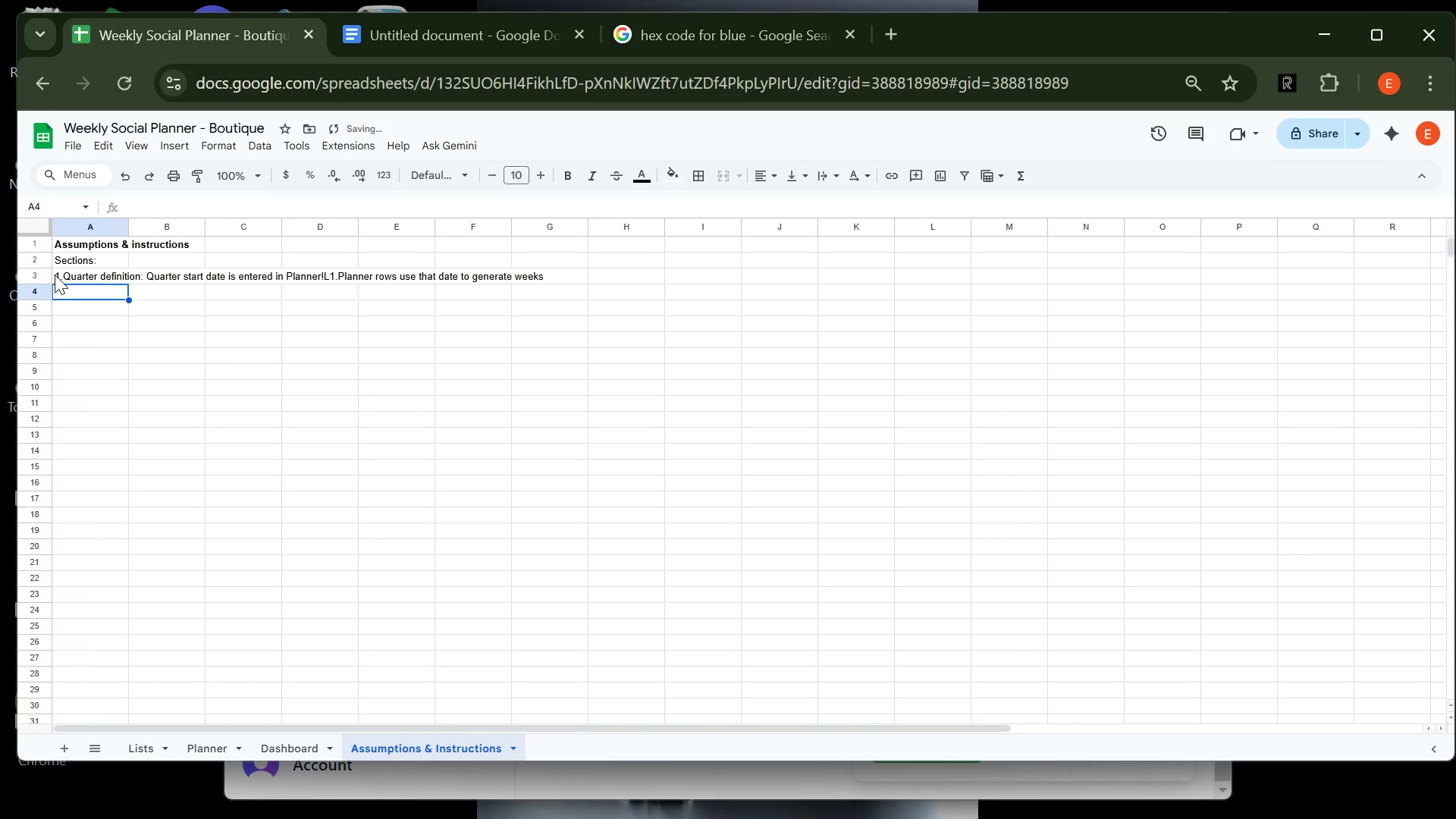 
type(2.Week definition: Weeks are )
 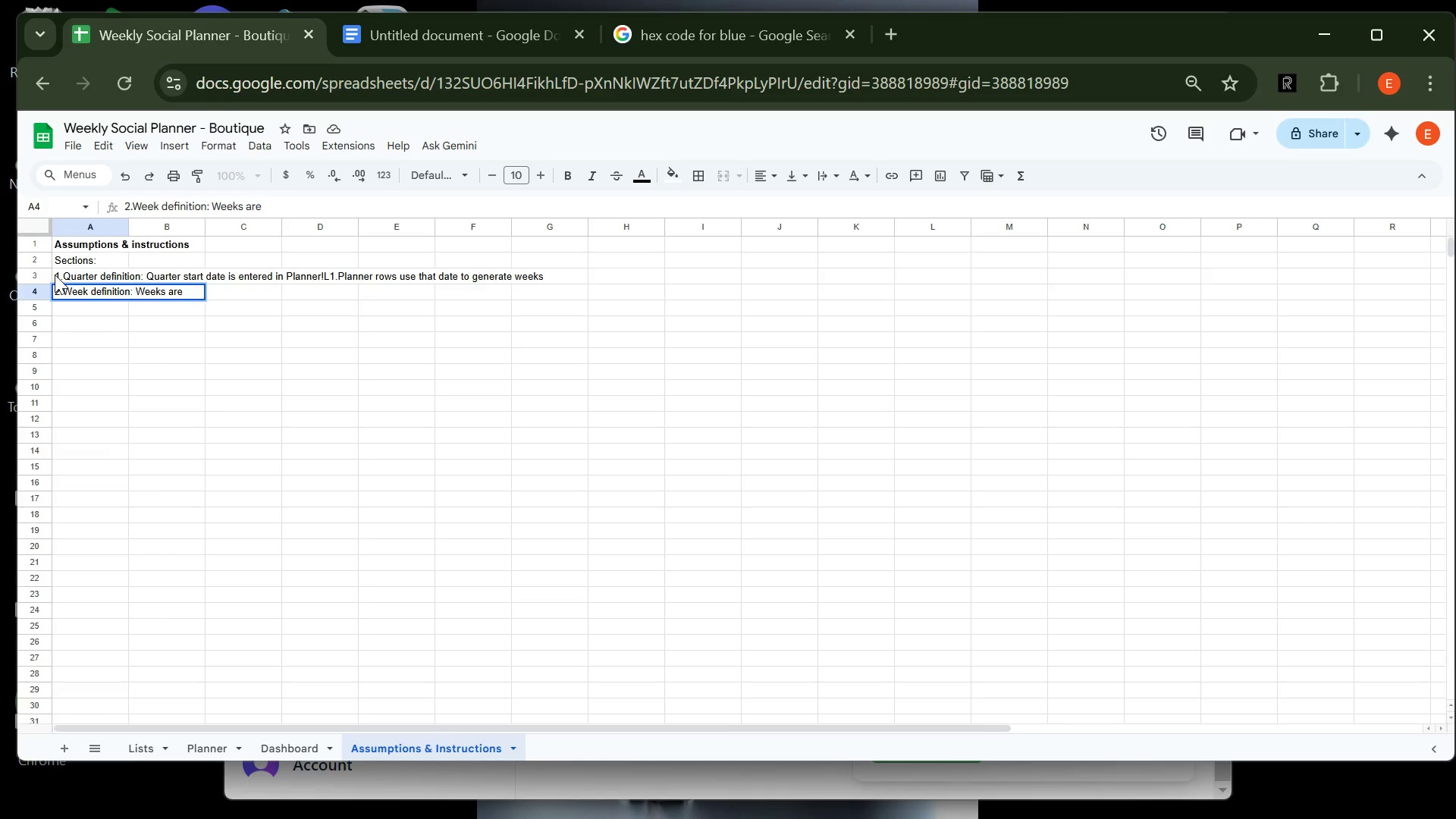 
type(Mon -> Sun )
 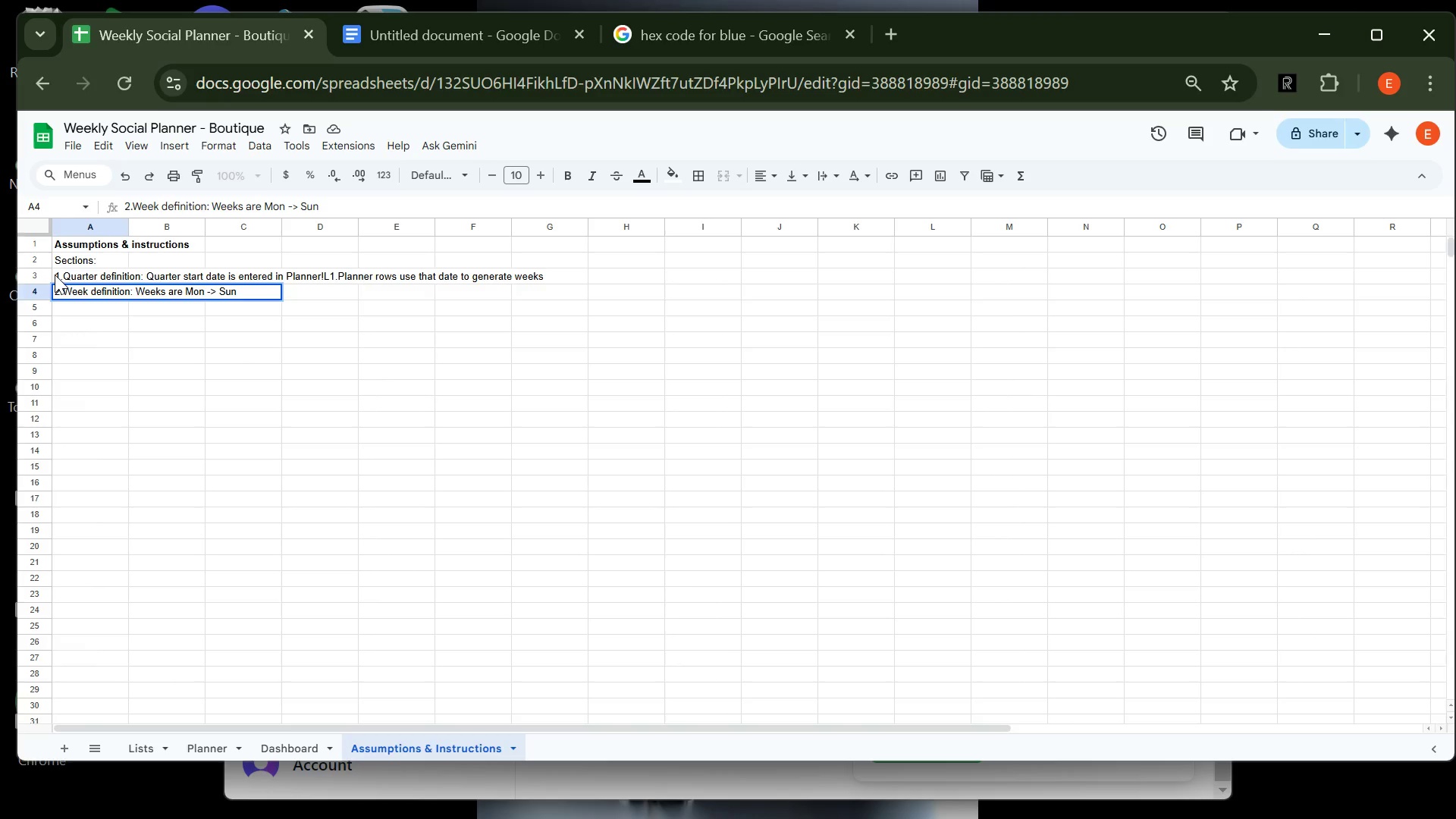 
key(Backspace)
type(.W )
key(Backspace)
type(eek)
 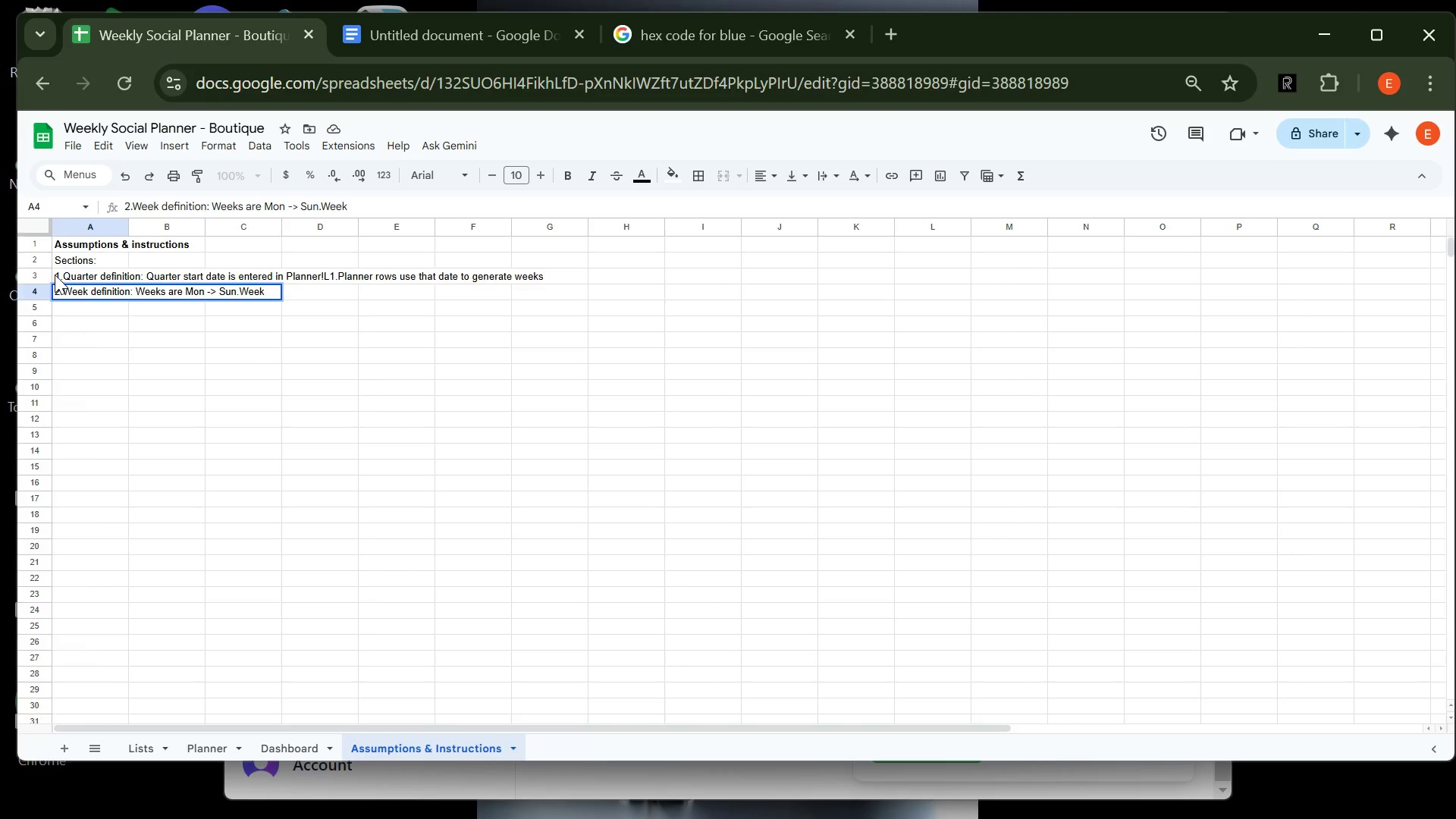 
type( Strt )
key(Backspace)
key(Backspace)
key(Backspace)
type(art column alculates the Monday )
 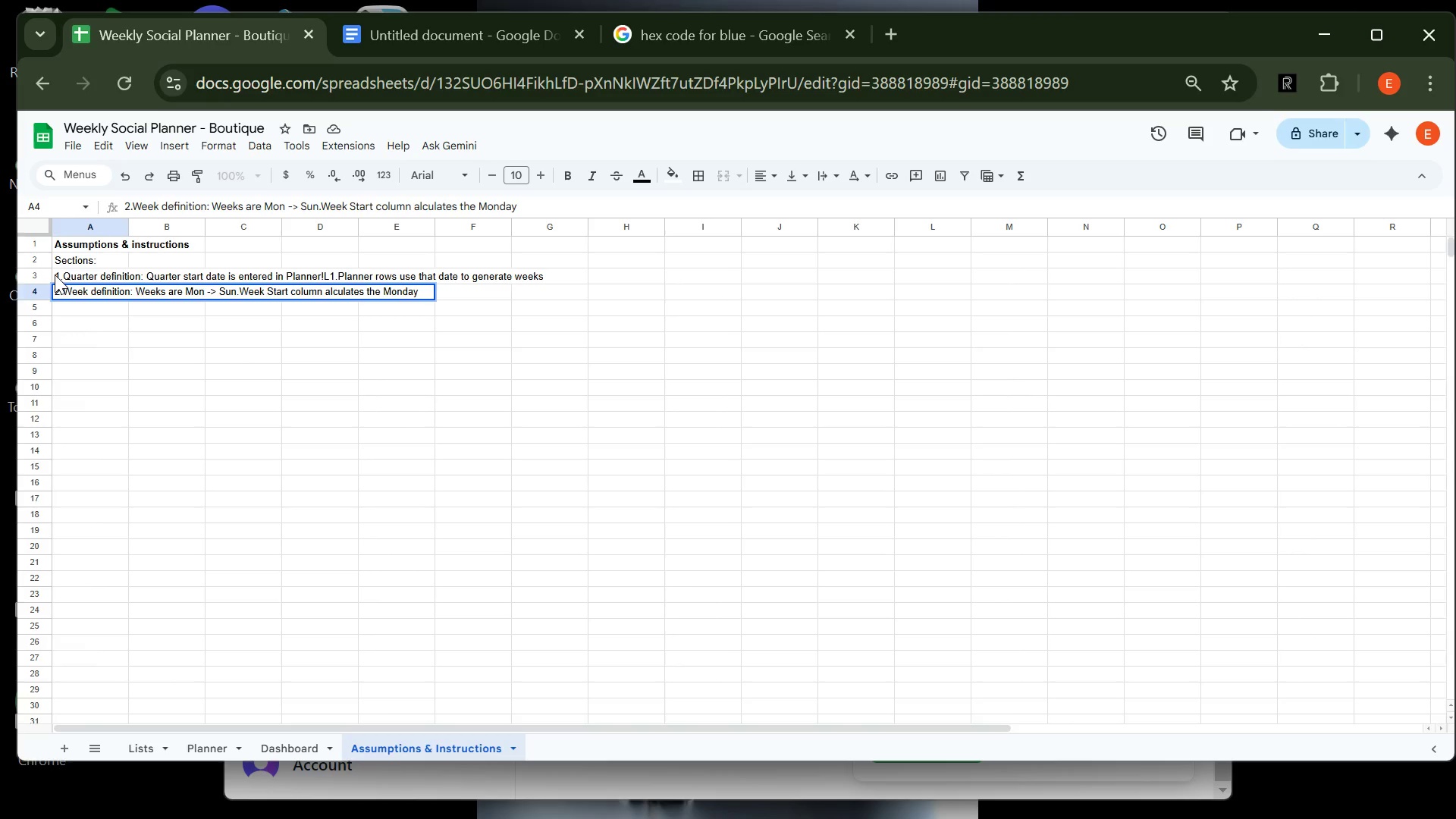 
type(for each post date )
 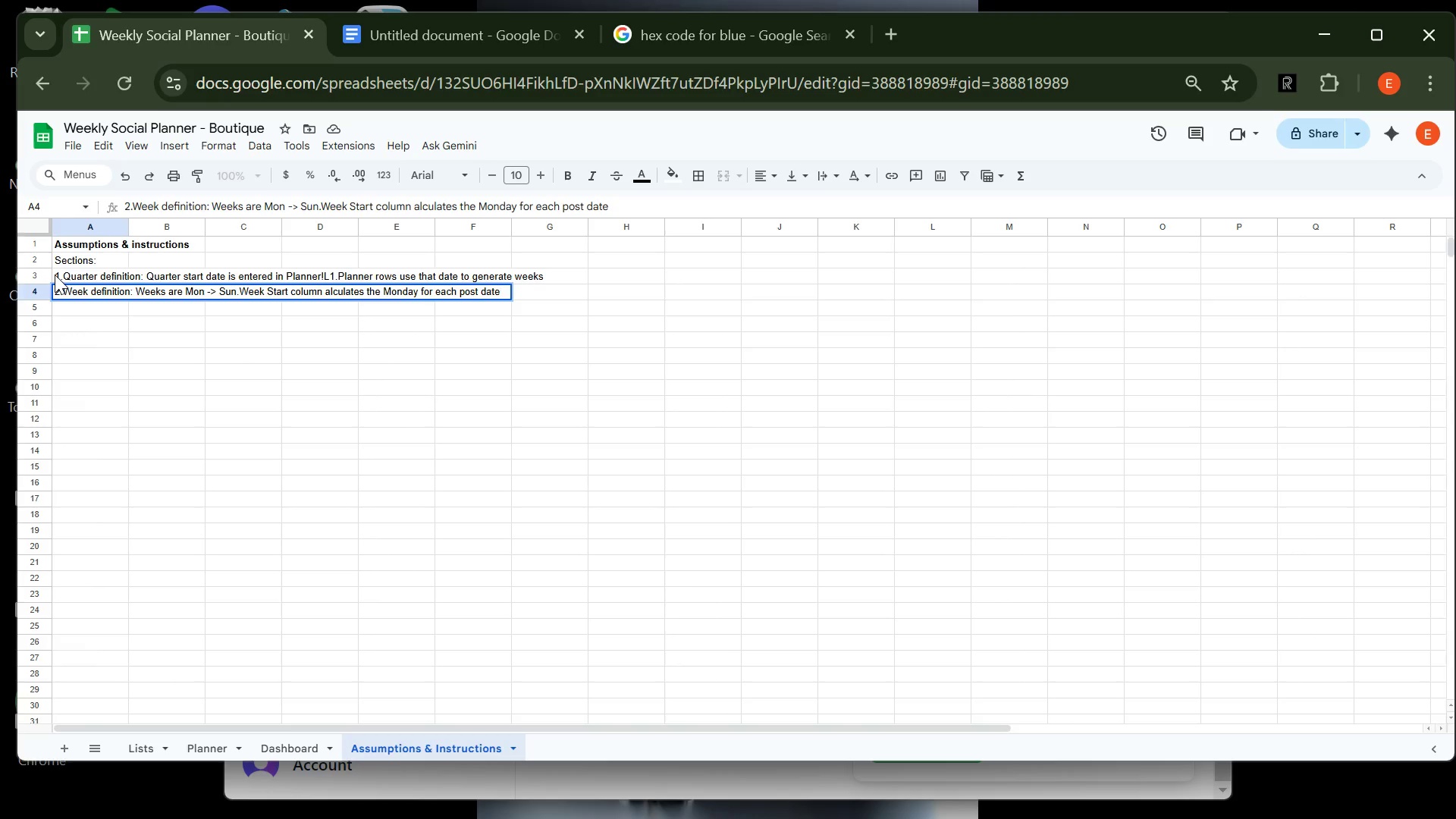 
key(Enter)
 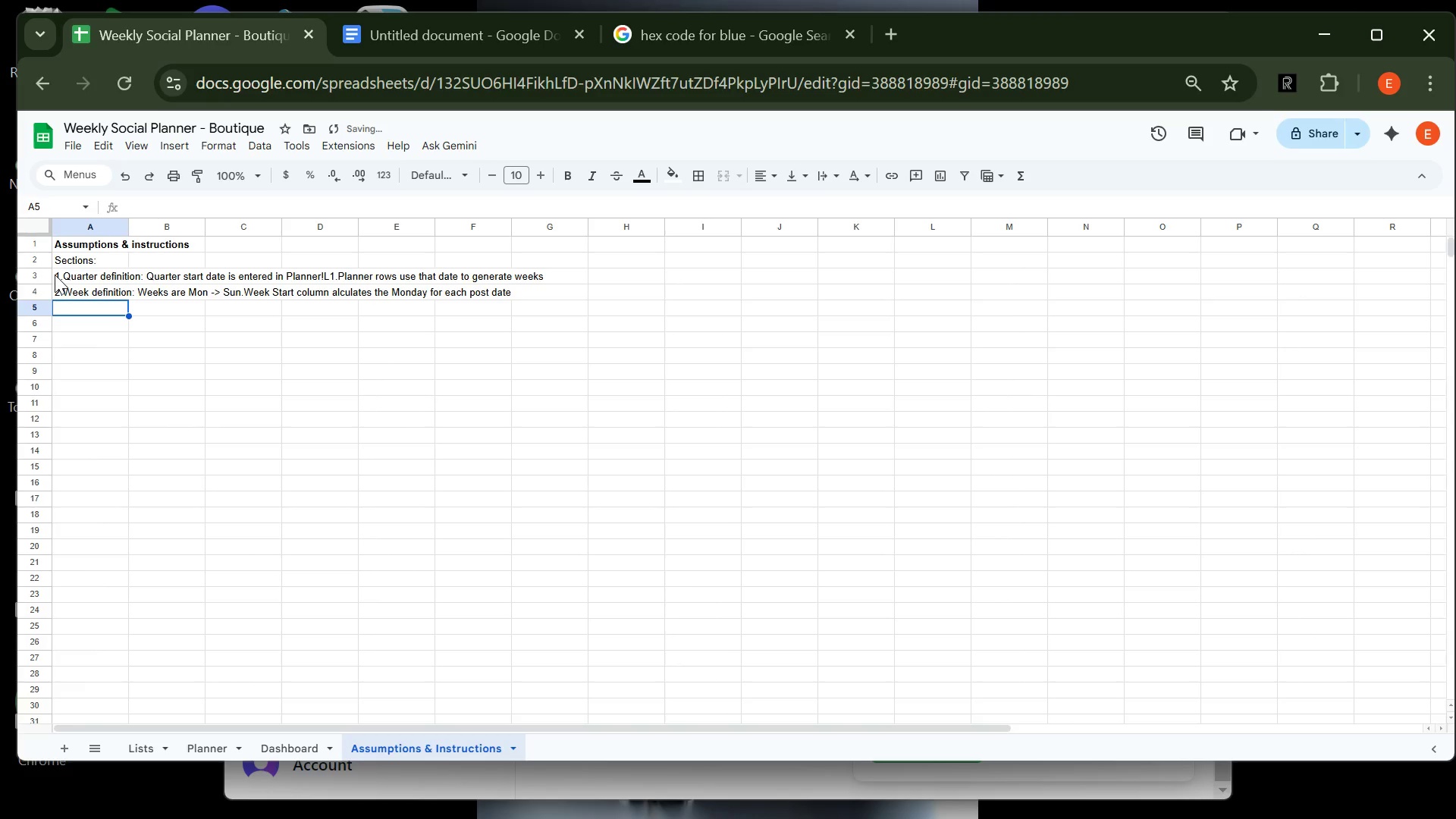 
type(3.Platforms & Types :)
key(Backspace)
key(Backspace)
type(: Use the Lists sheet to maintain consistent Platforms and Post Types .Don not )
key(Backspace)
key(Backspace)
key(Backspace)
key(Backspace)
key(Backspace)
key(Backspace)
type( nor)
key(Backspace)
type(t )
 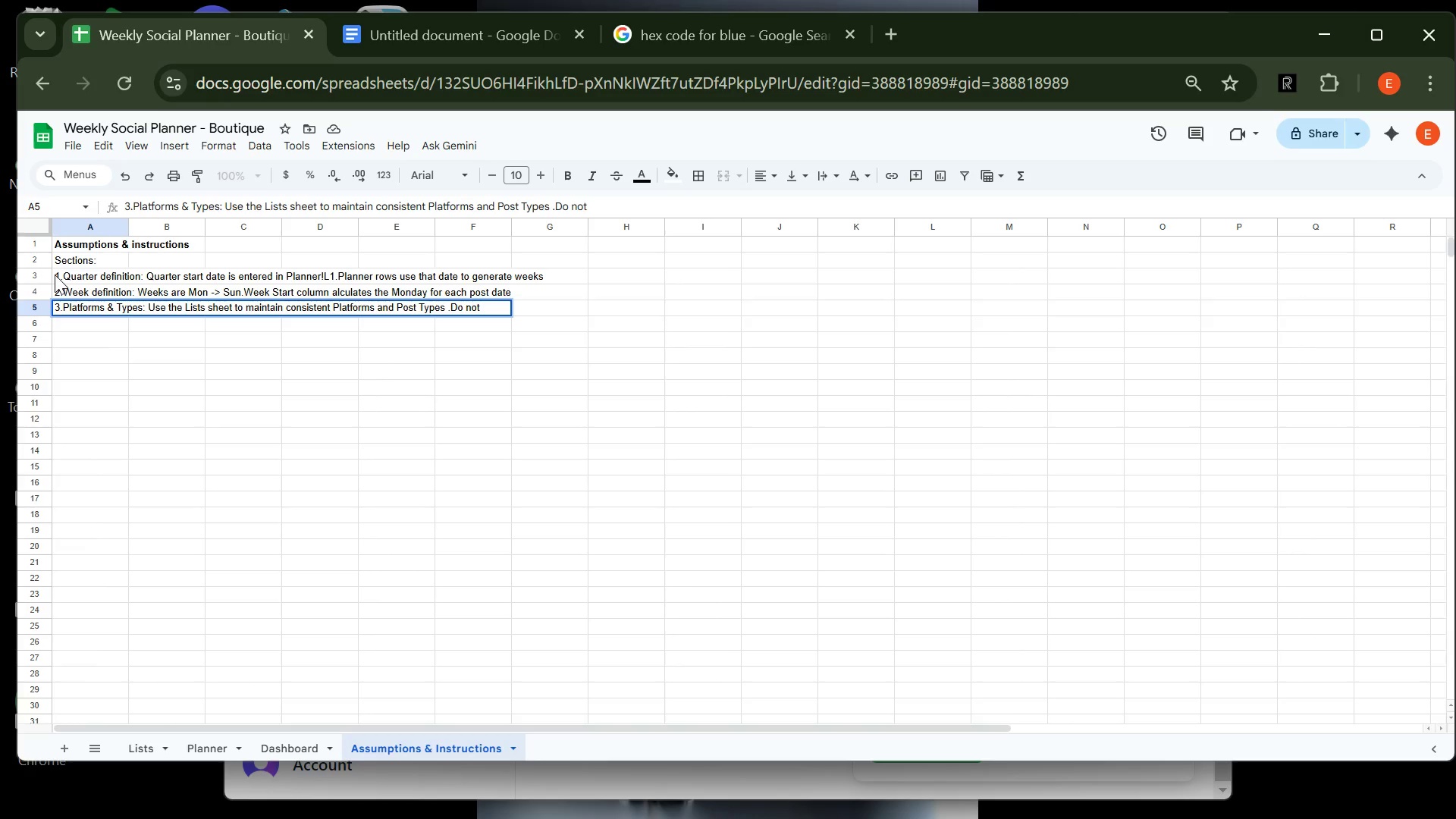 
type(edit formulas on ashbpard )
key(Backspace)
key(Backspace)
key(Backspace)
key(Backspace)
key(Backspace)
key(Backspace)
key(Backspace)
key(Backspace)
key(Backspace)
type(Dashboard )
 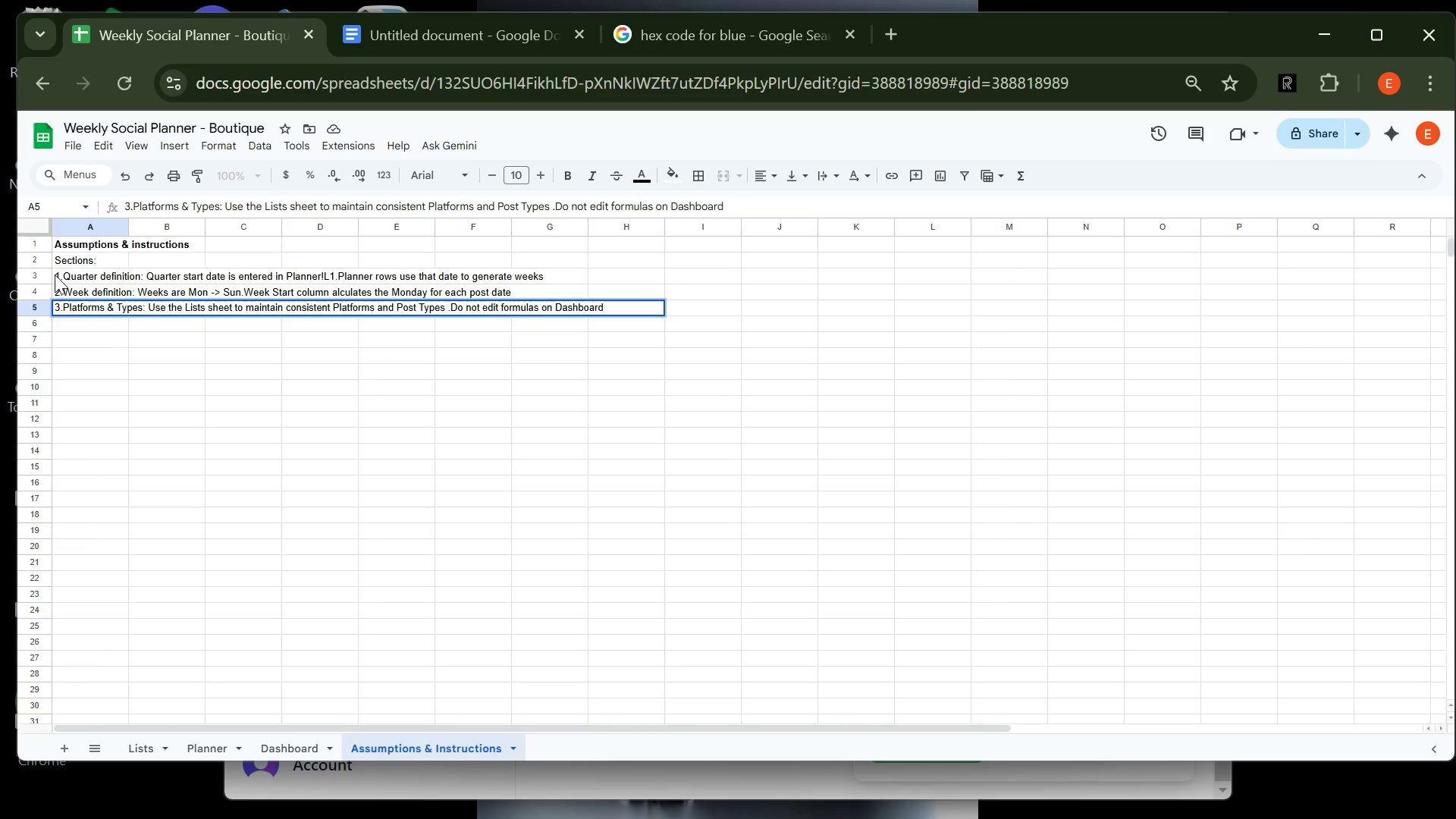 
key(Enter)
 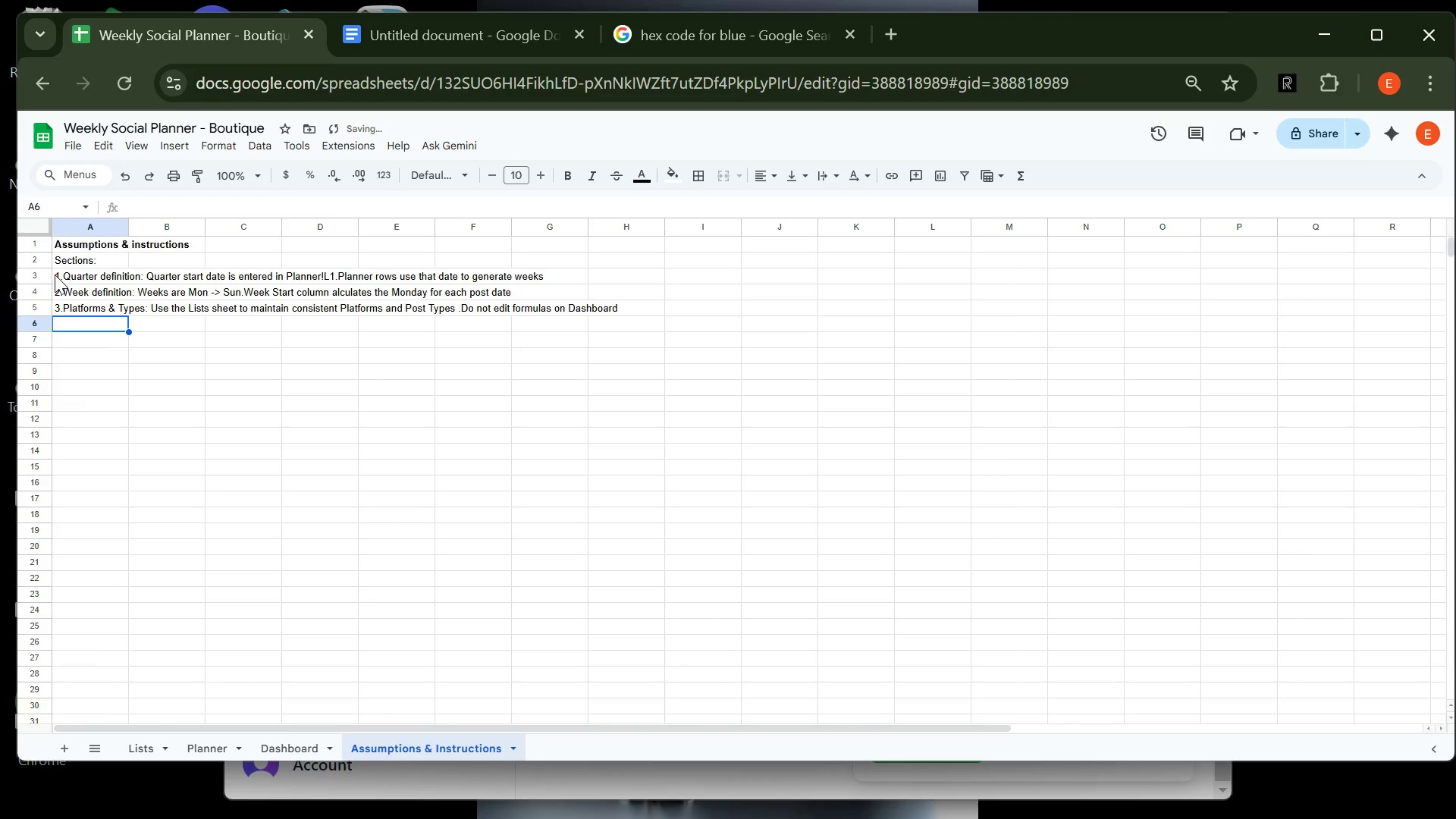 
type(4.Approval workflow: Approval Status values= Pending )
key(Backspace)
type(/Approved /)
key(Backspace)
key(Backspace)
type(/Needs Edits )
key(Backspace)
type(.Team members )
 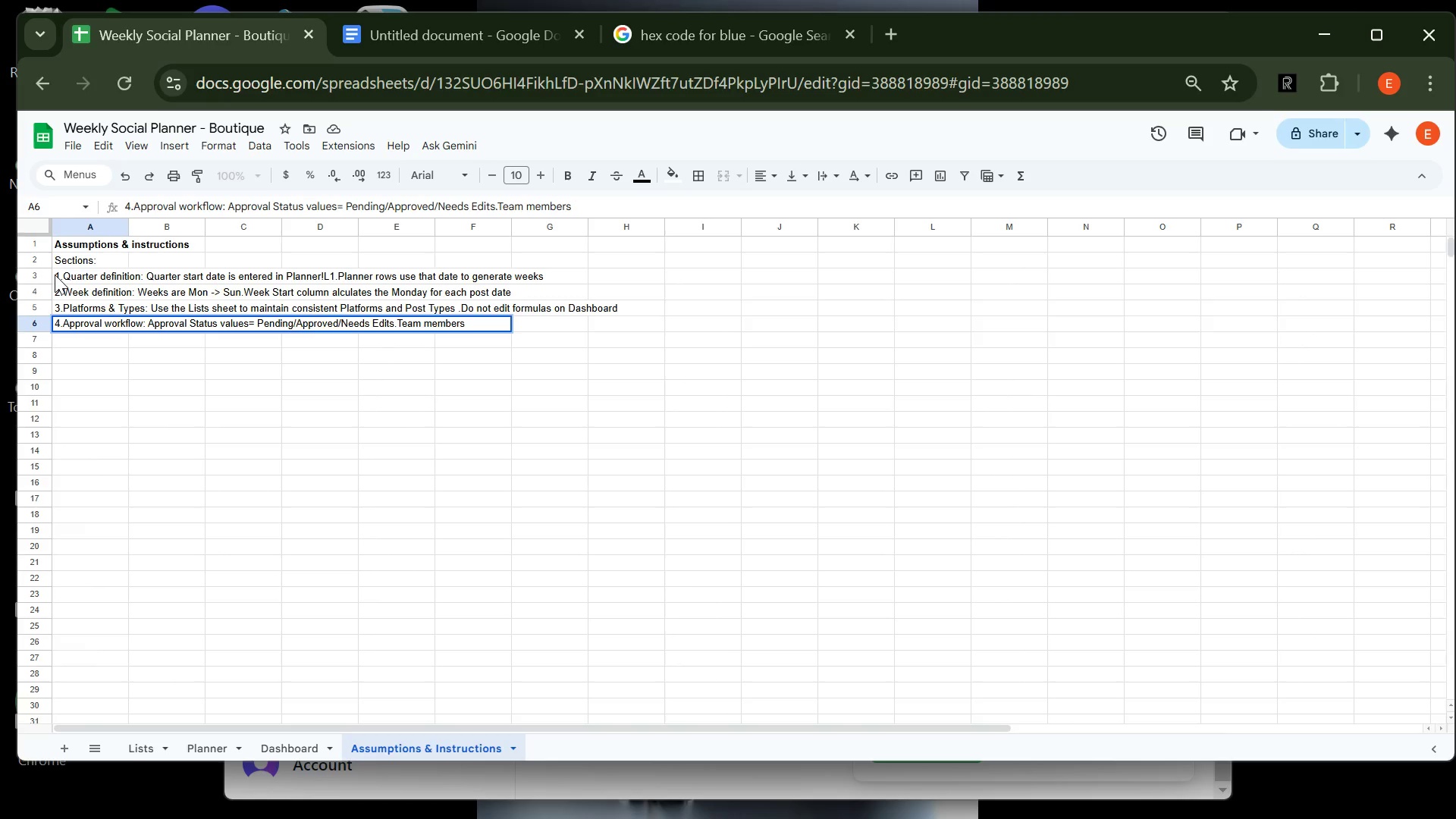 
type(update stat)
key(Backspace)
type(tus column)
 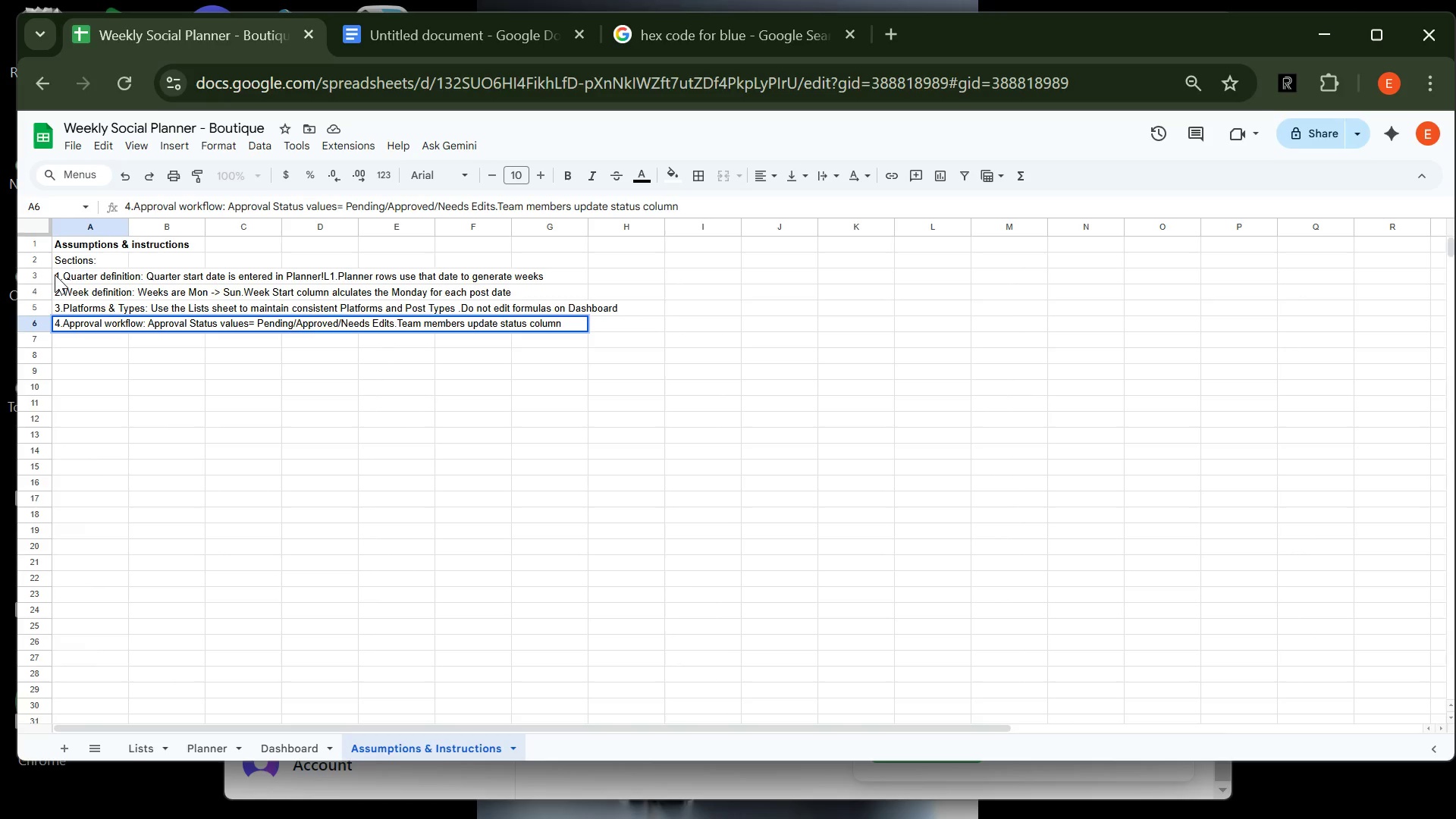 
wait(6.34)
 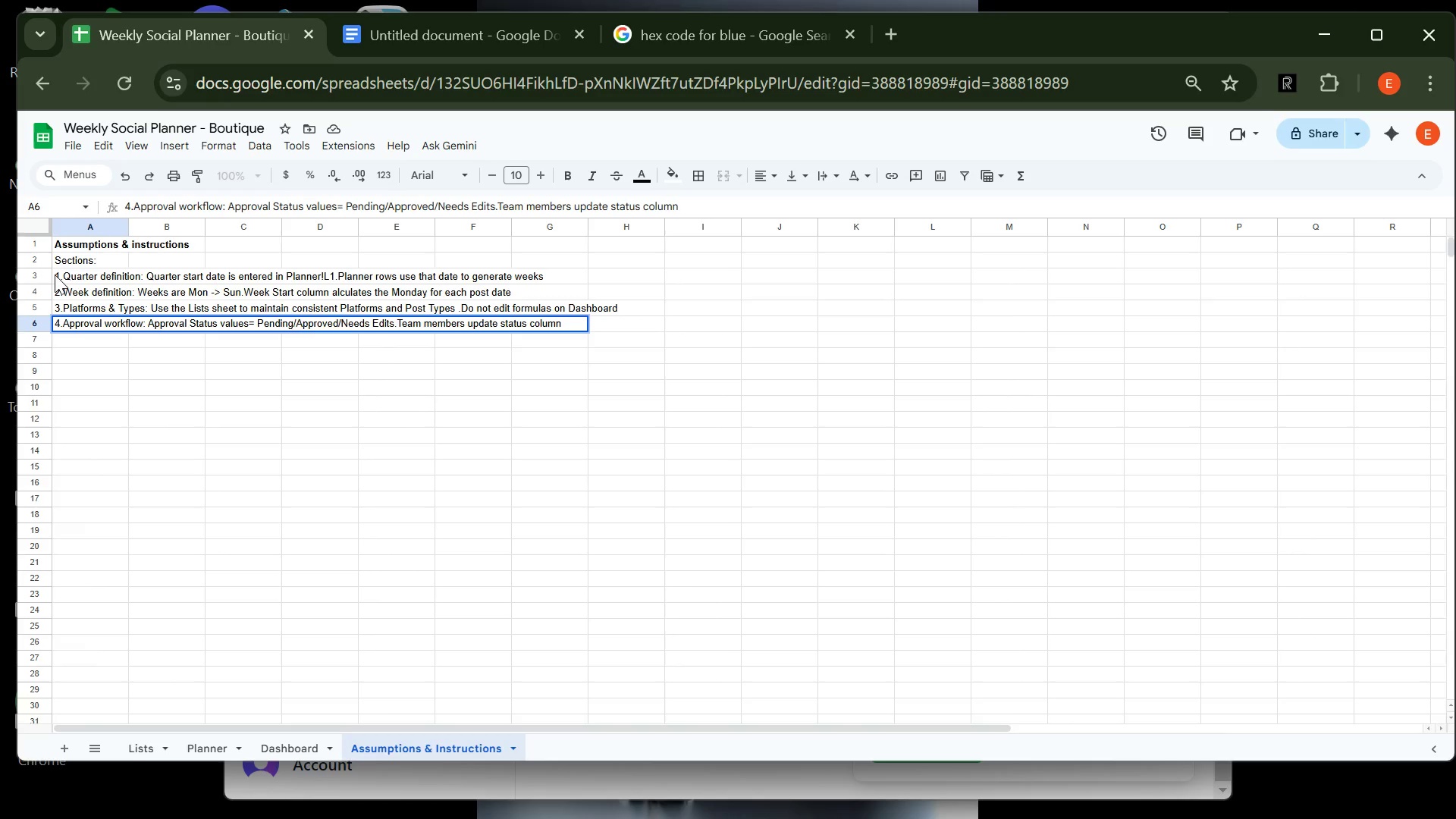 
hold_key(key=ArrowLeft, duration=0.53)
 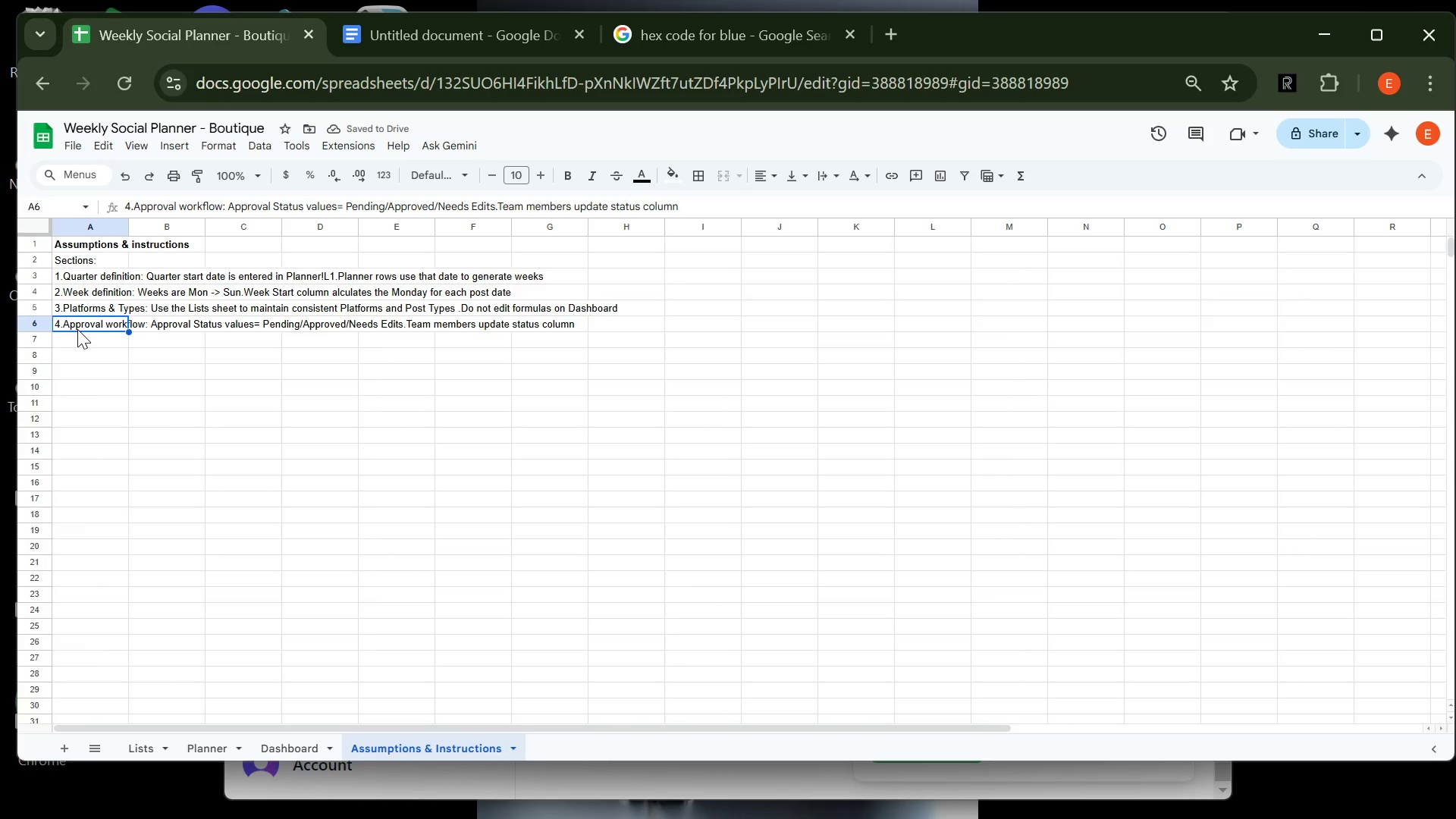 
double_click([77, 329])
 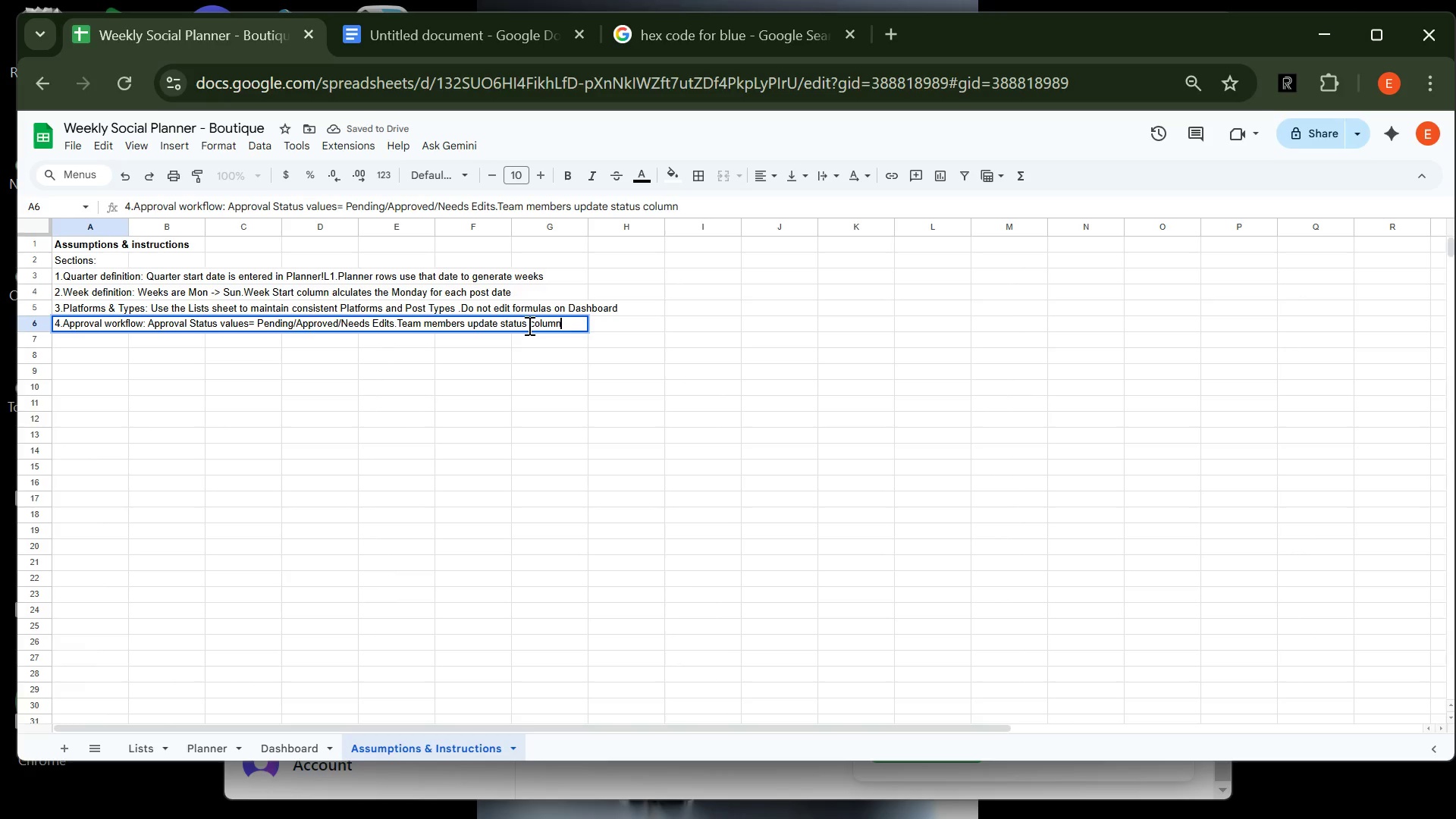 
left_click([528, 325])
 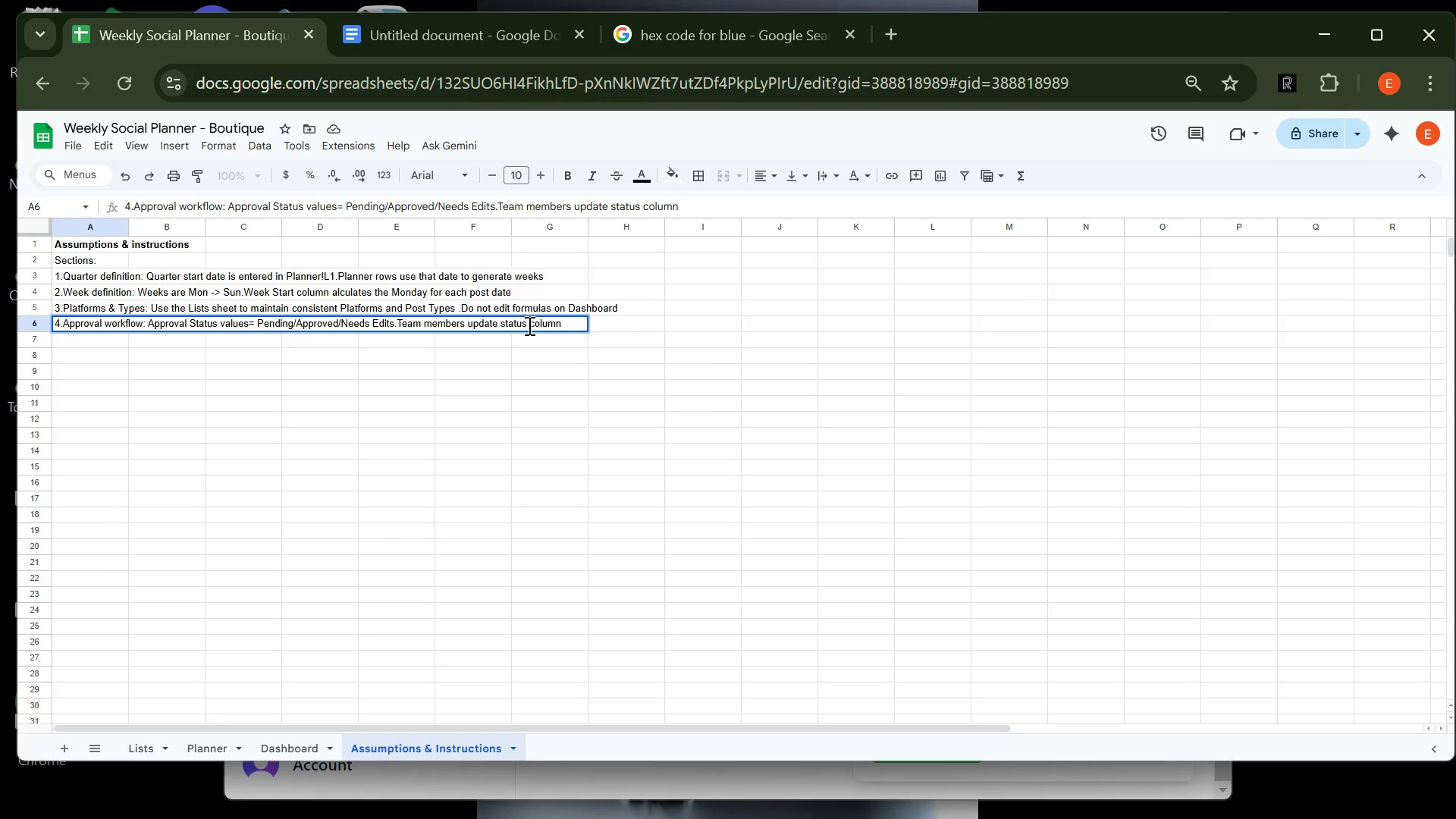 
type( in)
 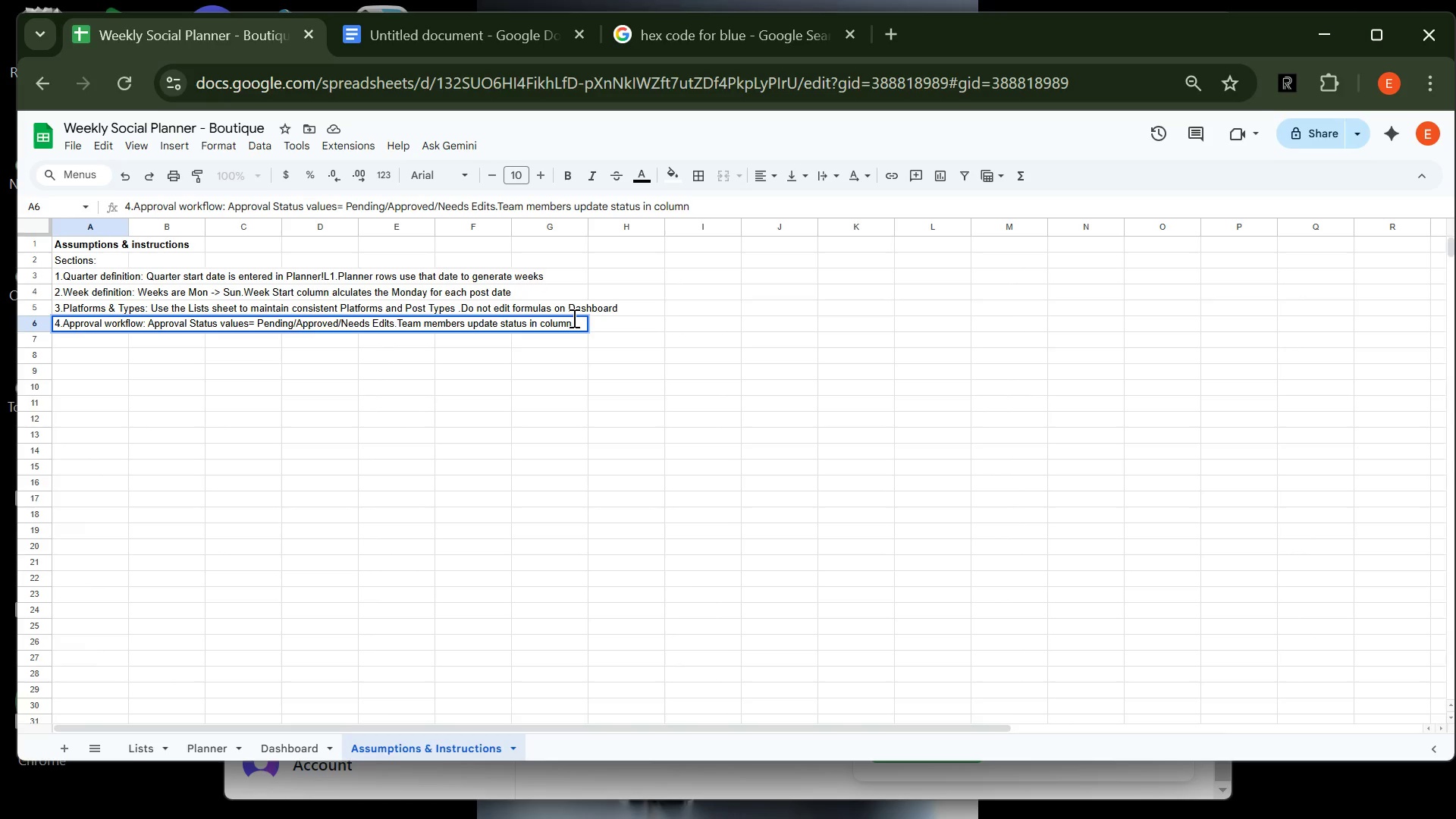 
left_click([574, 318])
 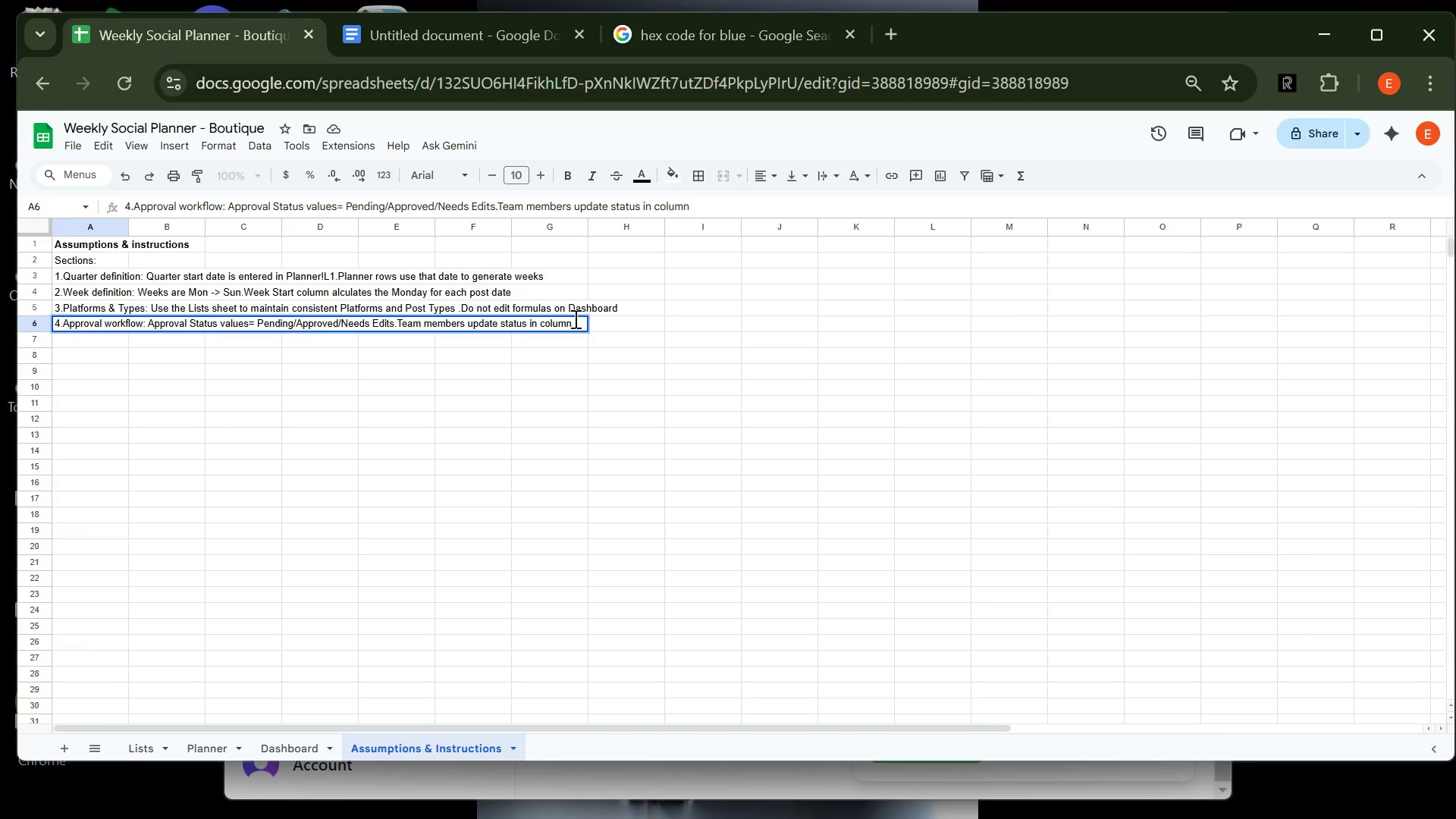 
key(Space)
 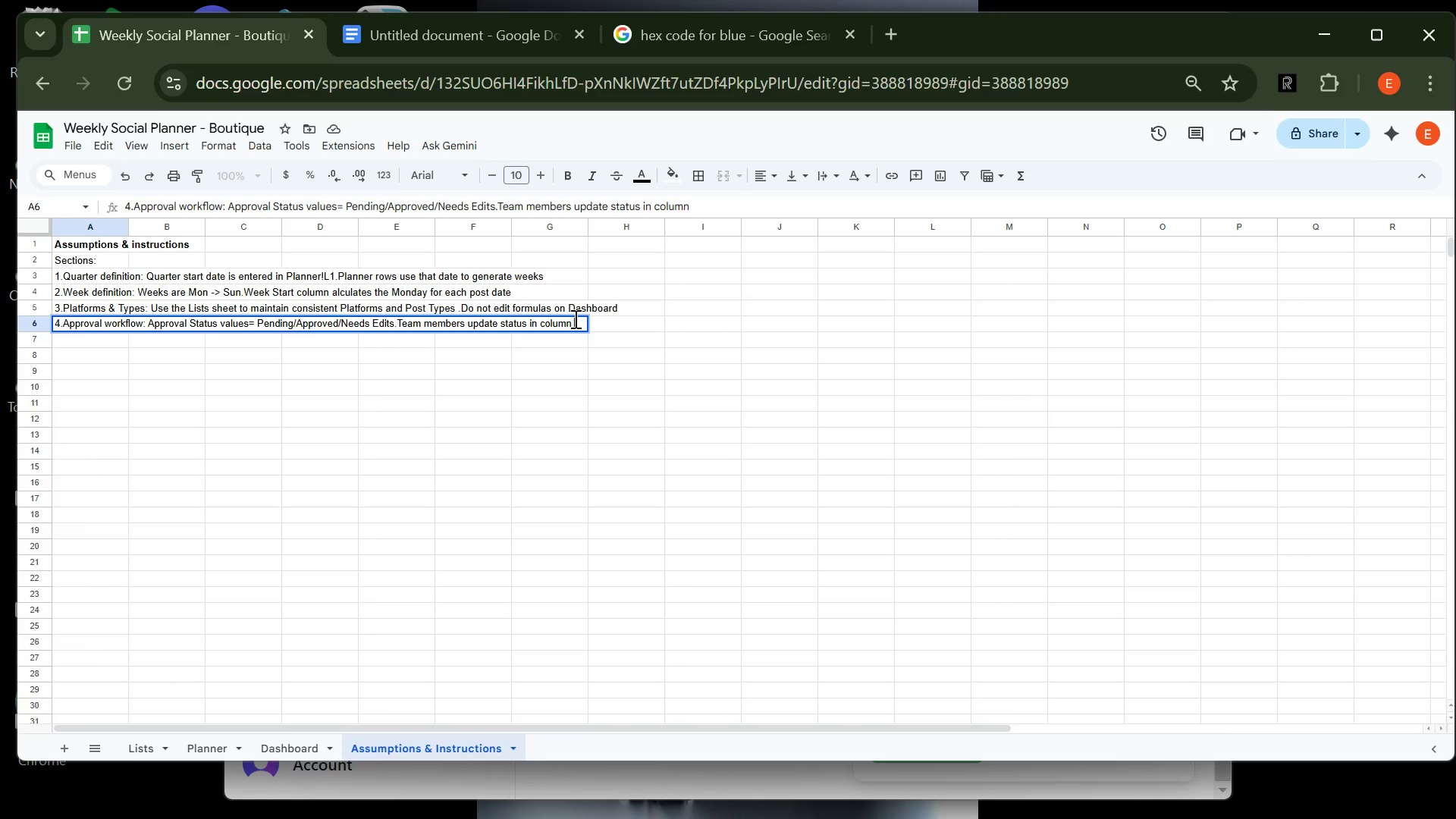 
key(CapsLock)
 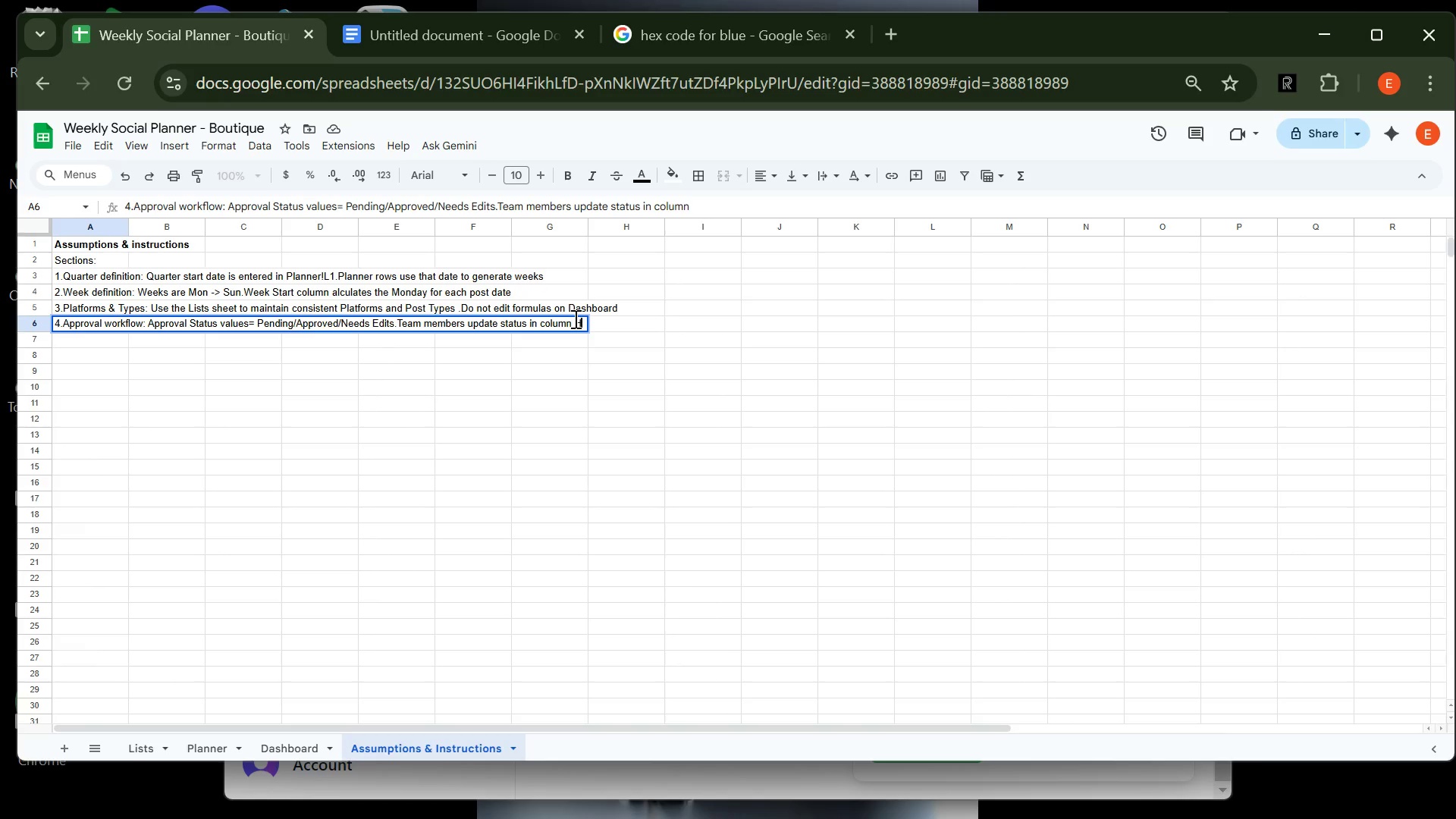 
key(H)
 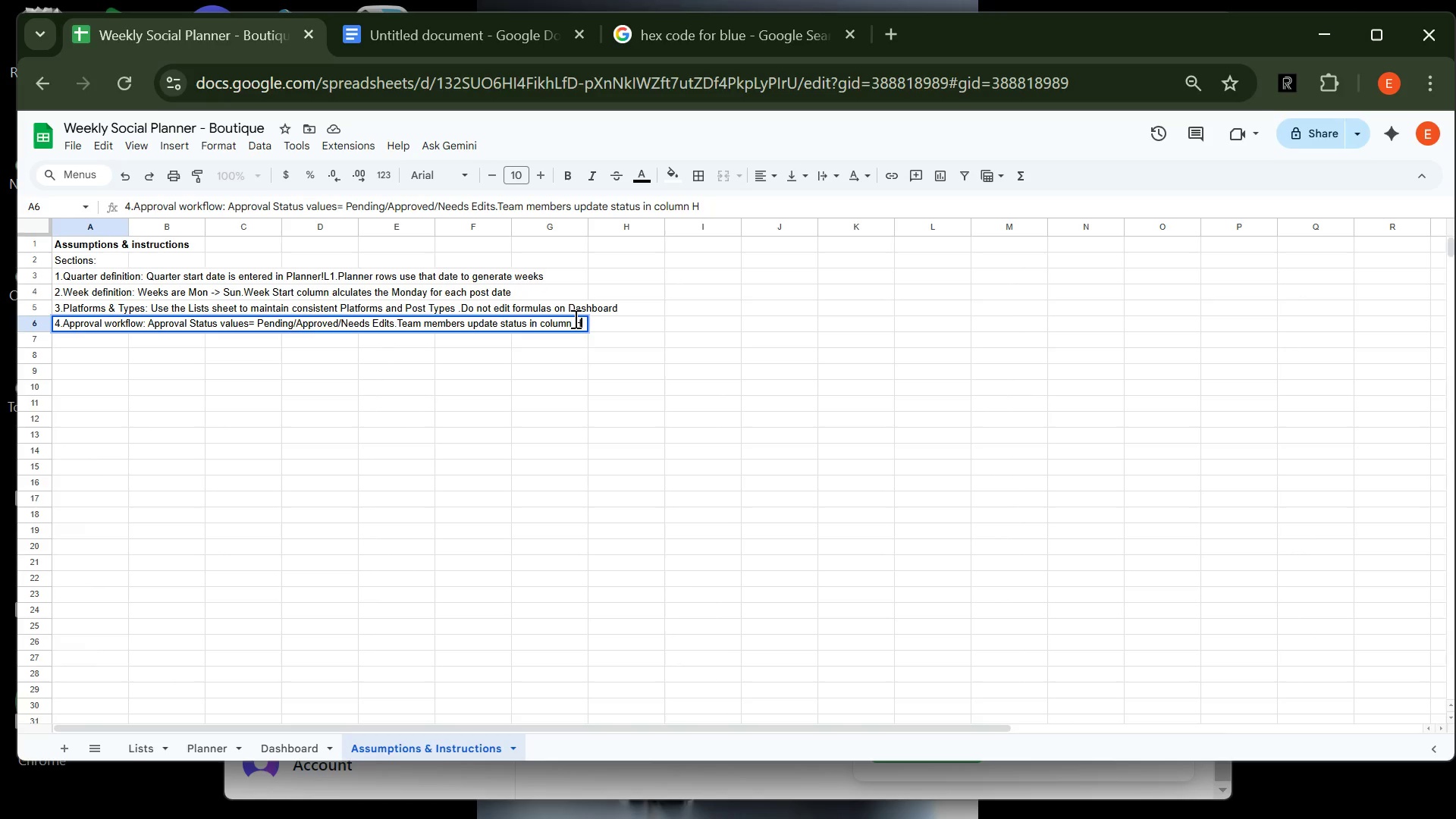 
key(CapsLock)
 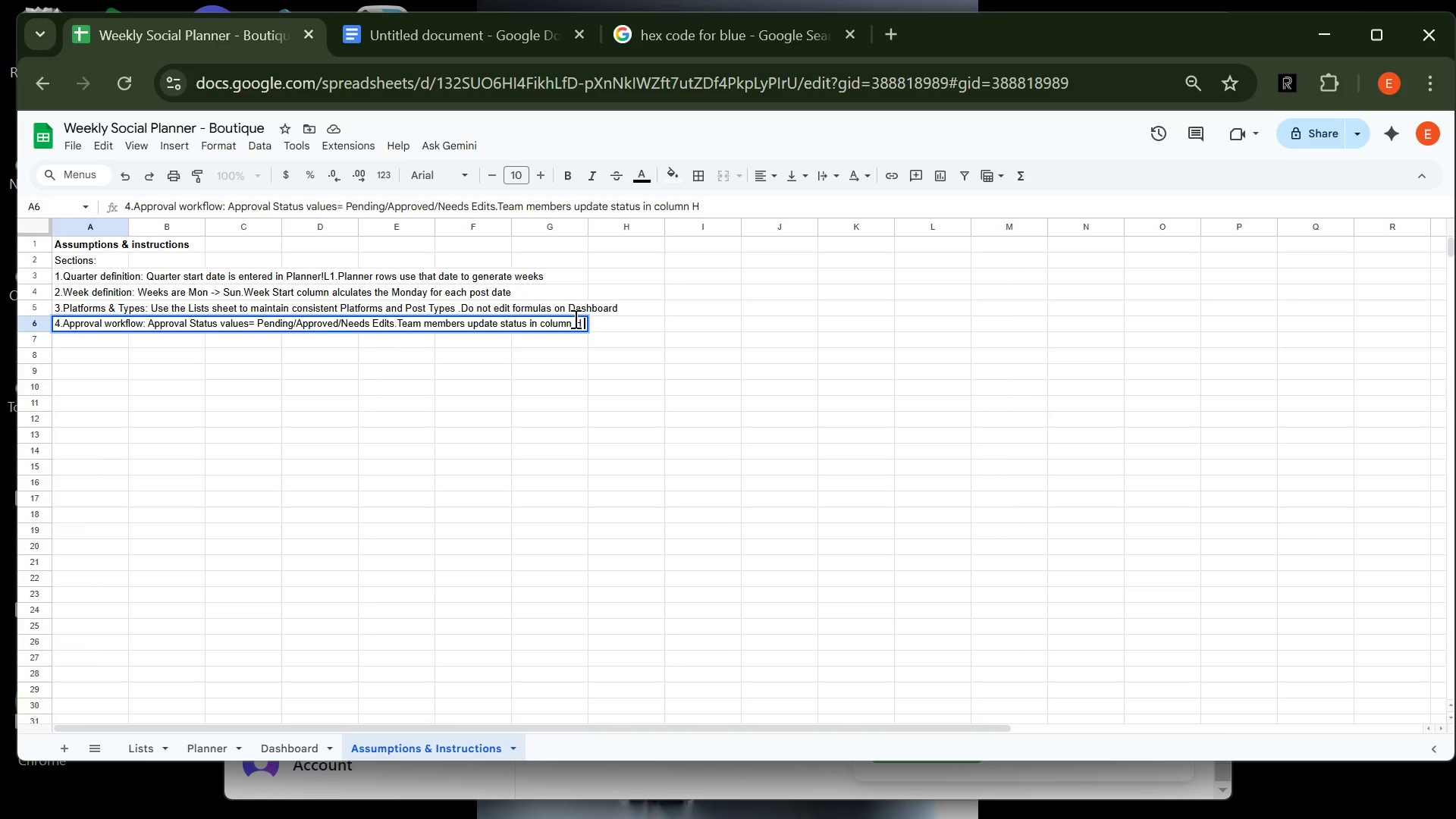 
key(Space)
 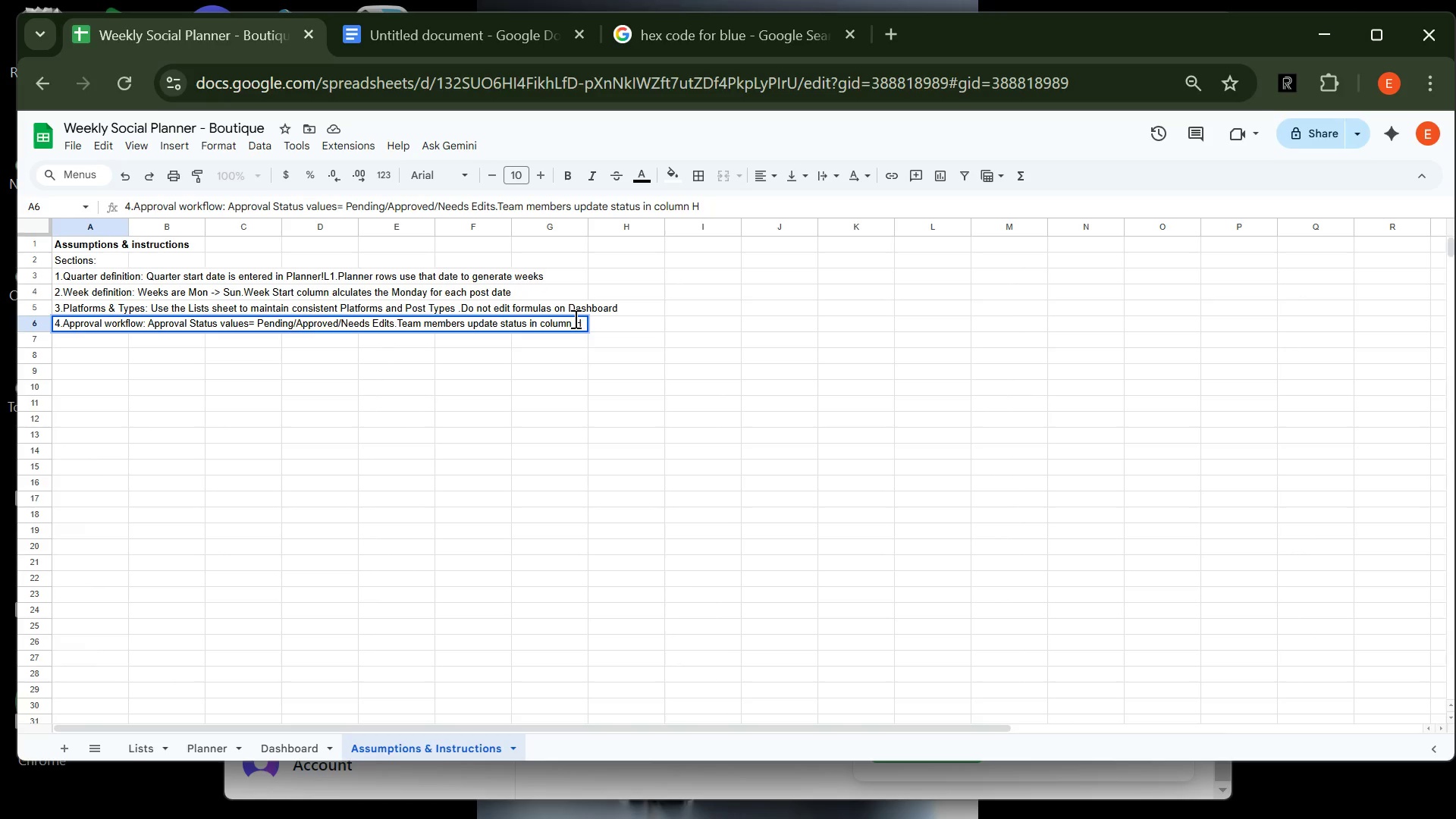 
type(in Planner:)
 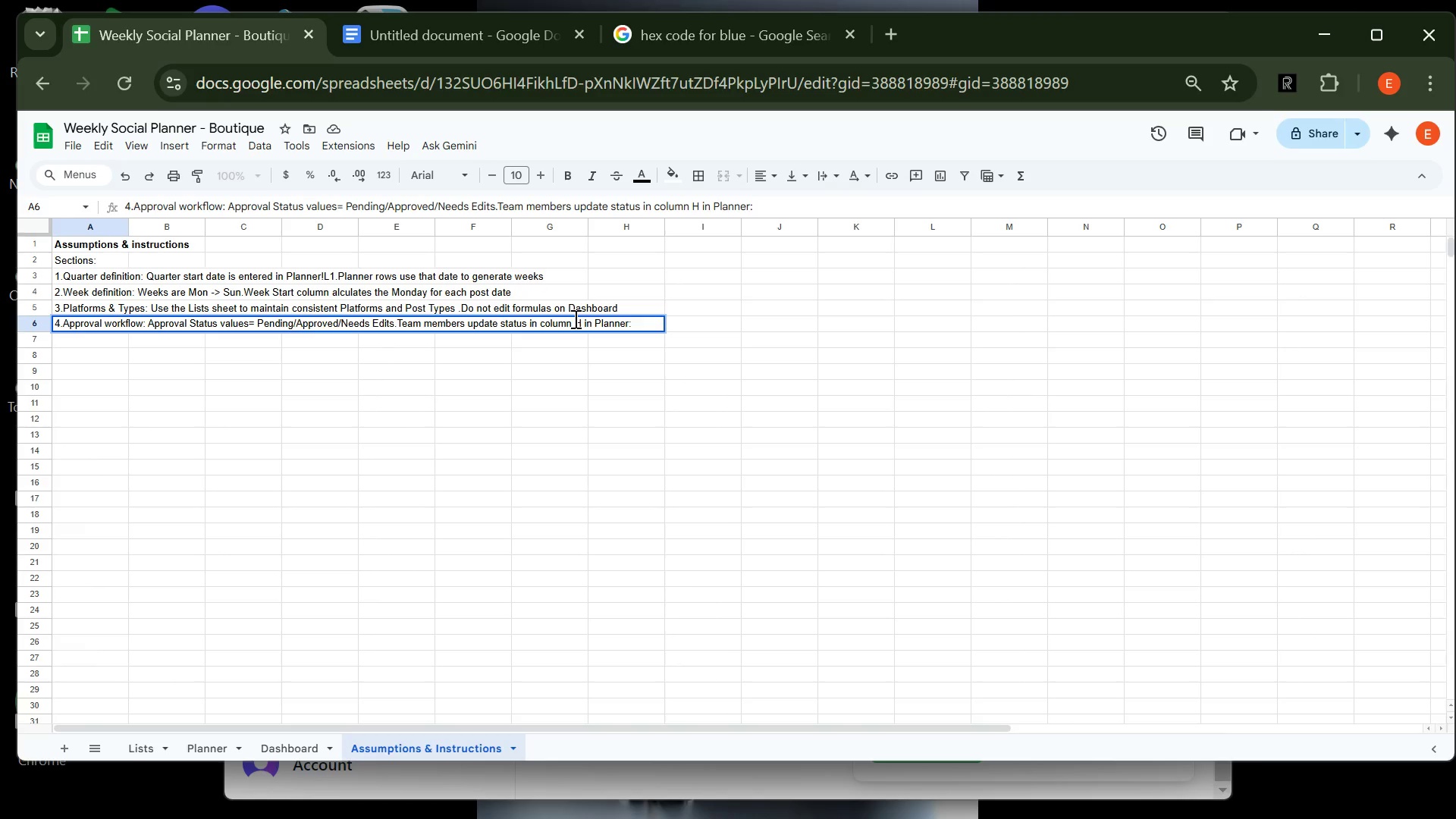 
key(Backspace)
 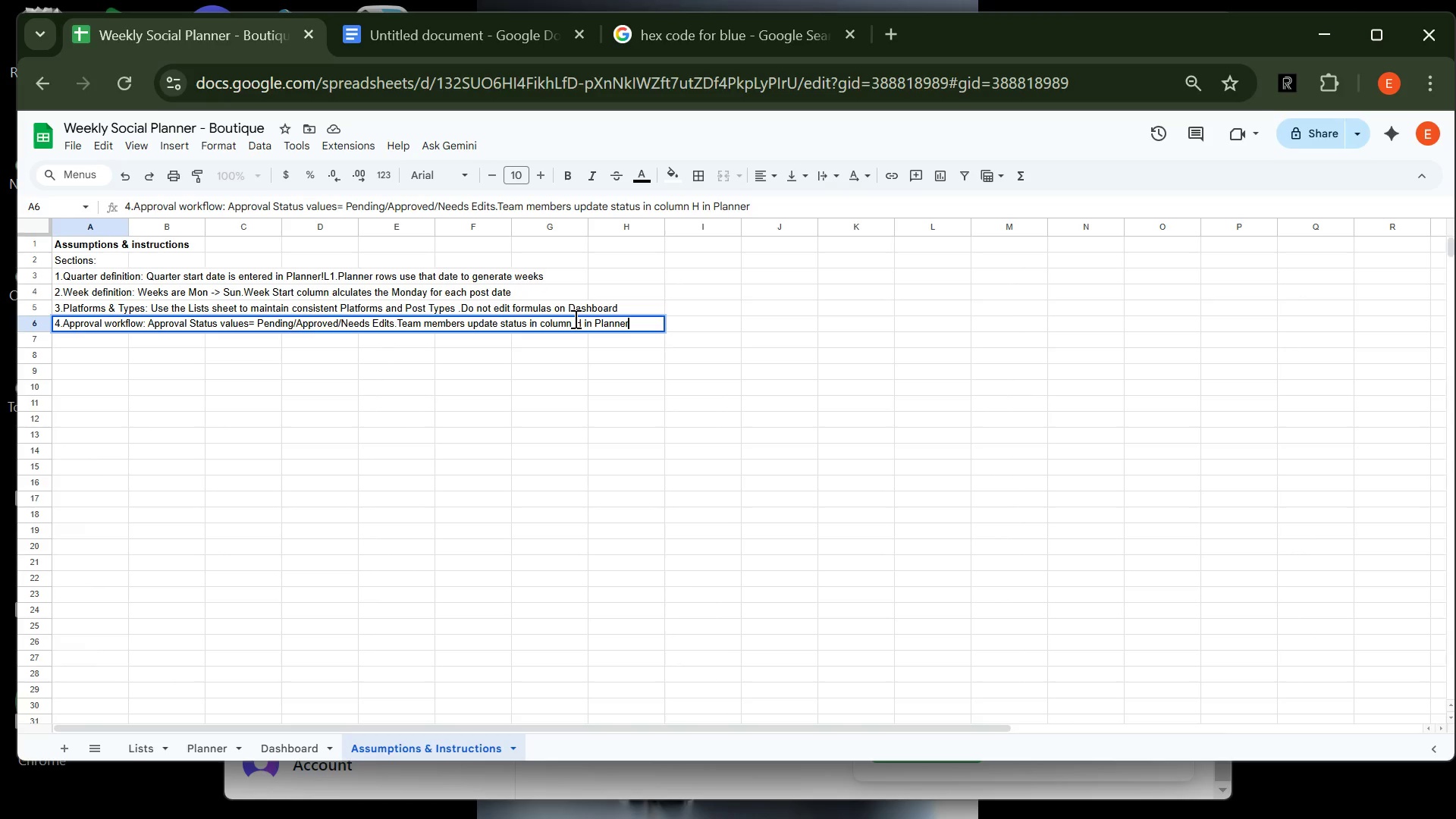 
key(Comma)
 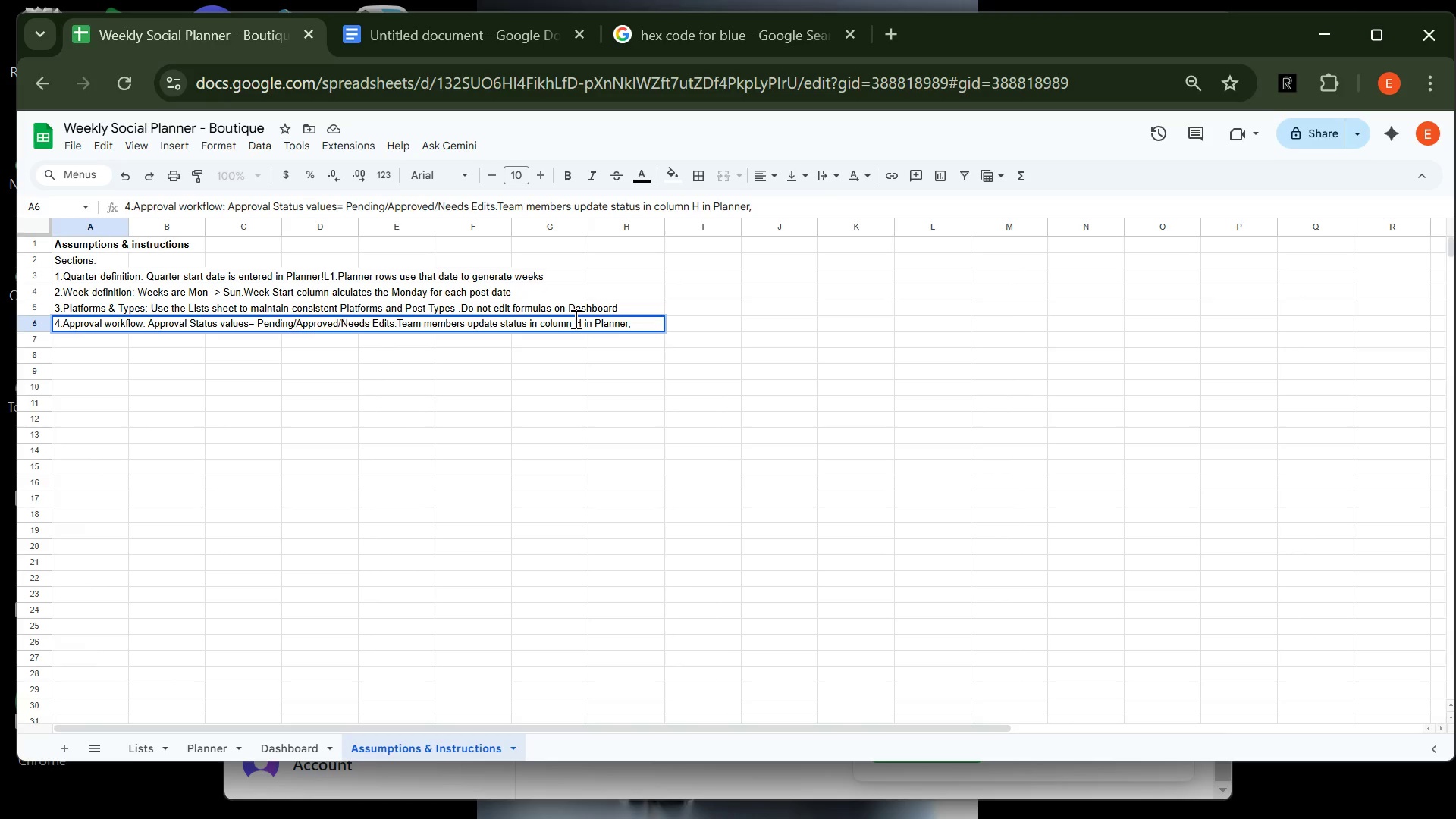 
key(Backspace)
type(. Approved increases dashboard pproved counts )
 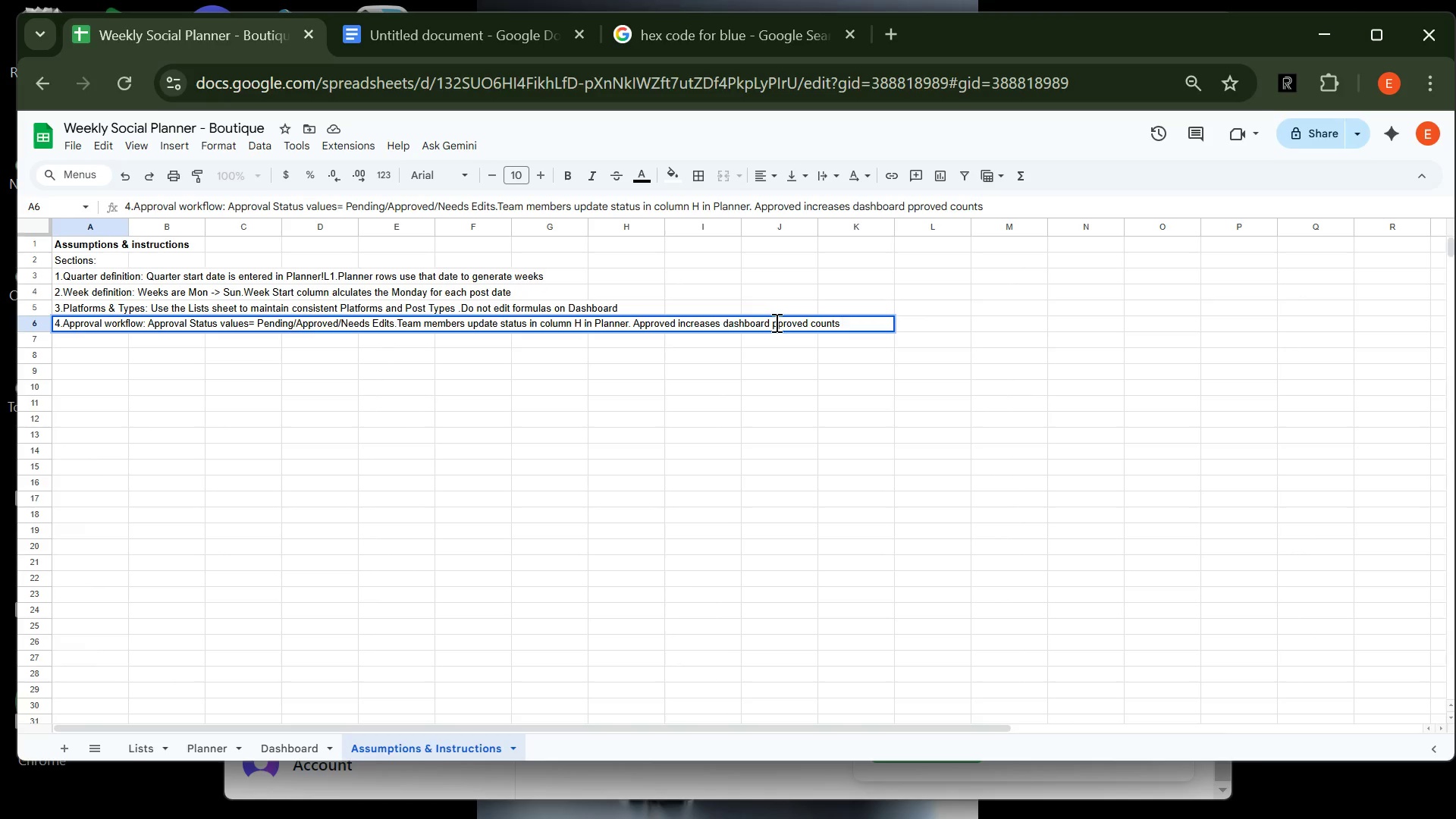 
left_click([774, 324])
 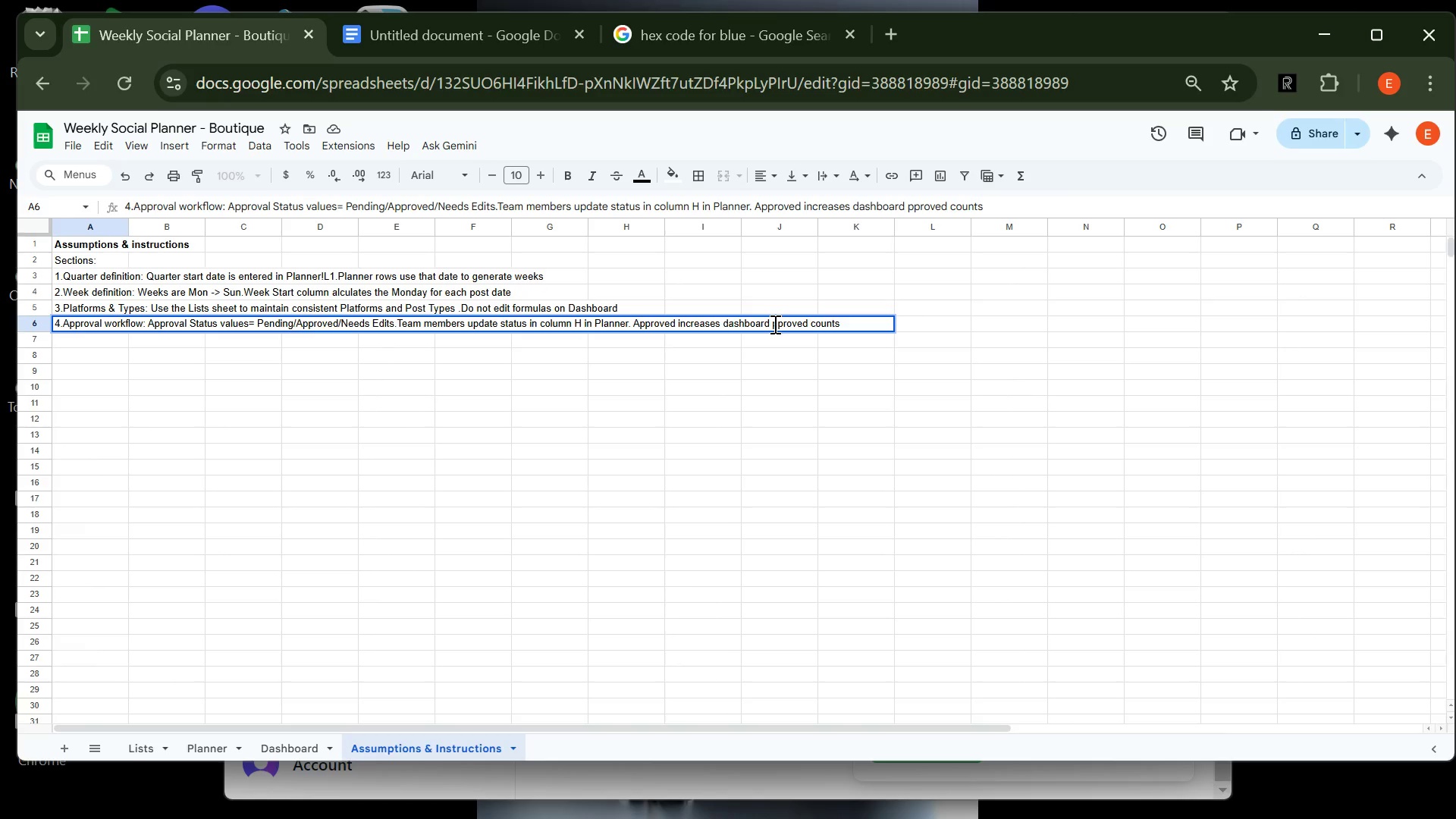 
key(A)
 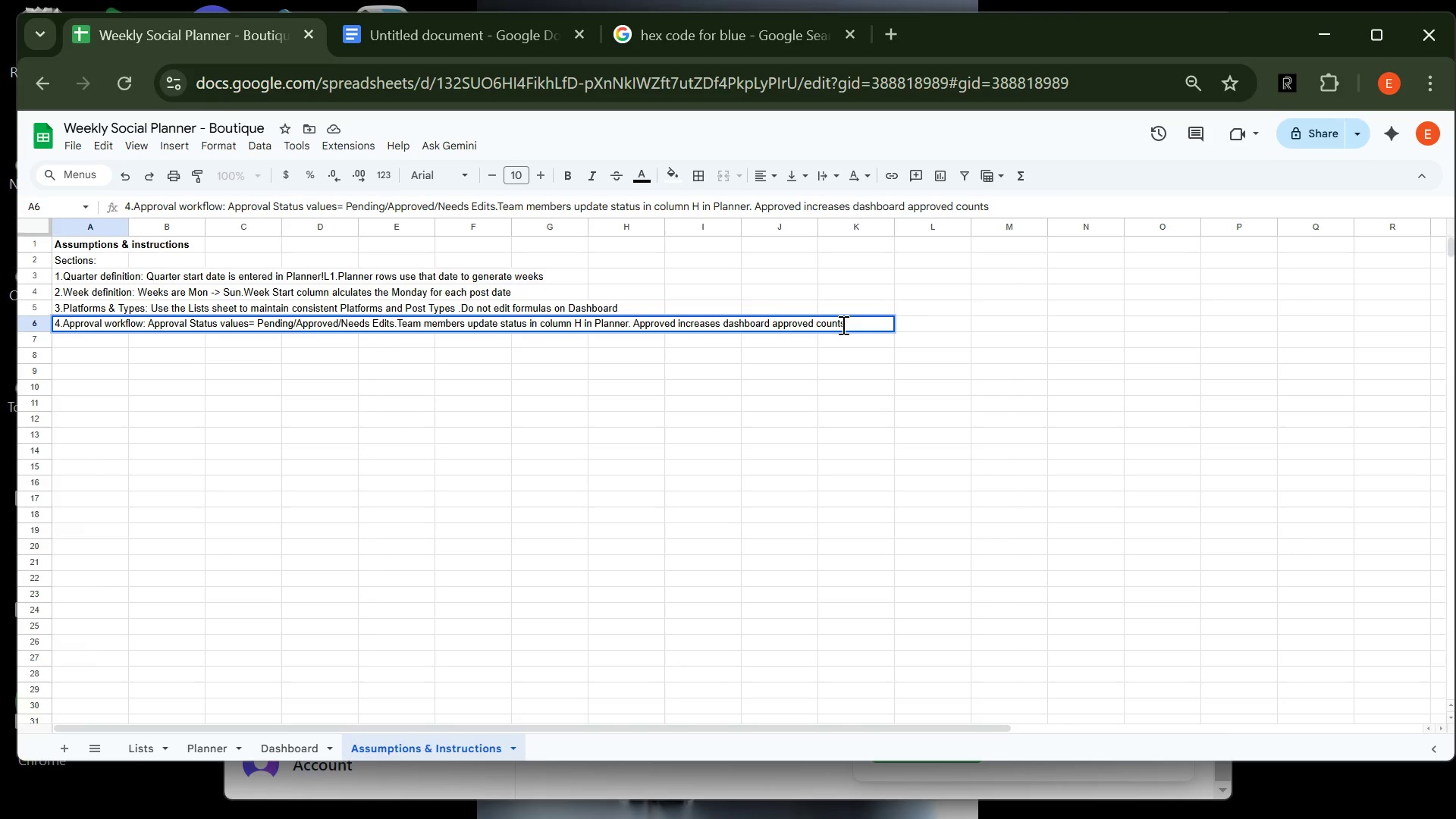 
key(Enter)
 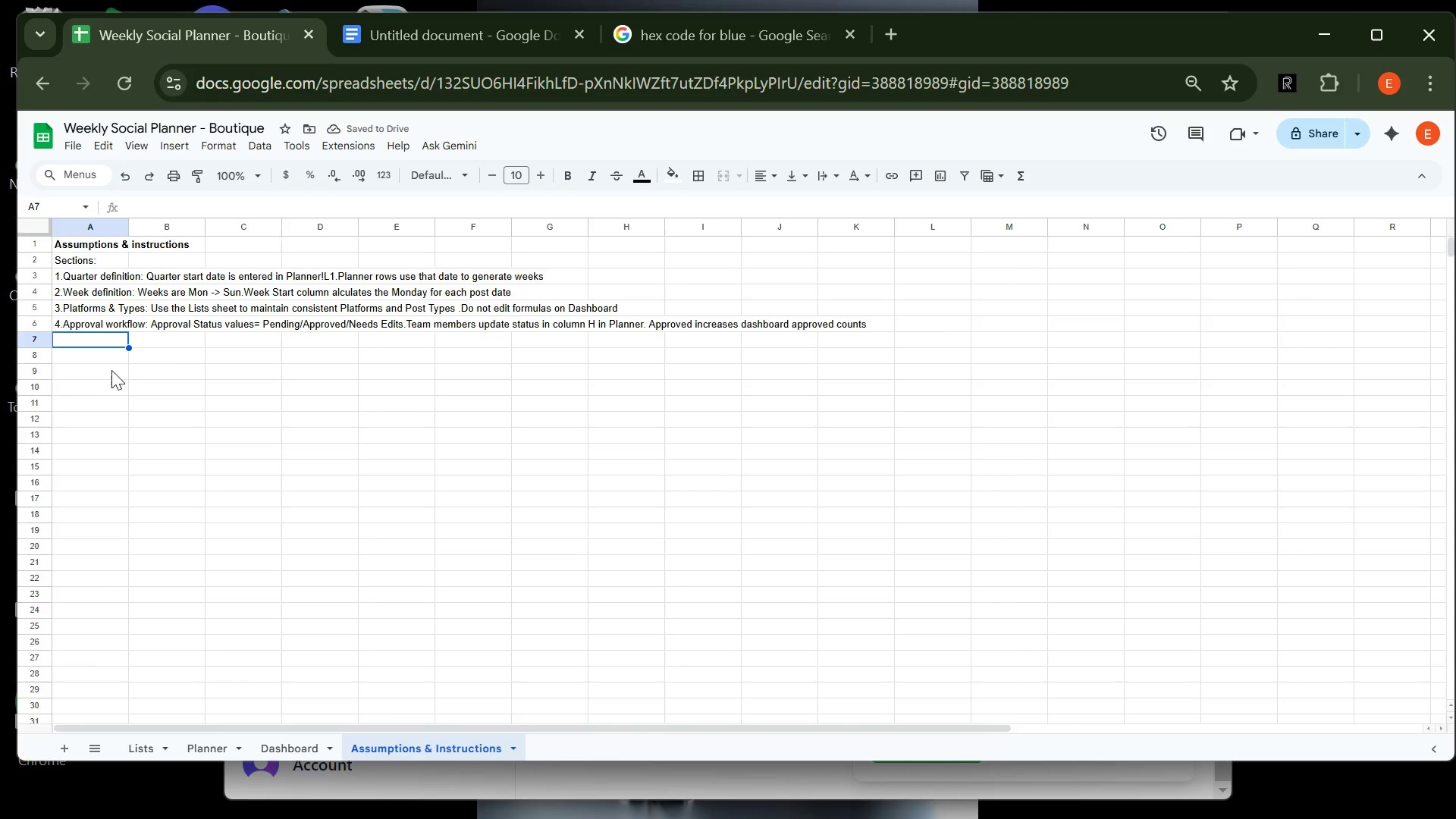 
key(5)
 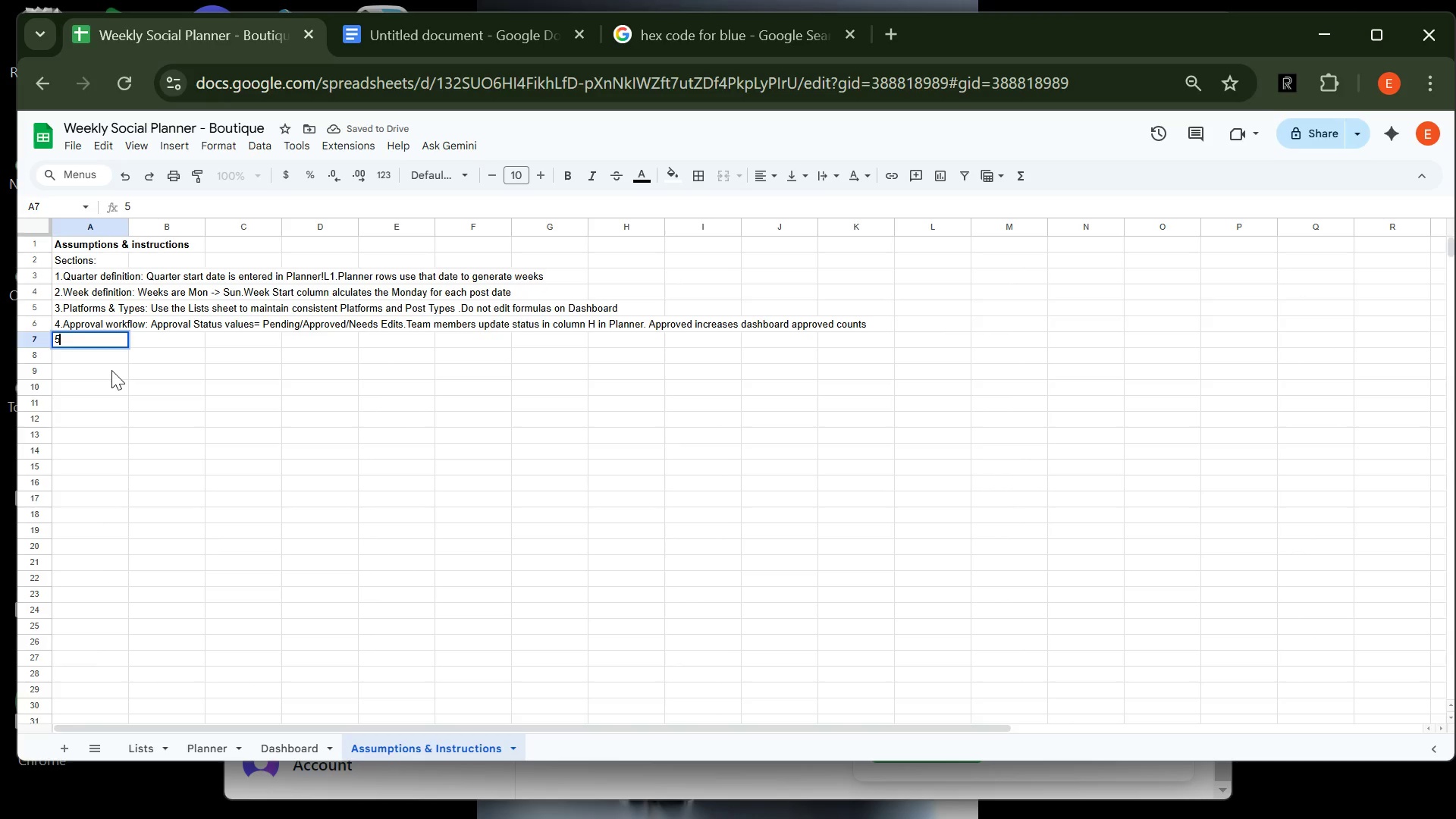 
key(Period)
 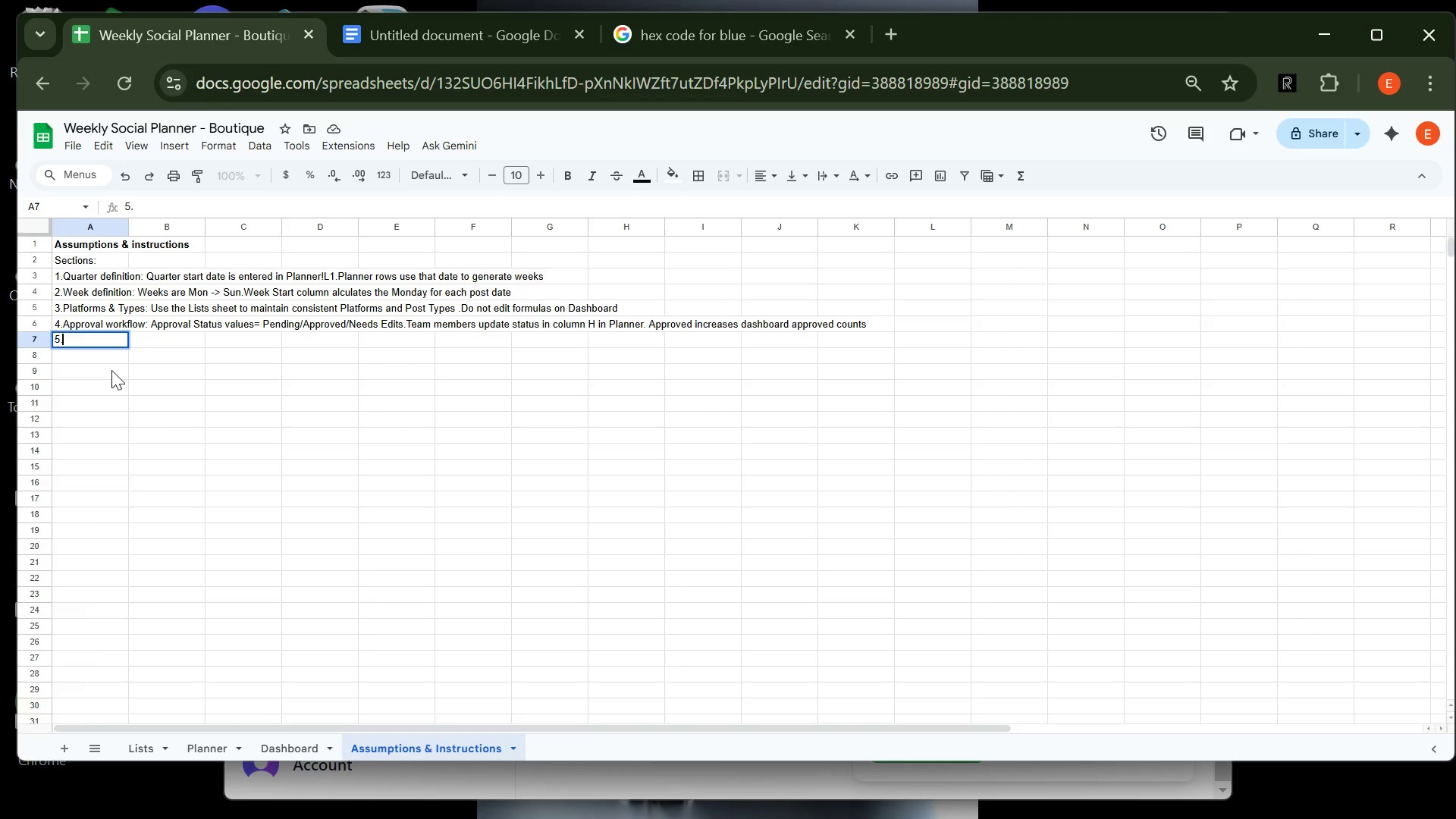 
wait(7.22)
 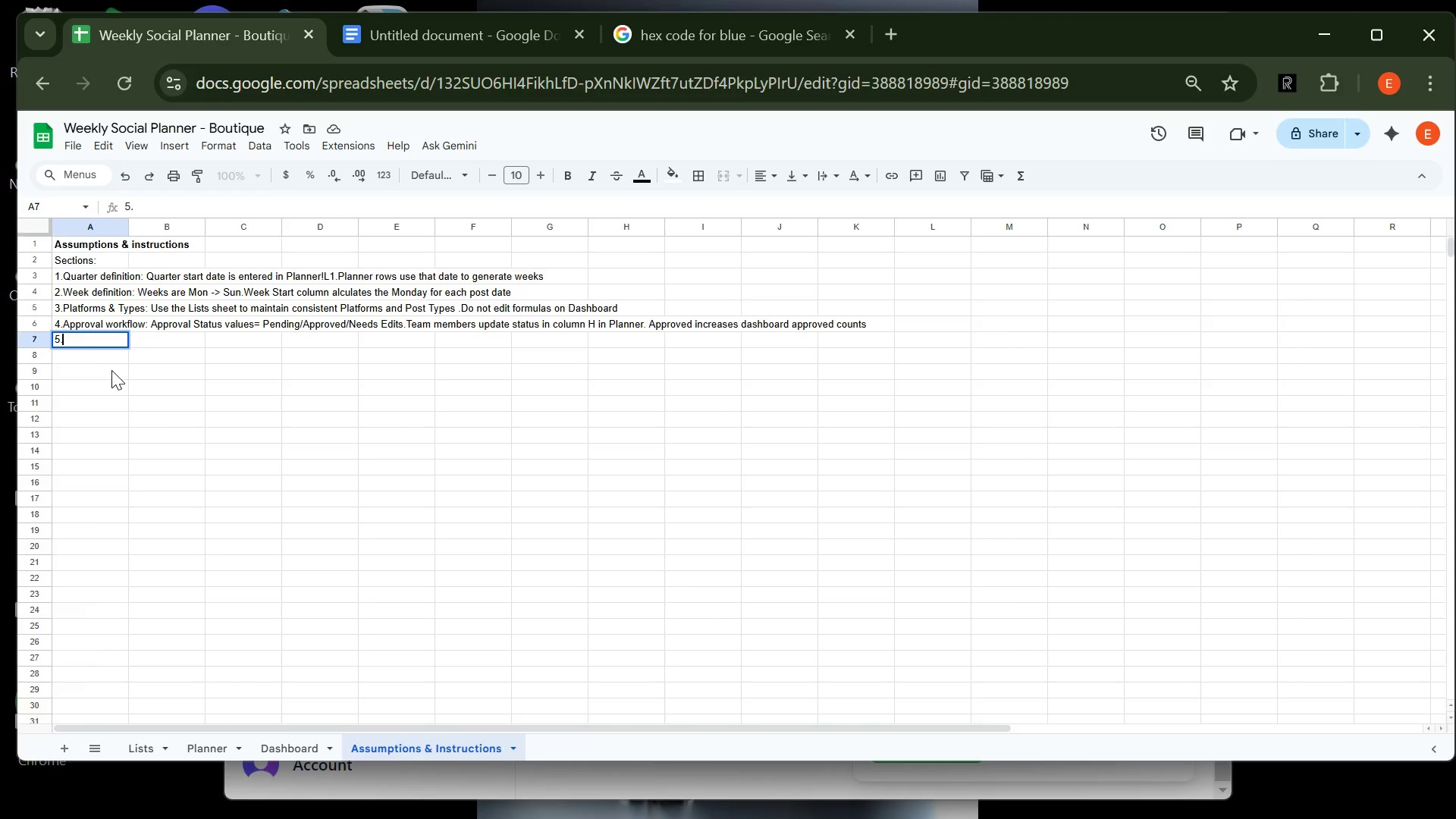 
type(Brand colors)
 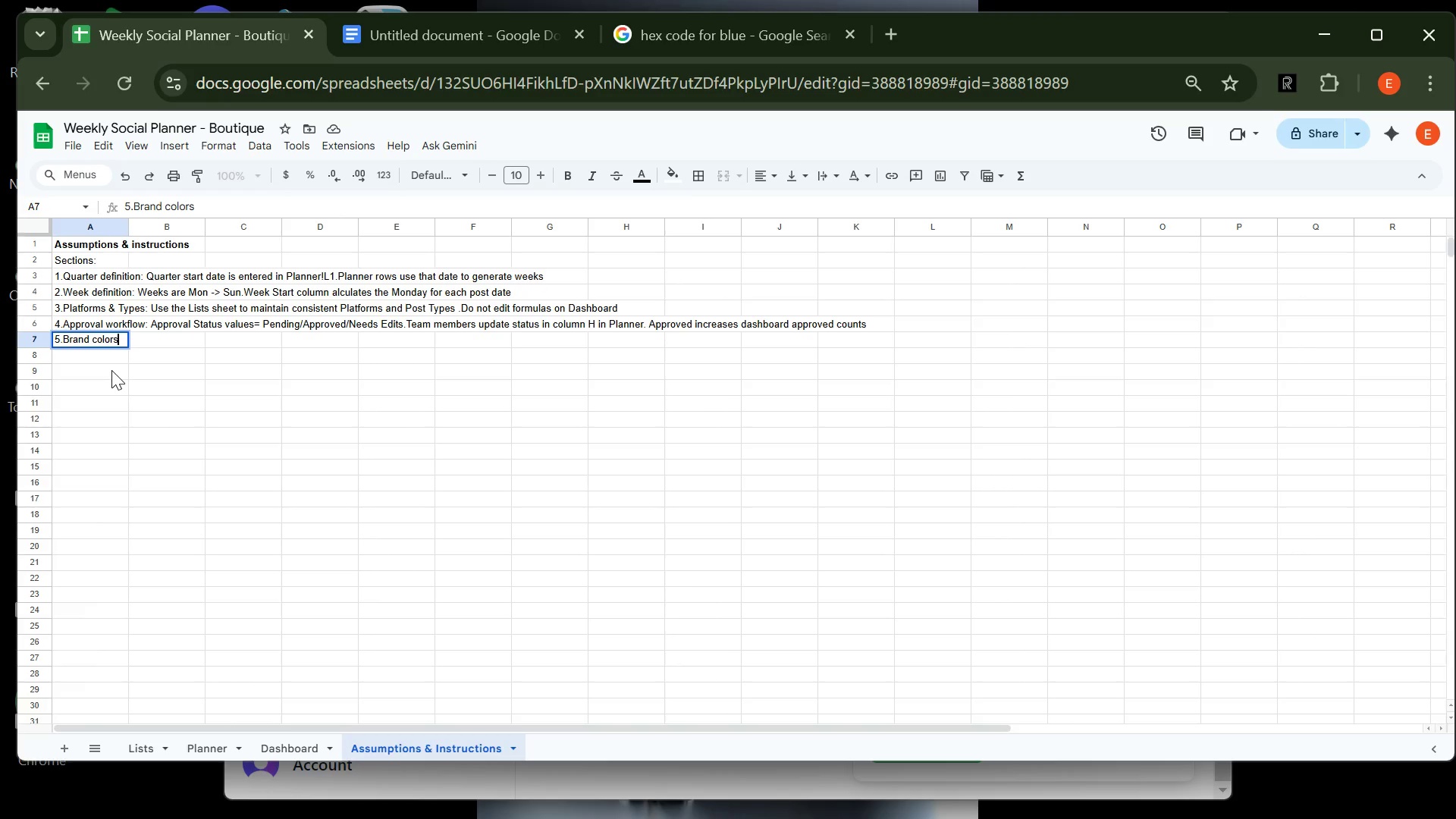 
wait(7.4)
 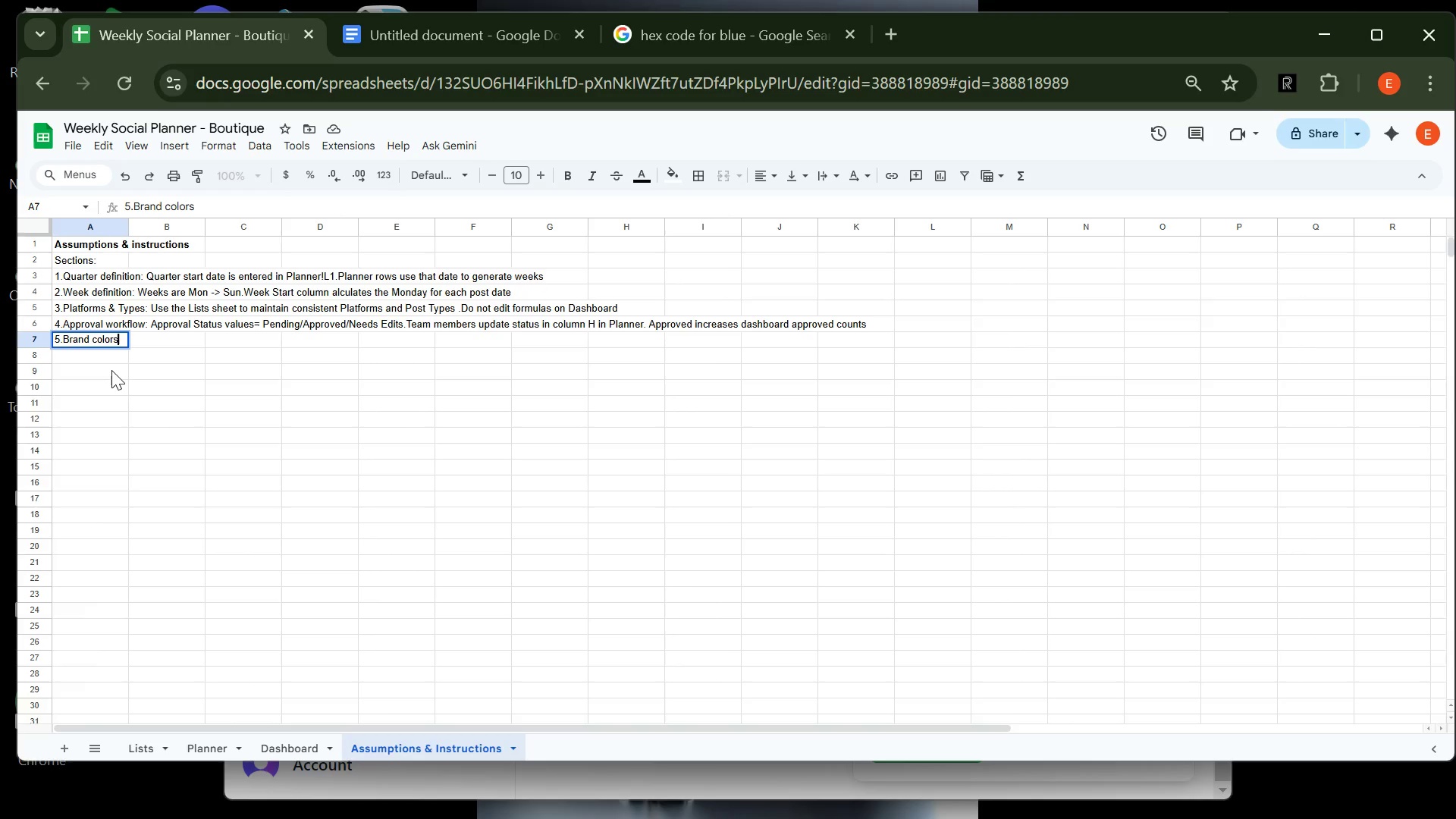 
type(:Primary Accent )
 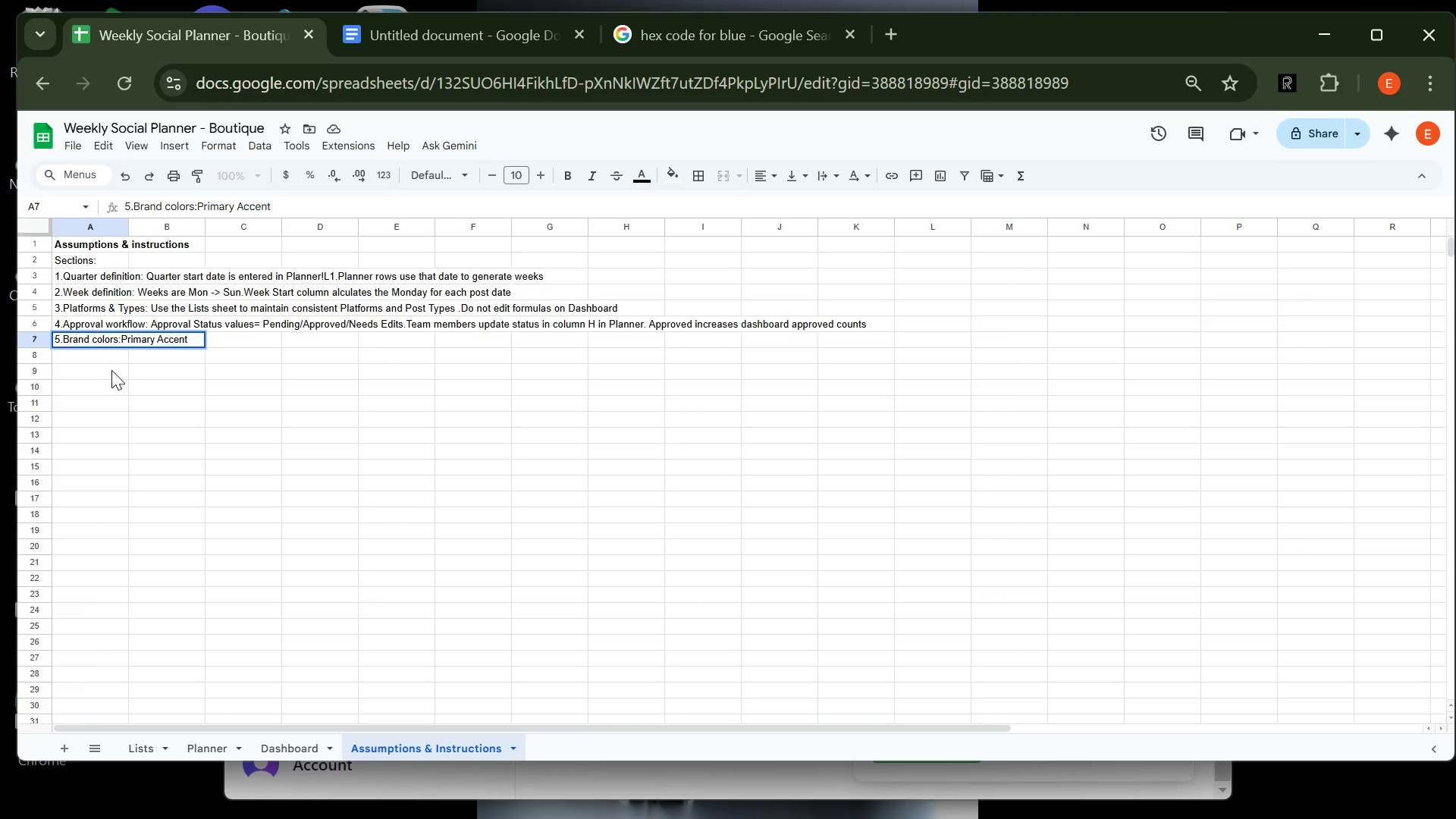 
wait(6.33)
 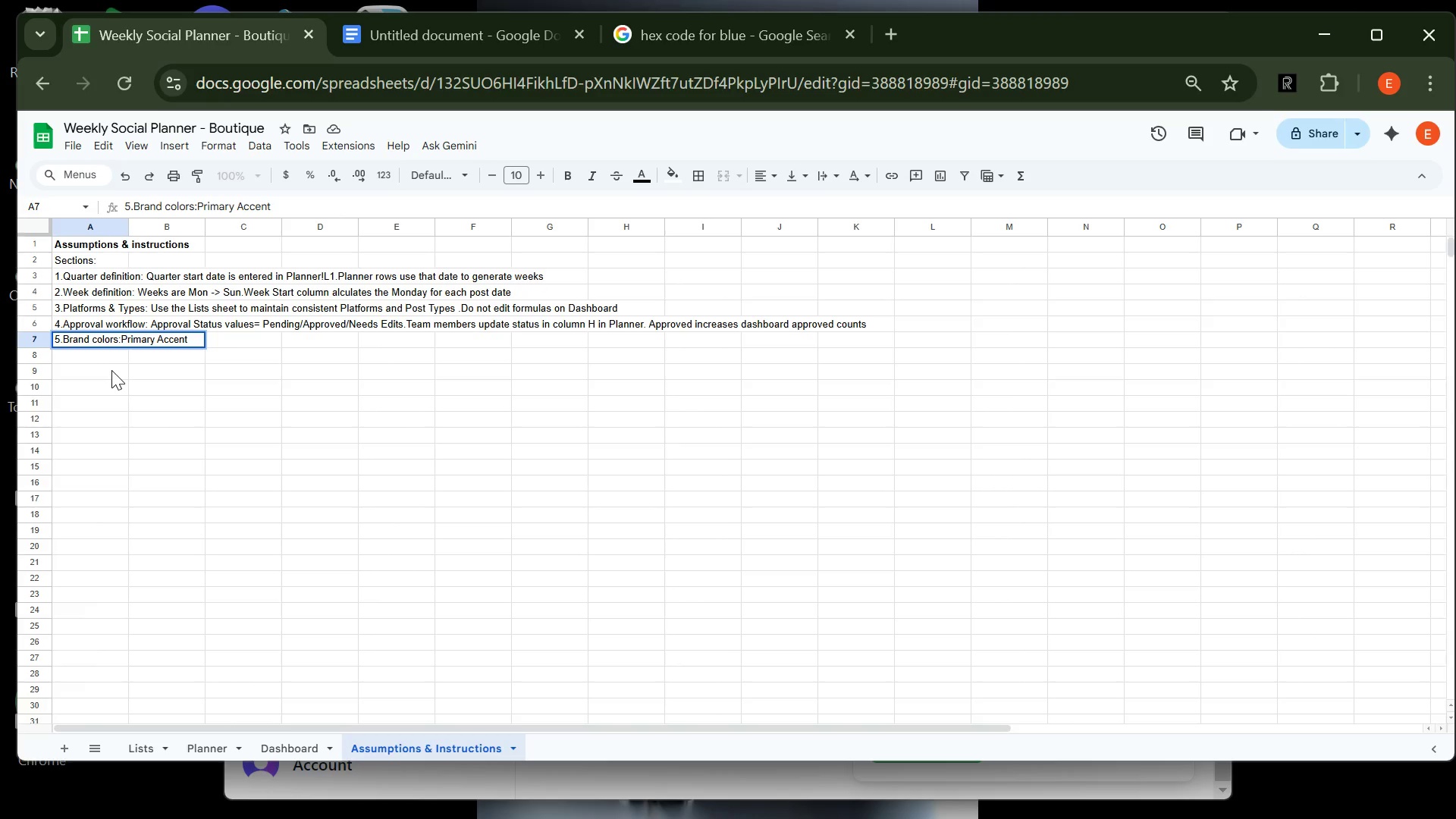 
type(=Lists H1 )
 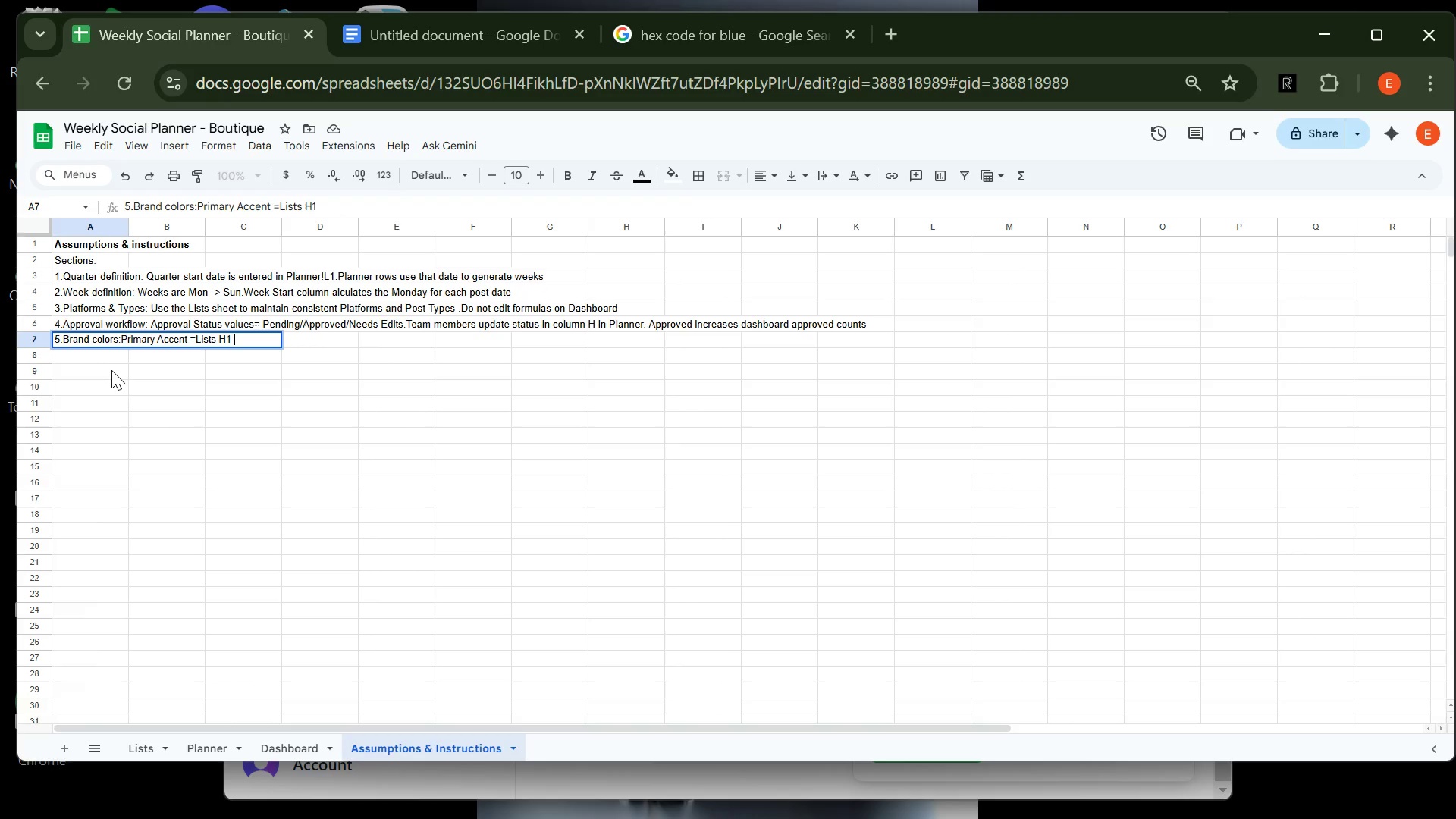 
type(value;V)
key(Backspace)
key(Backspace)
type(; Accent = Lists!H2)
 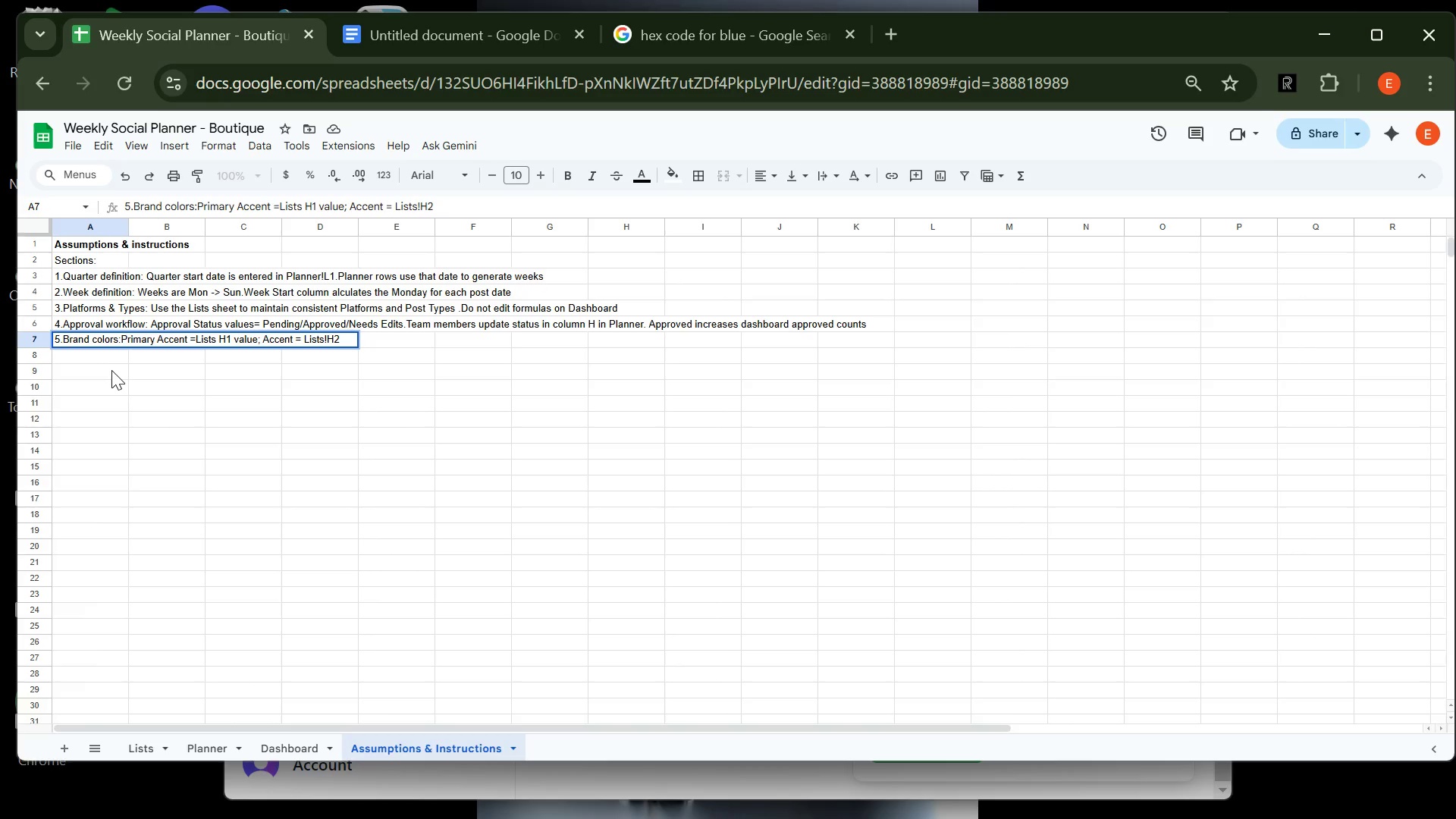 
wait(7.74)
 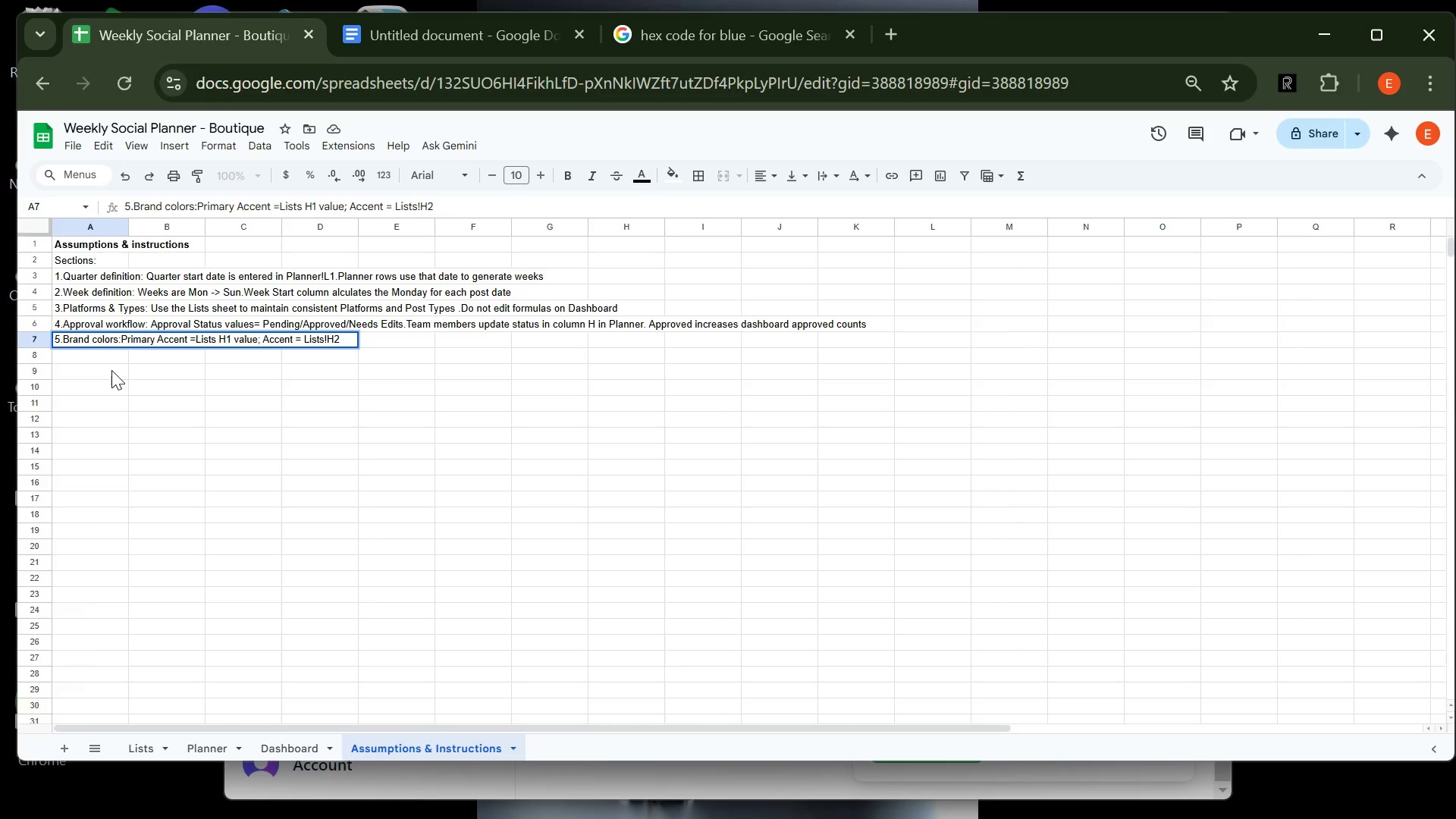 
type(.uSE THESE )
key(Backspace)
key(Backspace)
type( Use these in charts and conditional formatting.)
 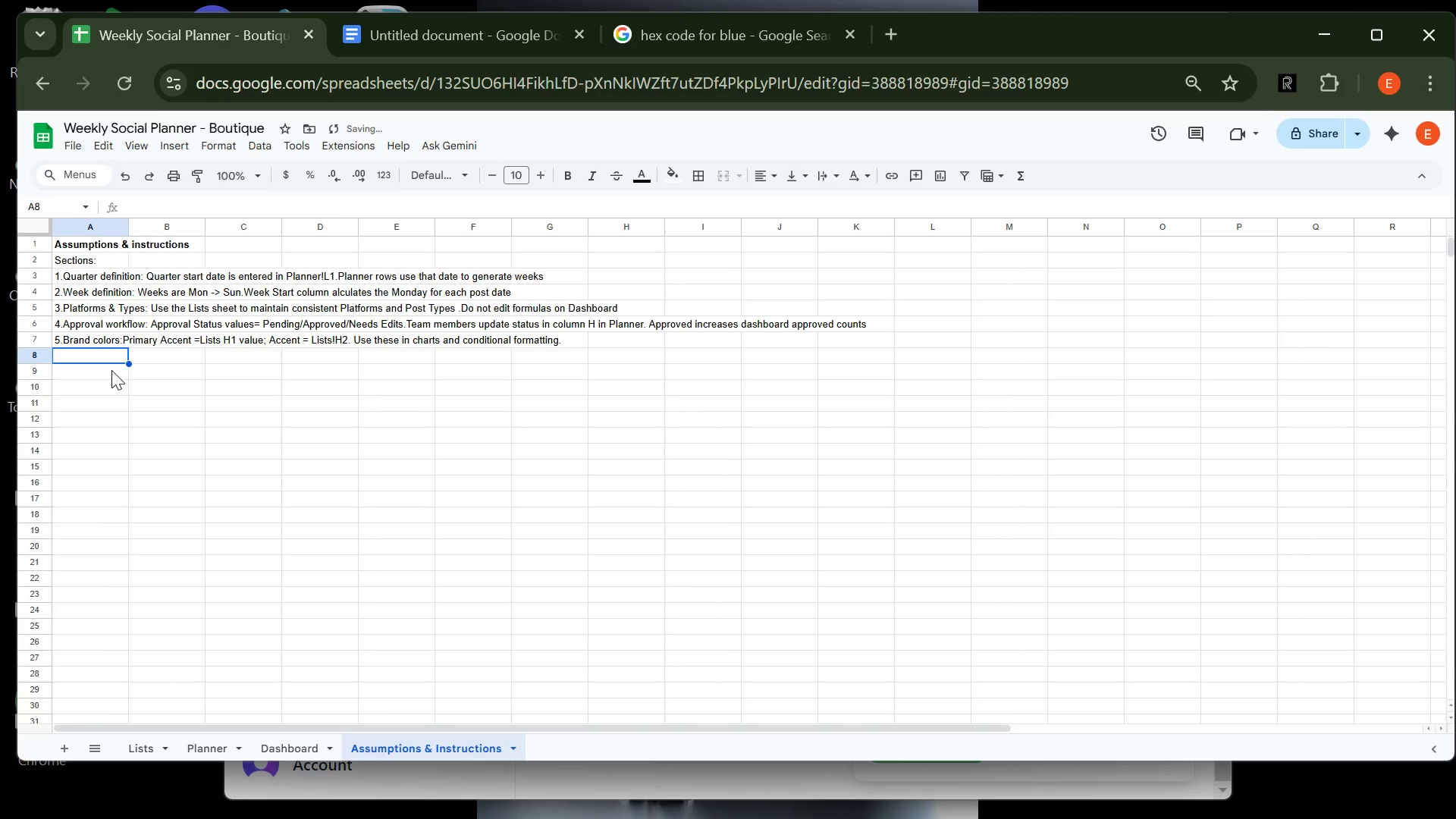 
key(Enter)
 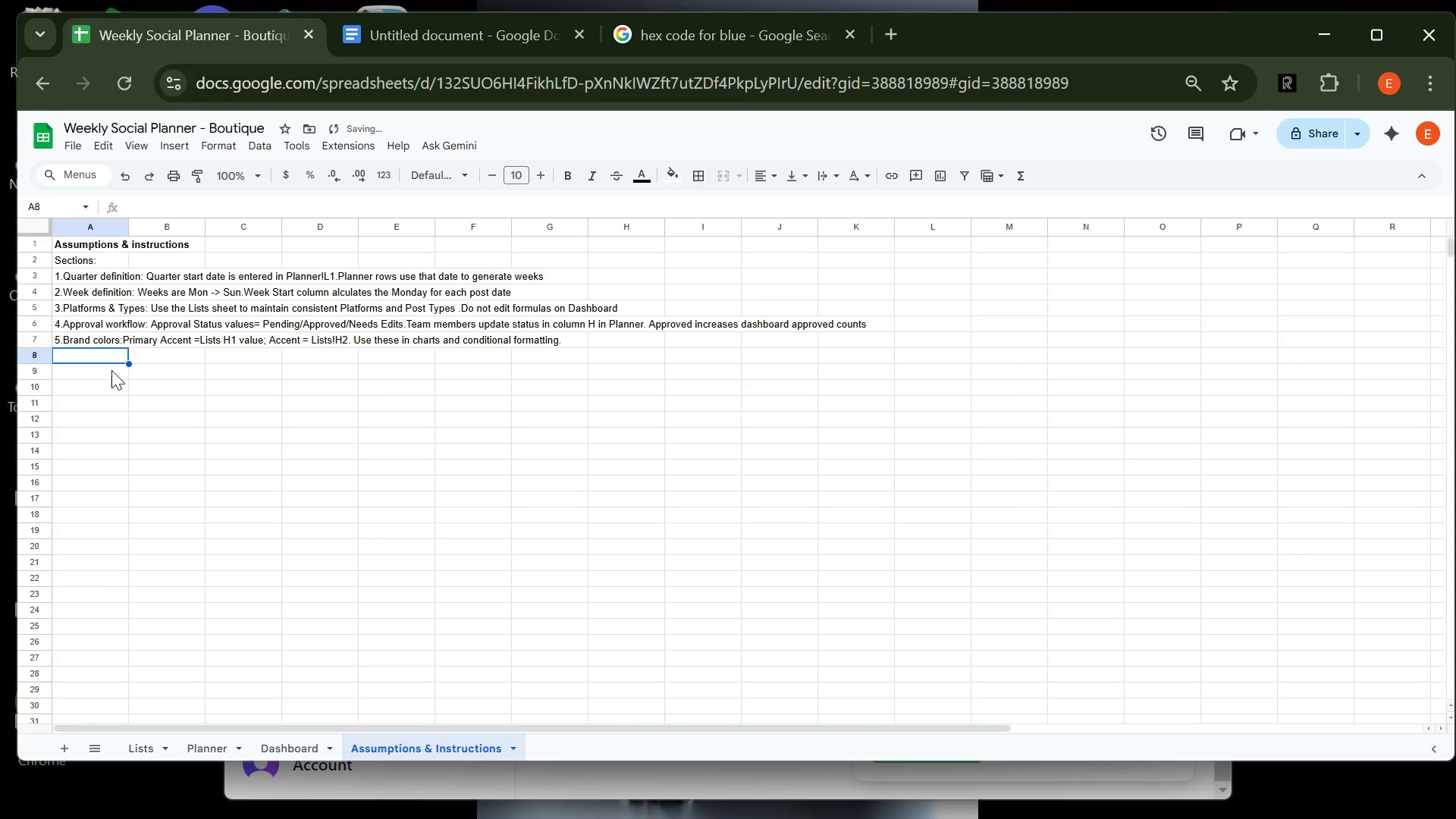 
key(6)
 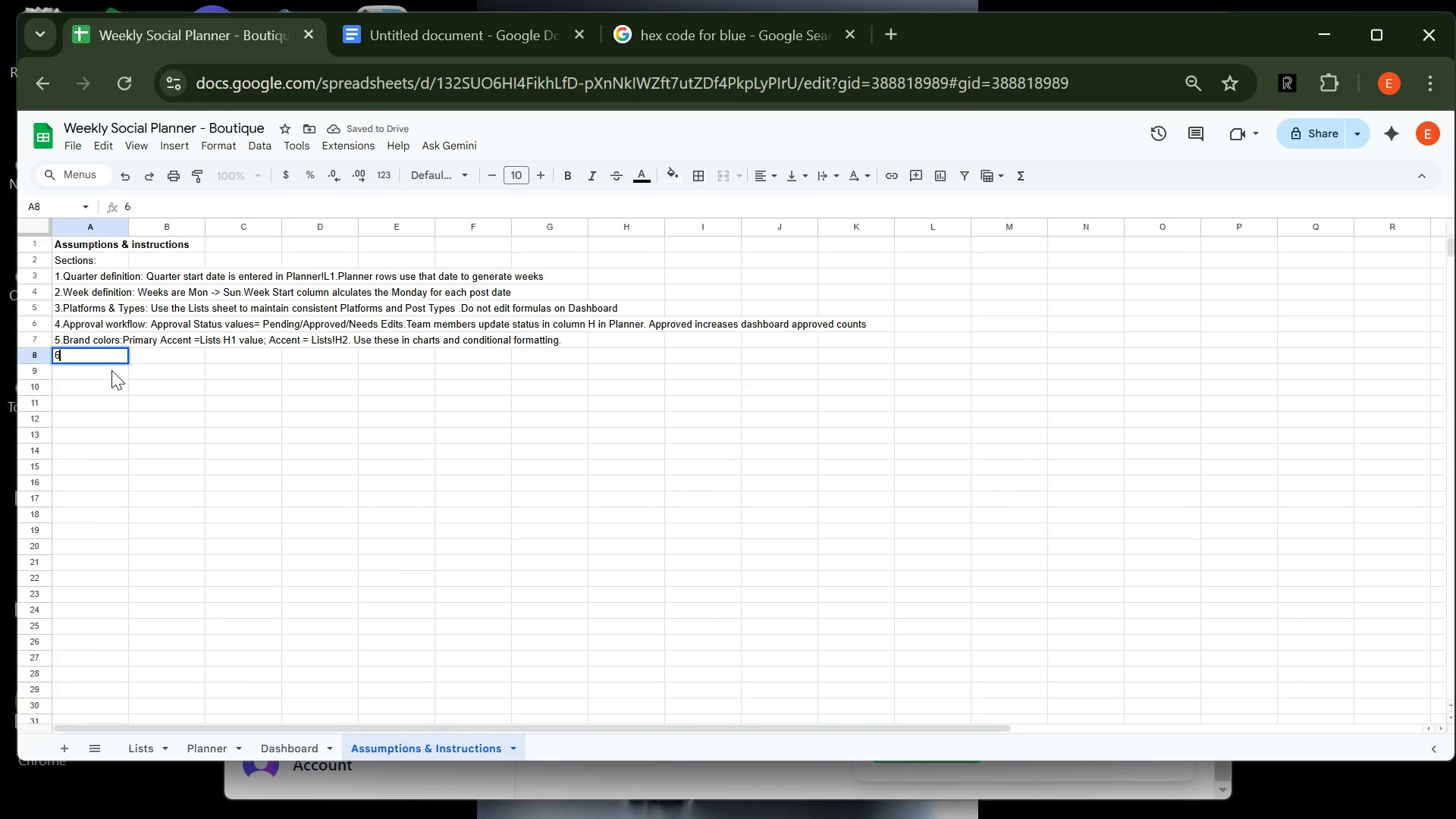 
key(Period)
 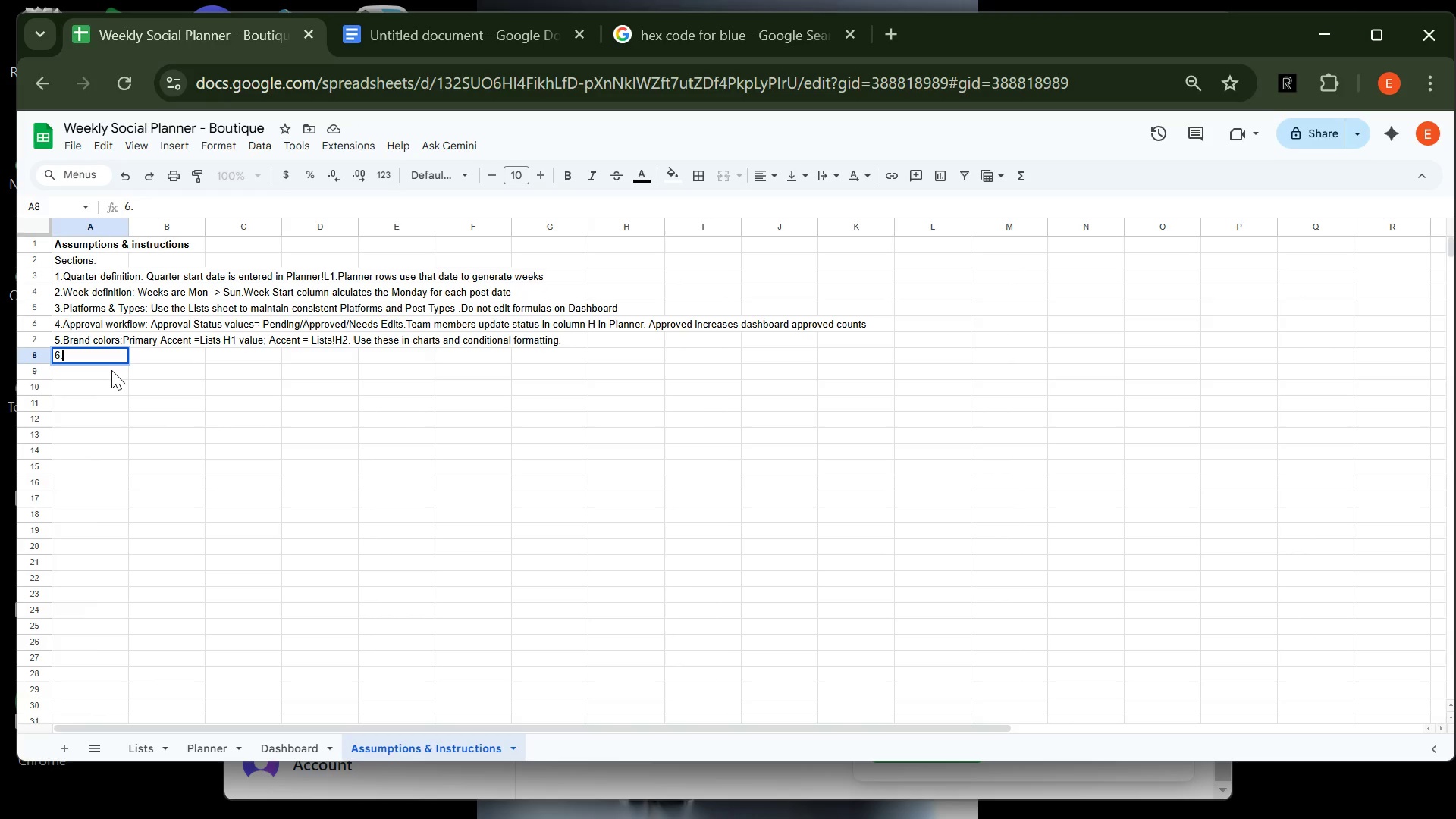 
wait(6.89)
 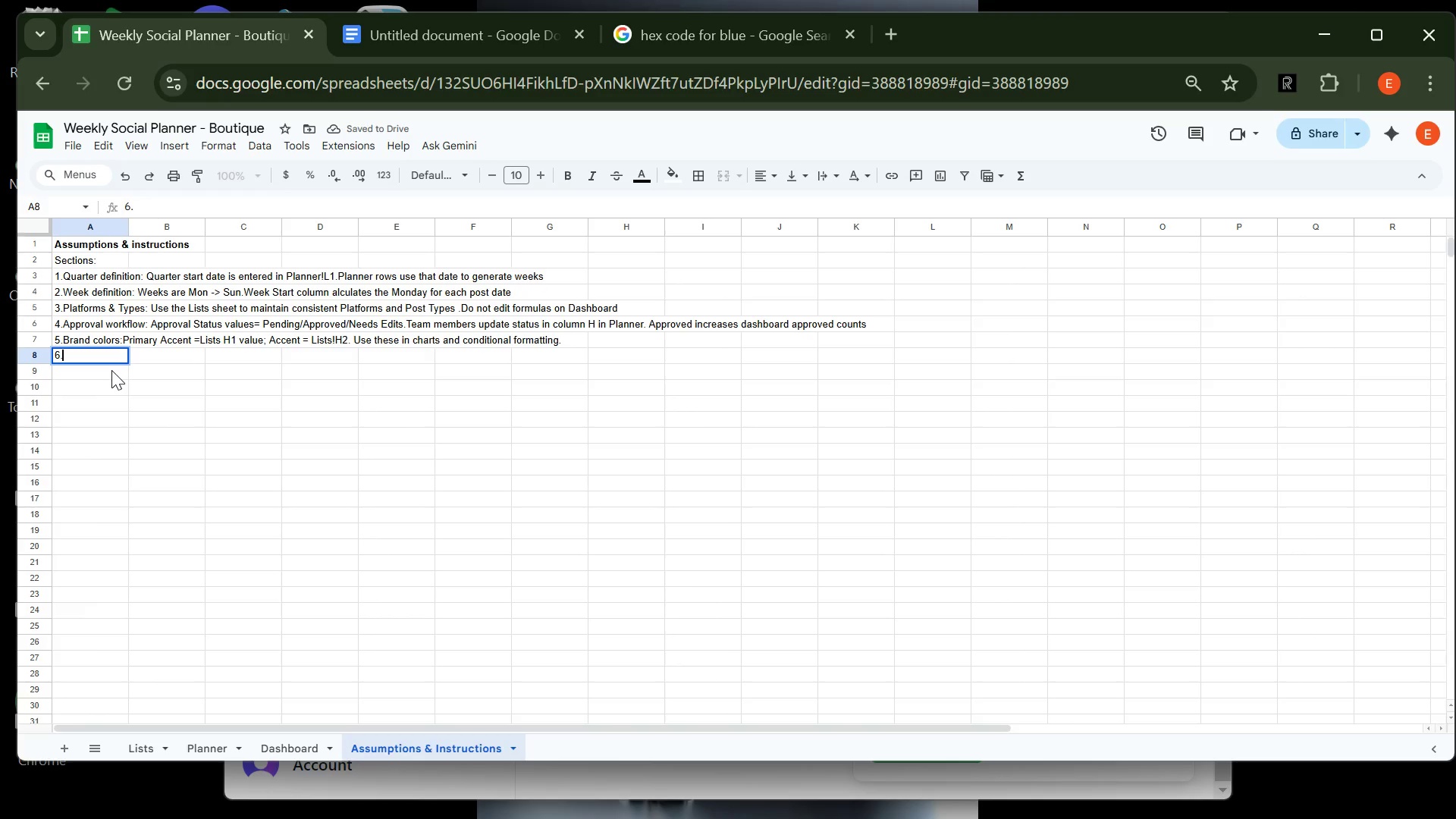 
type(How to aad)
key(Backspace)
key(Backspace)
type(dd a post)
 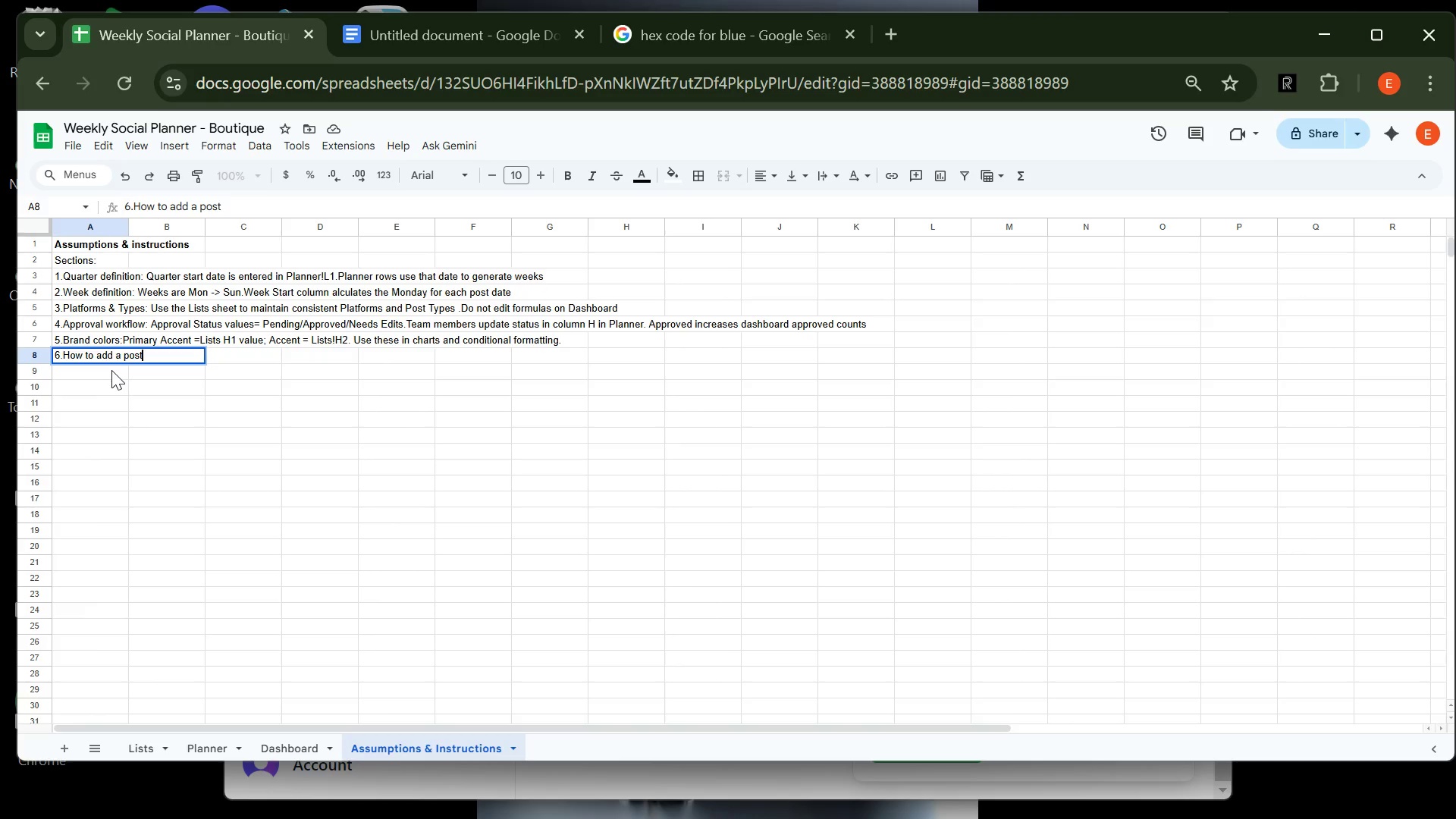 
type(: Add a row )
 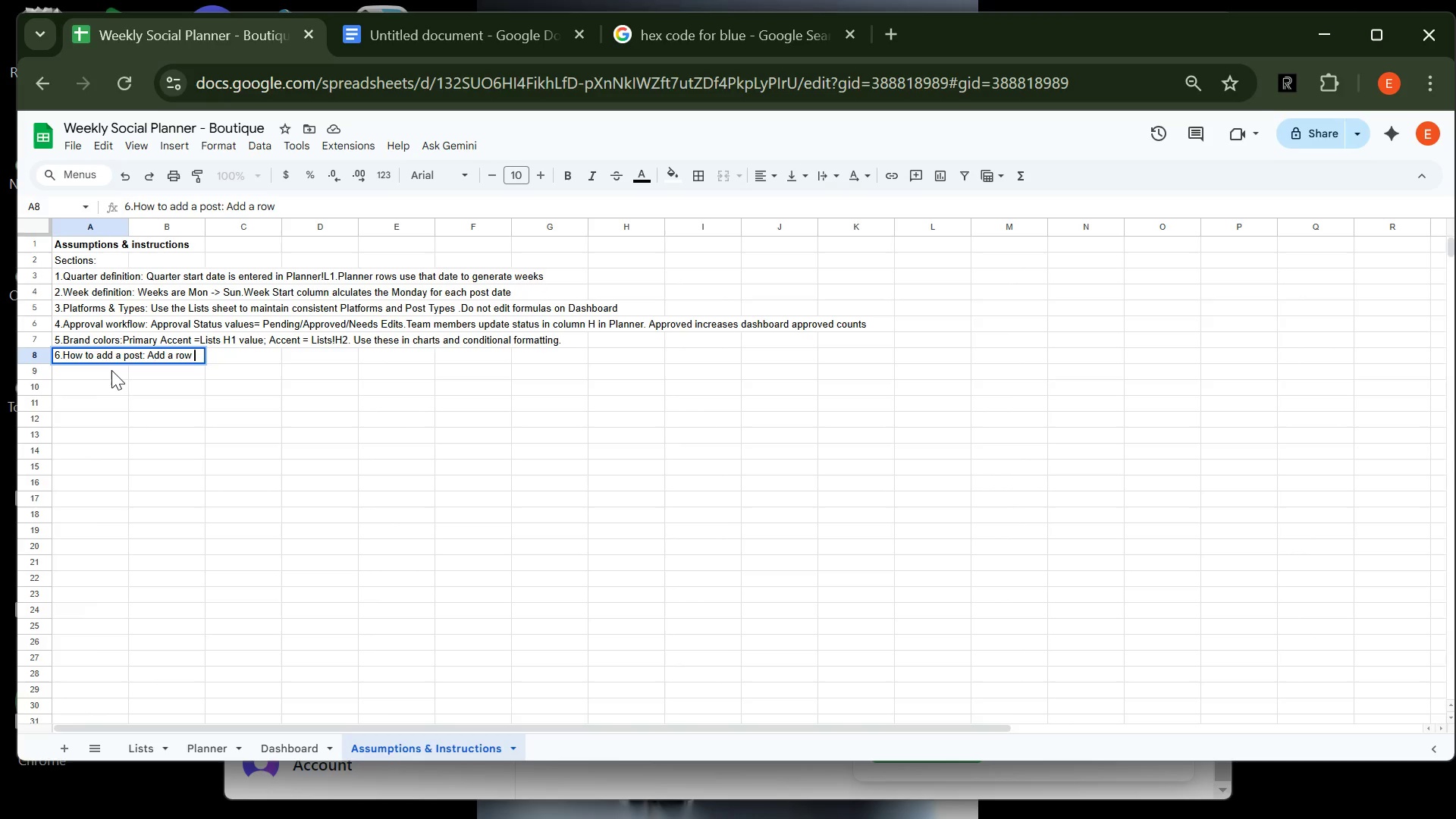 
type(in Plab)
key(Backspace)
type(nner)
 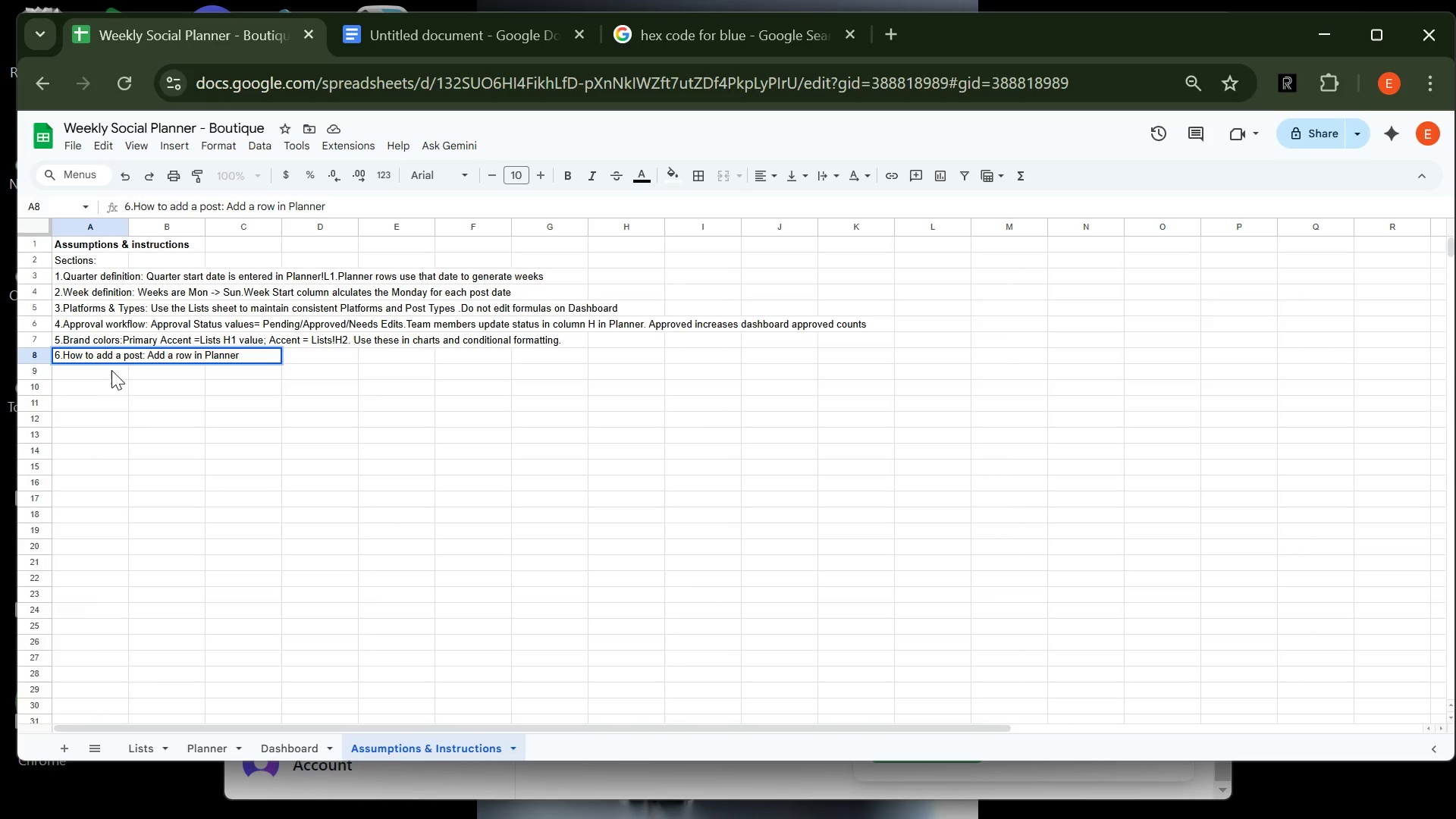 
type(, enet)
key(Backspace)
key(Backspace)
type(ter Date )
key(Backspace)
 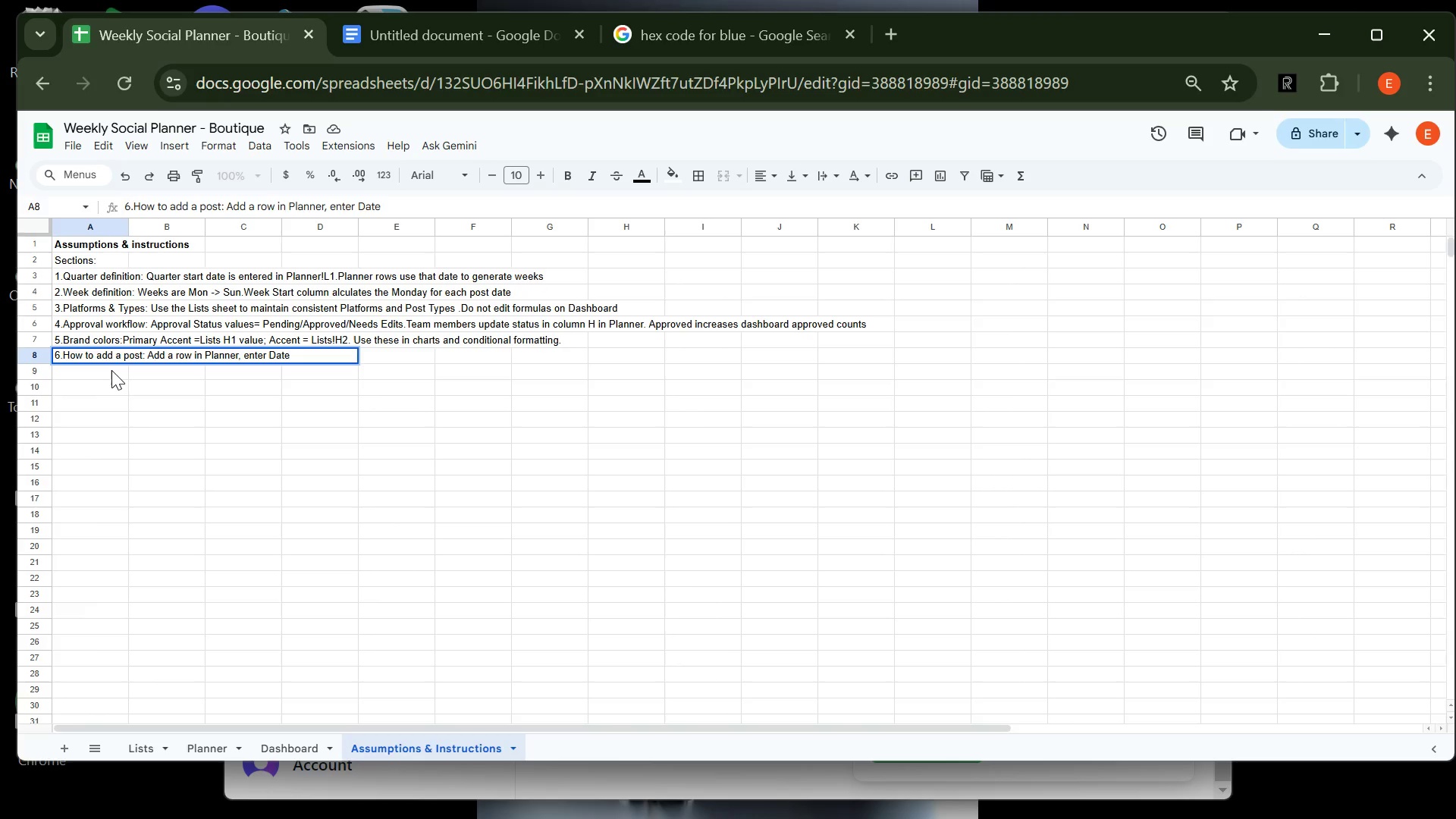 
type(,Platform, Post Type)
 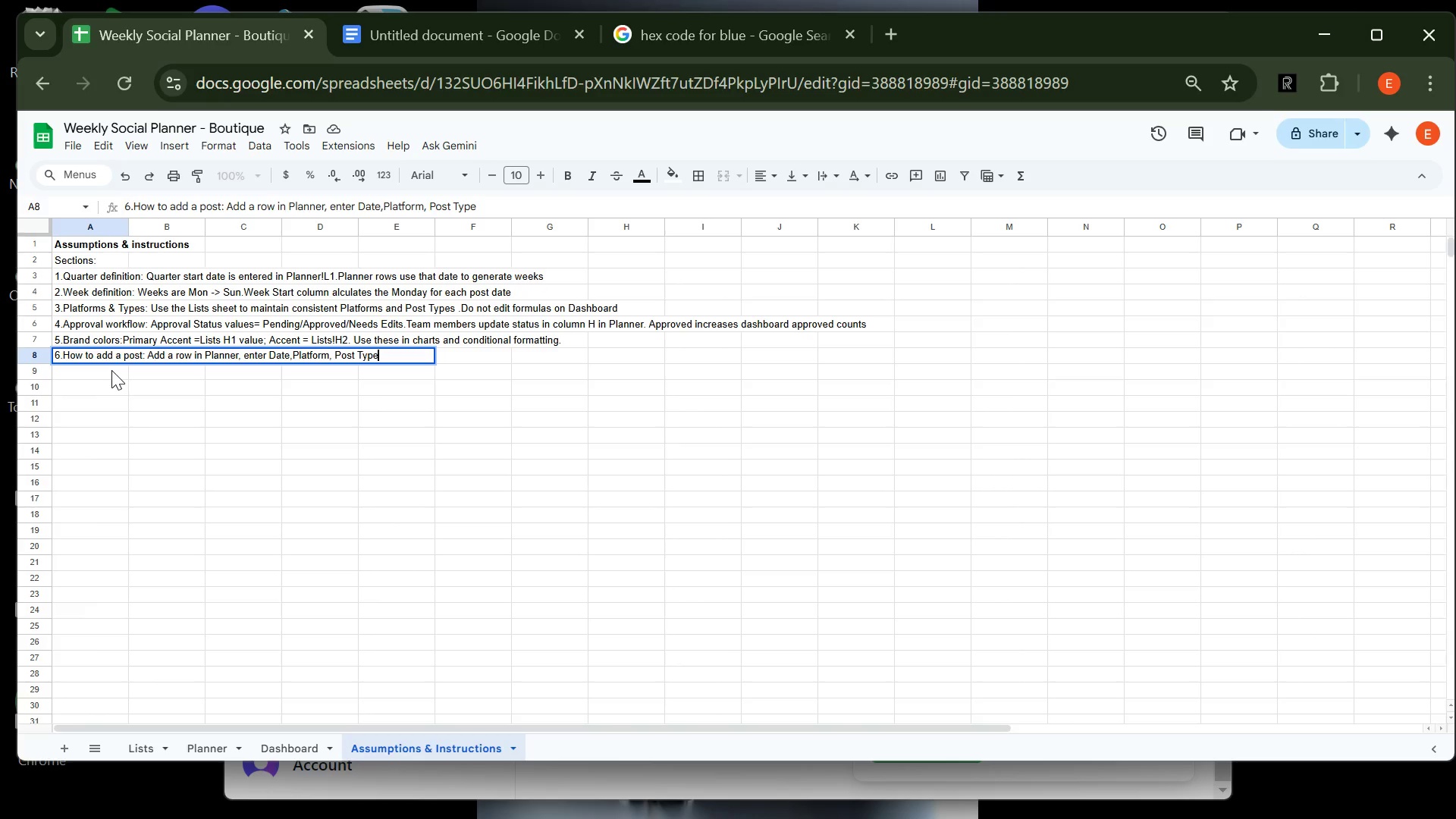 
type(,Titel)
key(Backspace)
key(Backspace)
 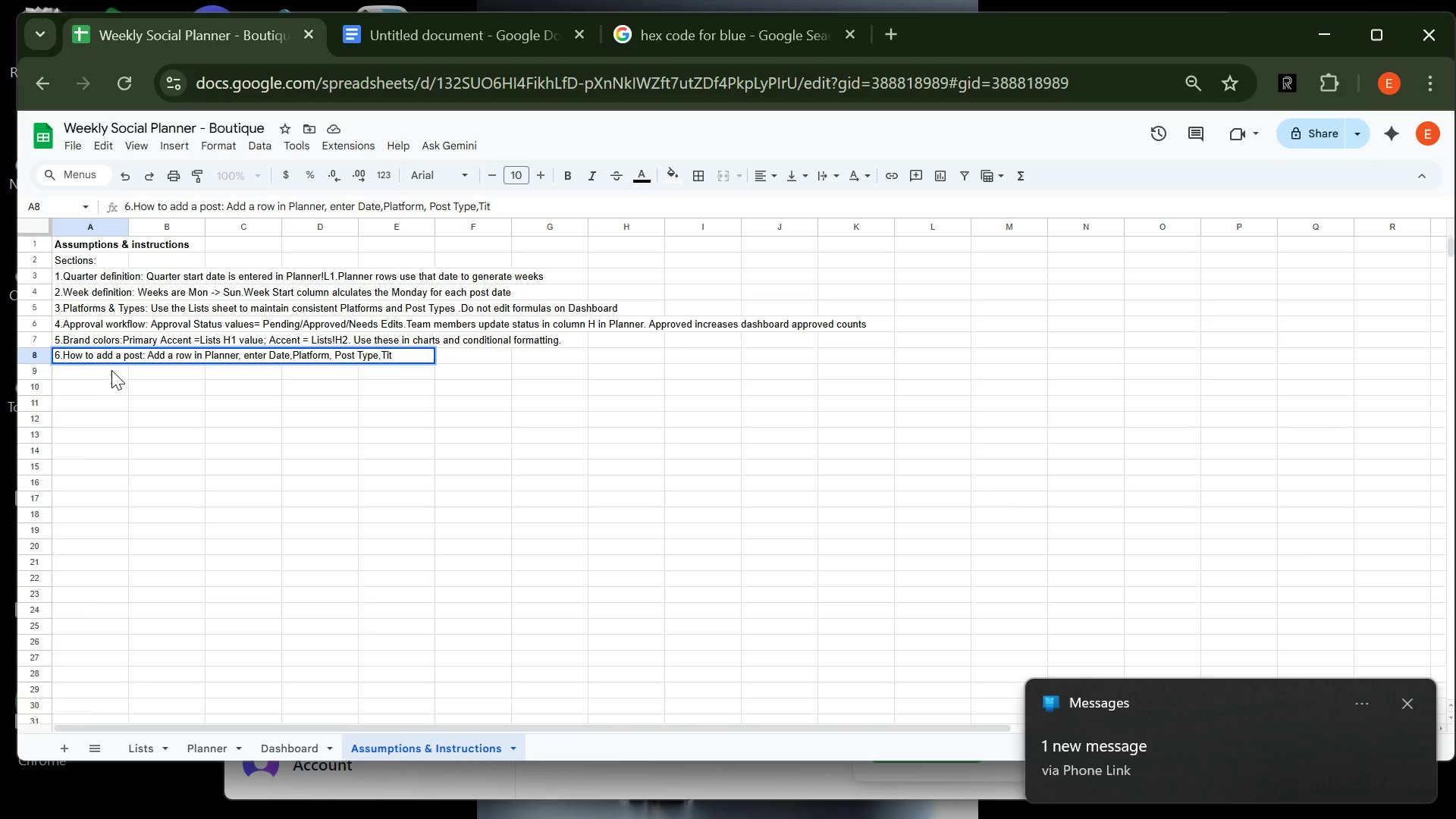 
type(le,Responsible)
 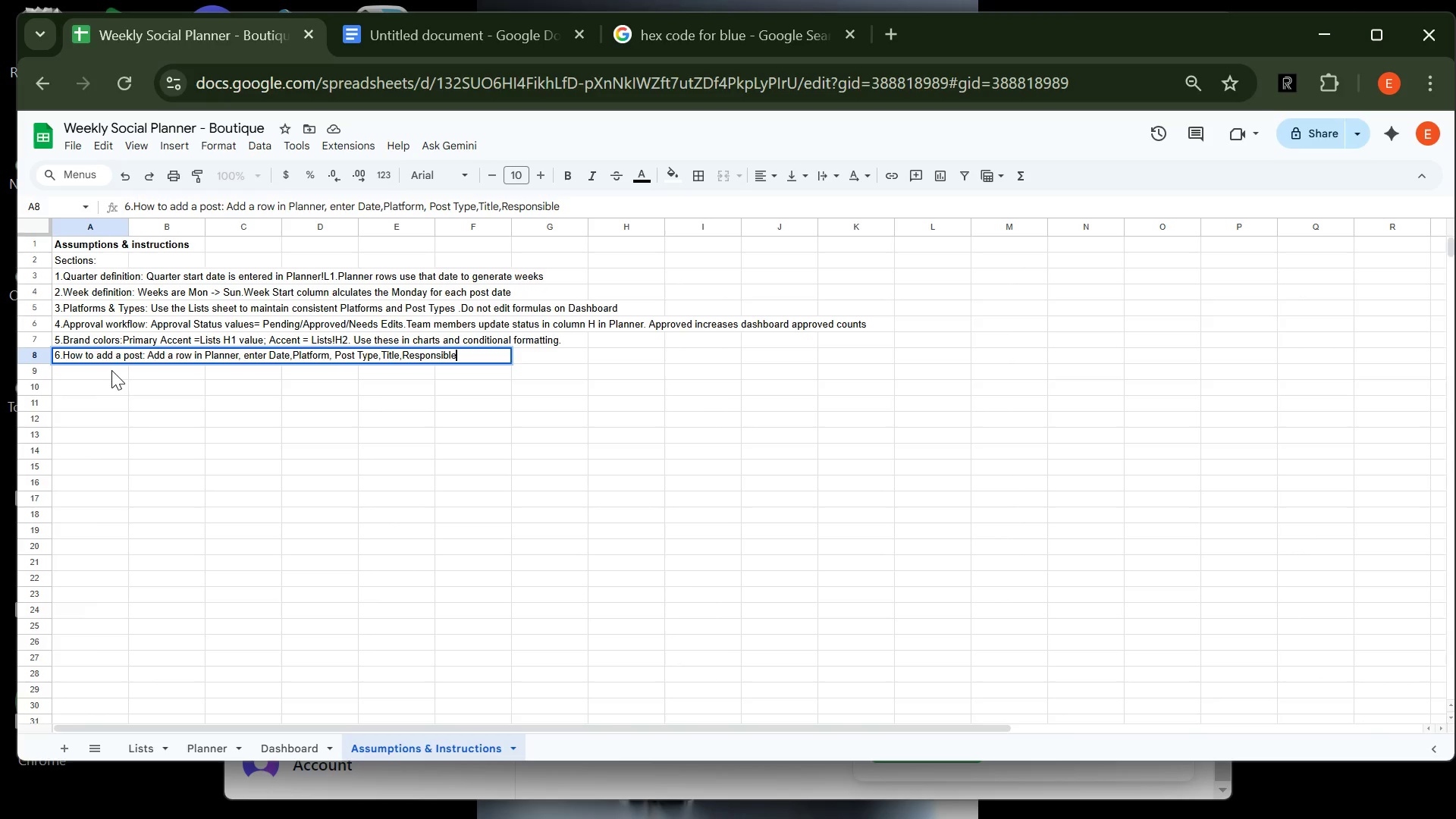 
type(,Approval Status,)
 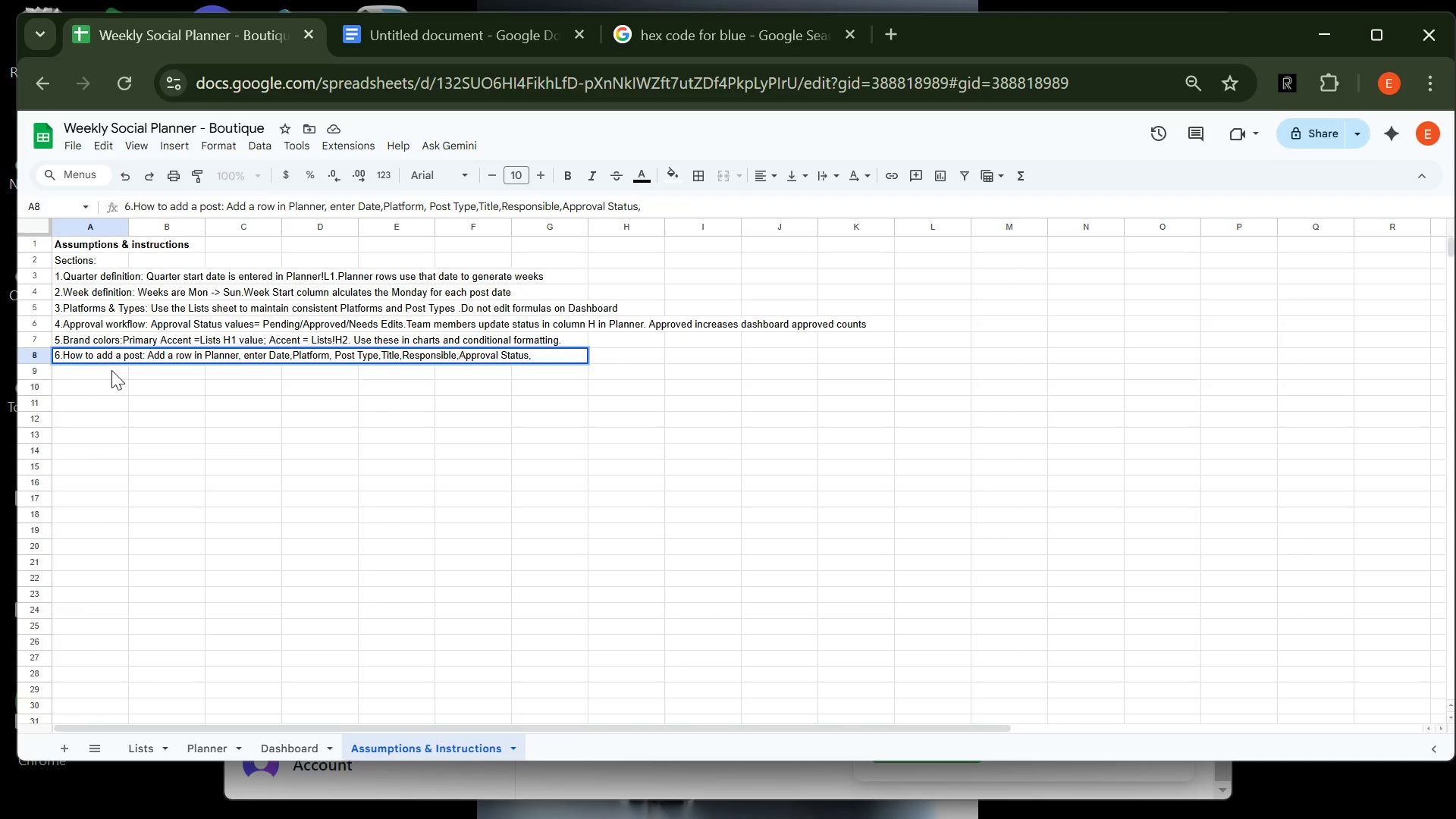 
type( Day and Wek)
key(Backspace)
type(ek)
 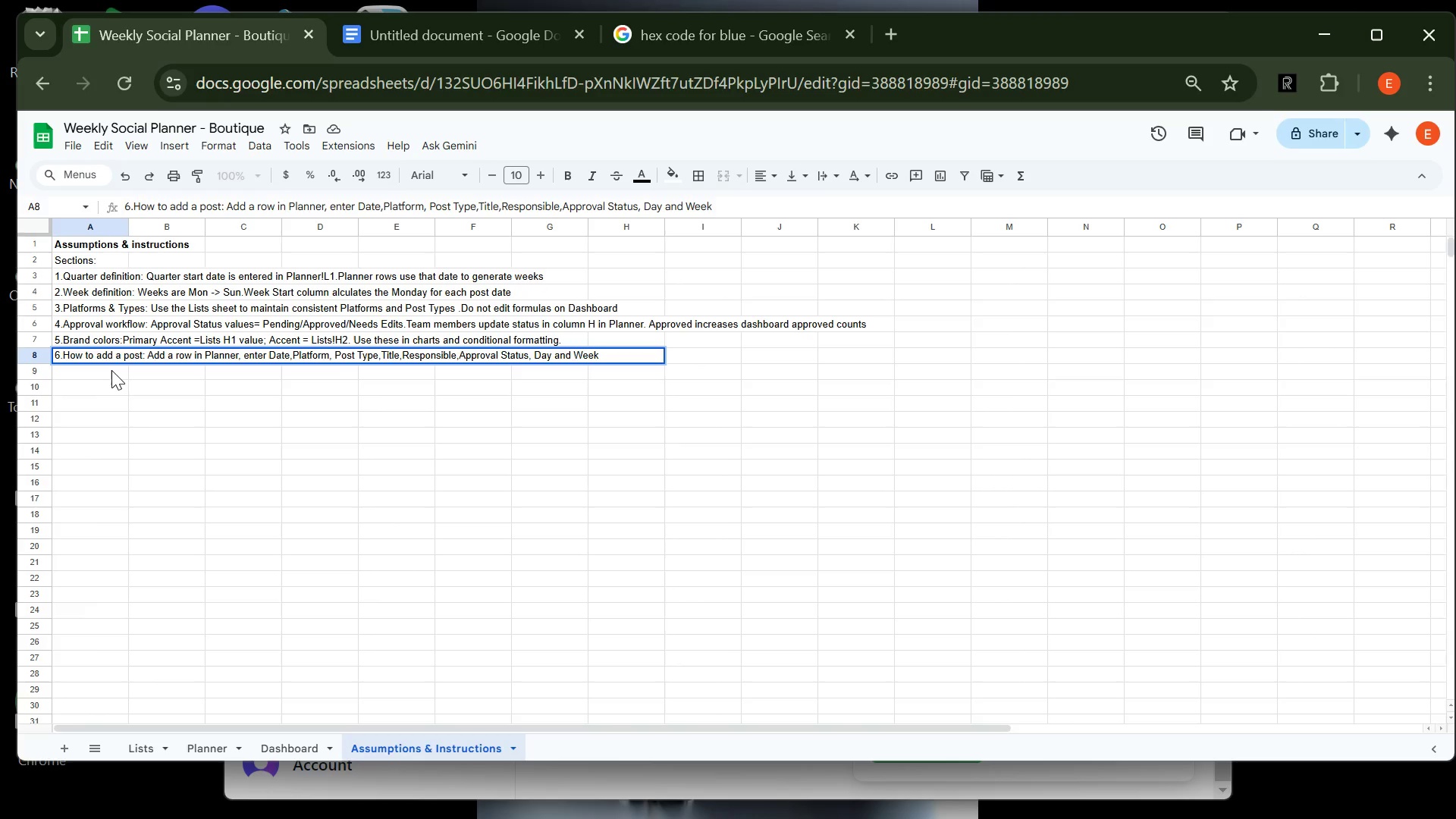 
type(Start will auto-populate)
 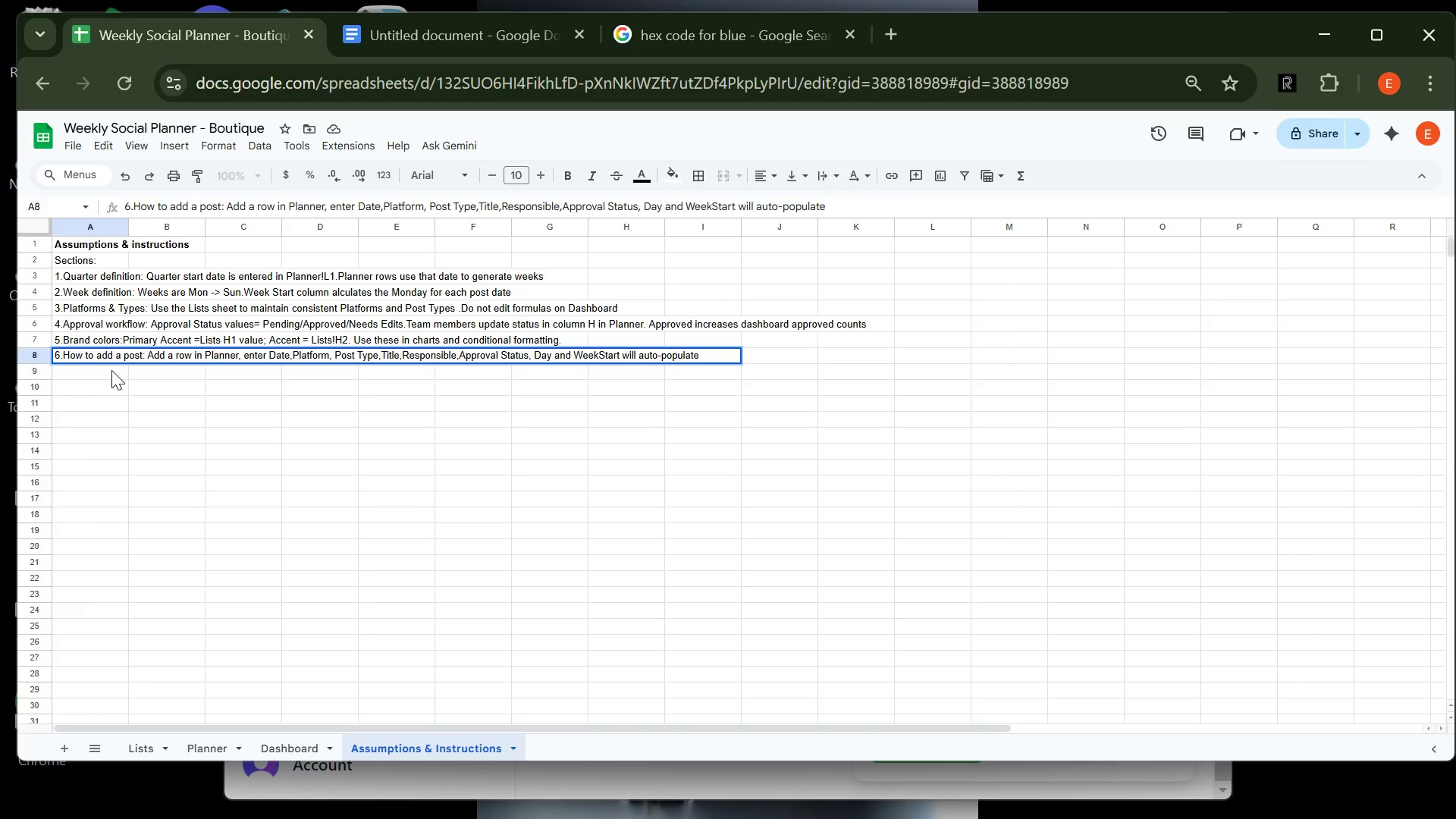 
wait(5.1)
 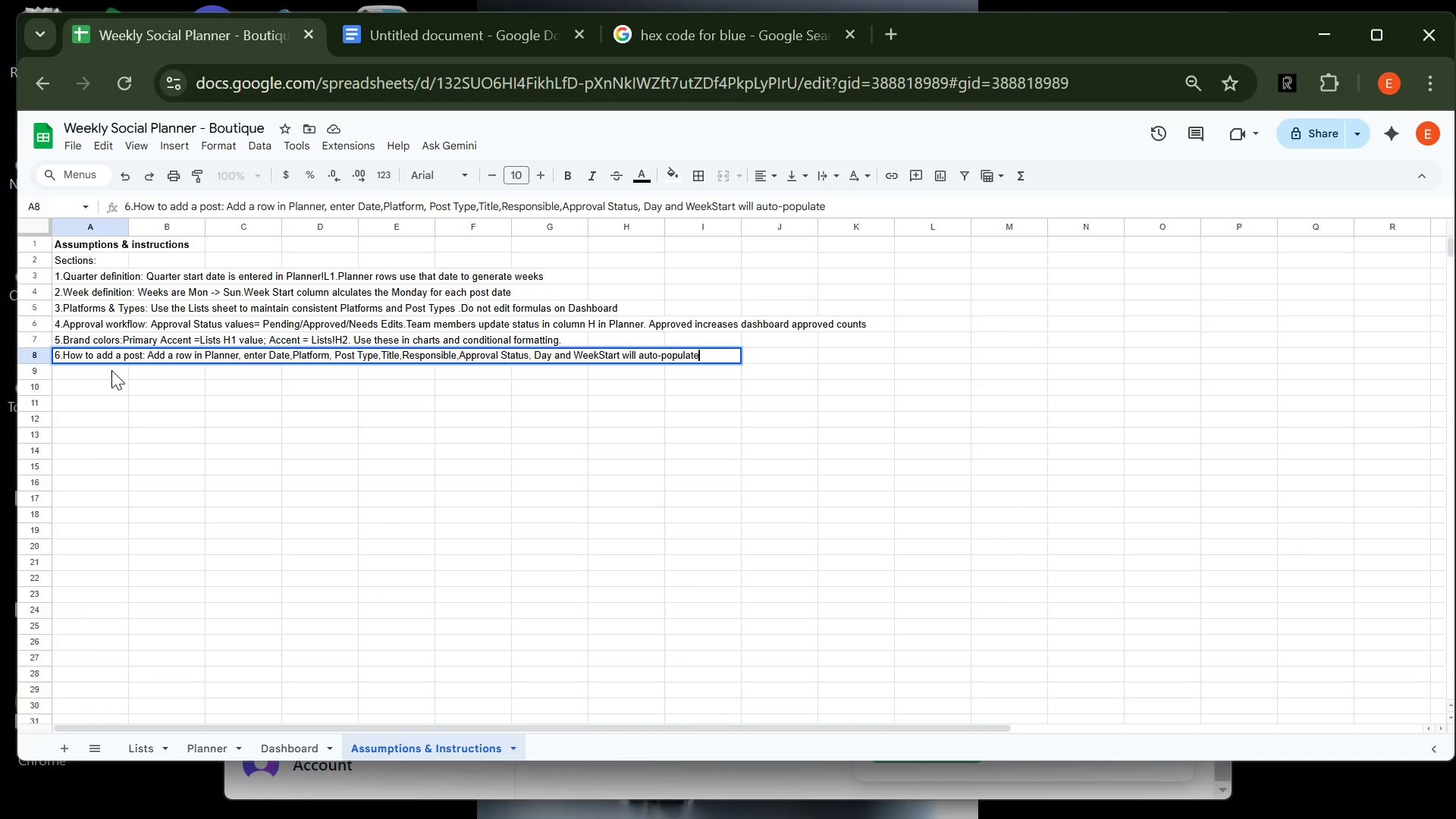 
type(. Dasshboard updates automatically,)
key(Backspace)
type(.)
 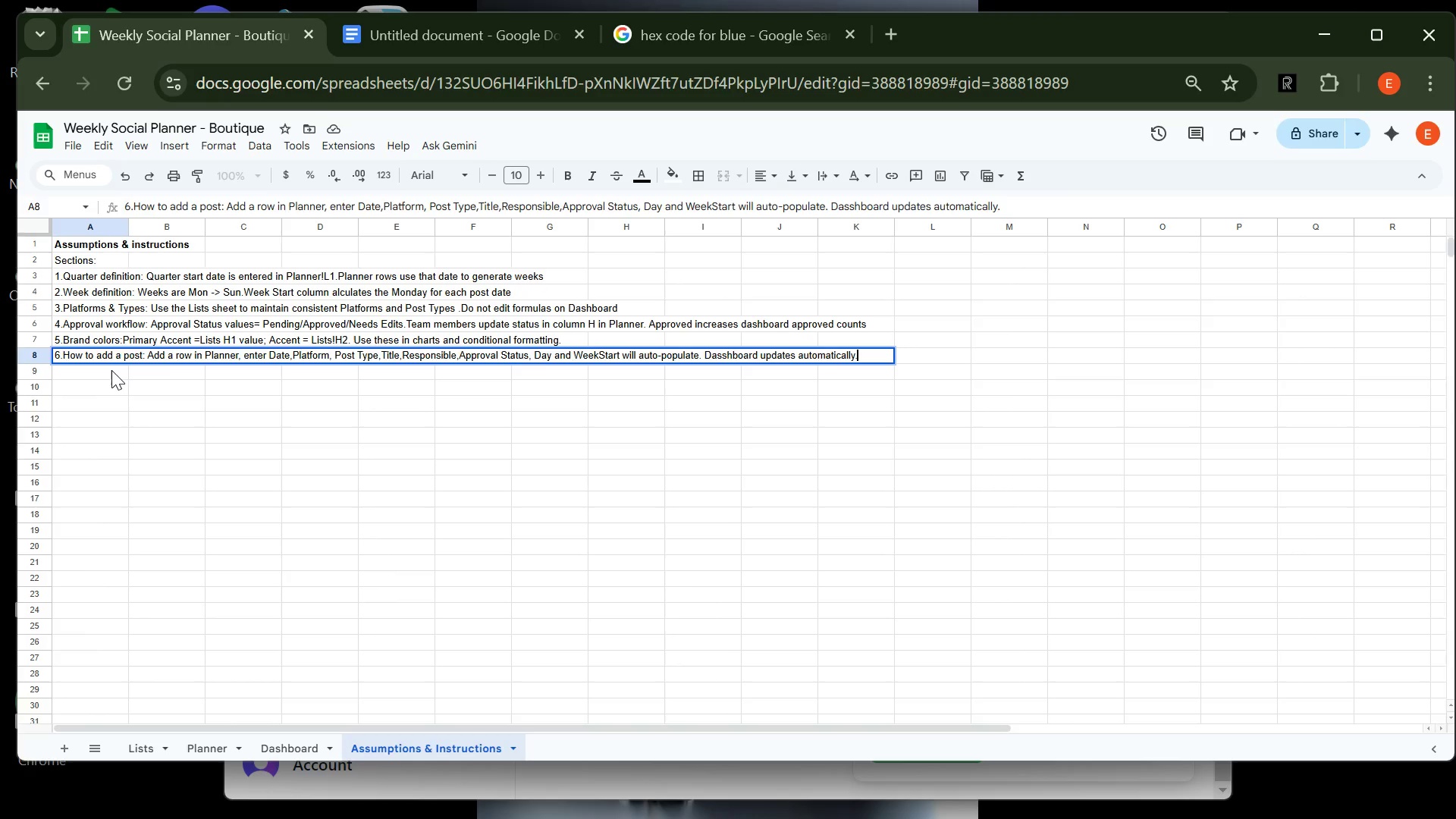 
key(Enter)
 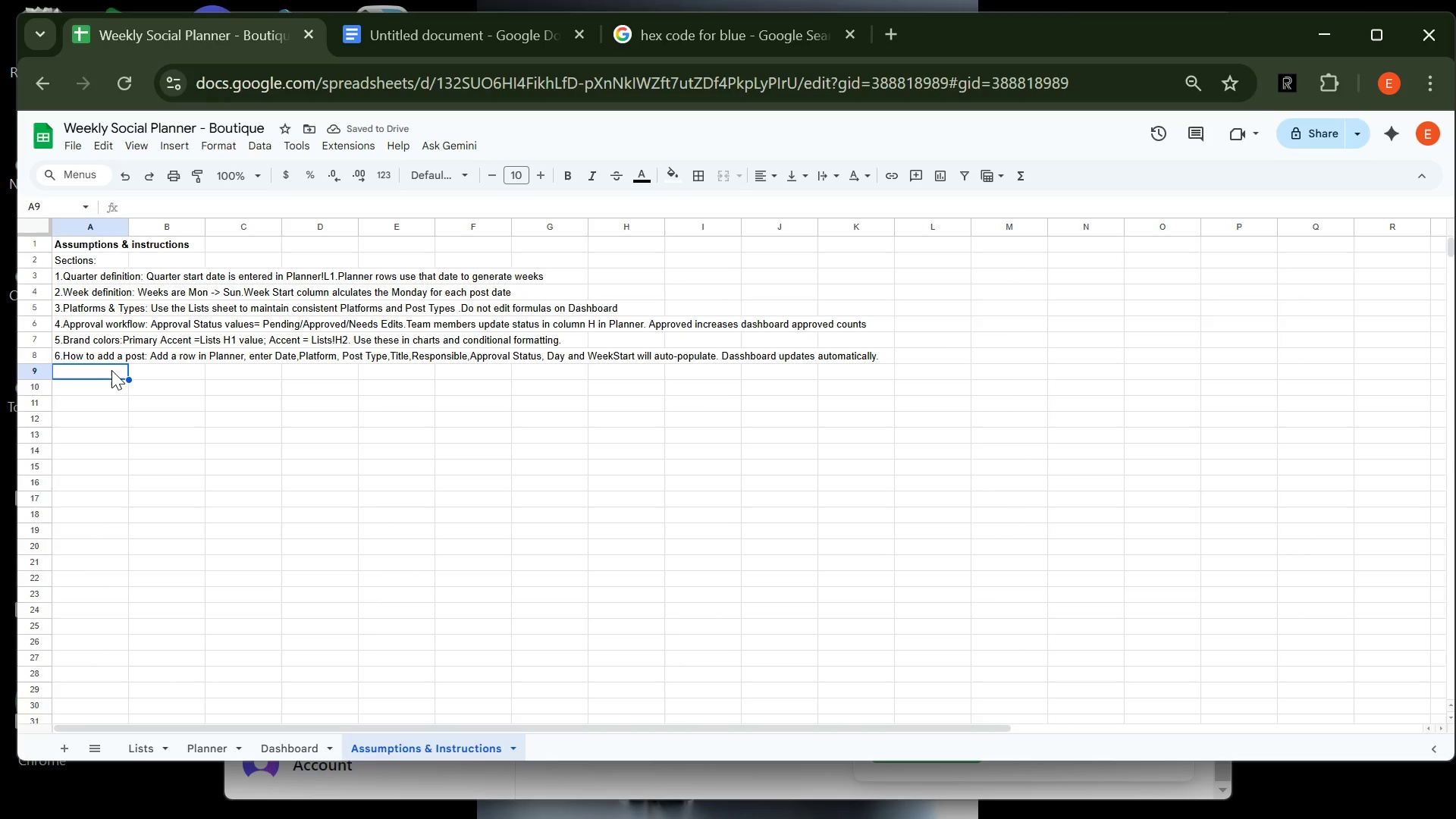 
wait(9.59)
 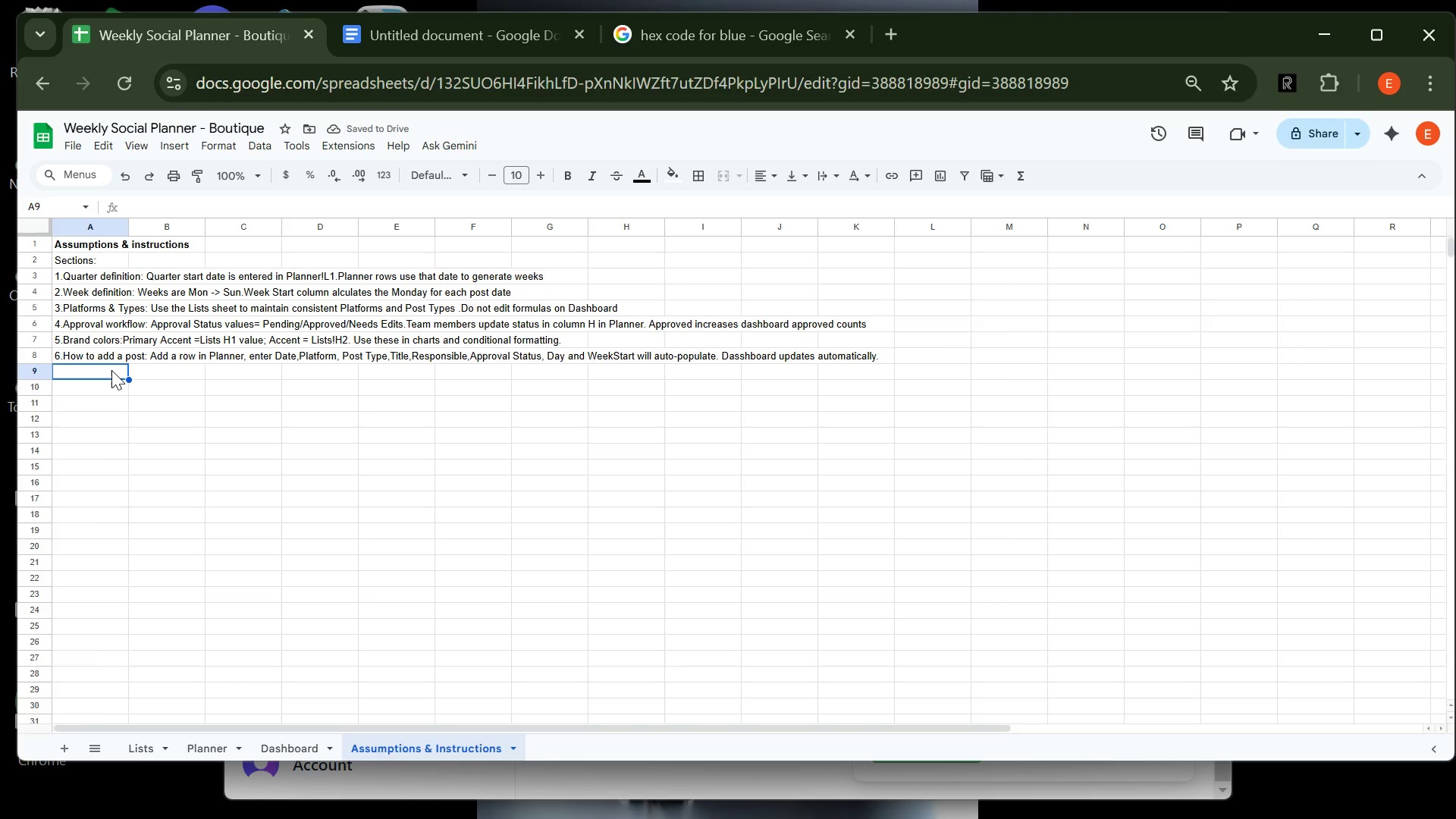 
left_click([78, 260])
 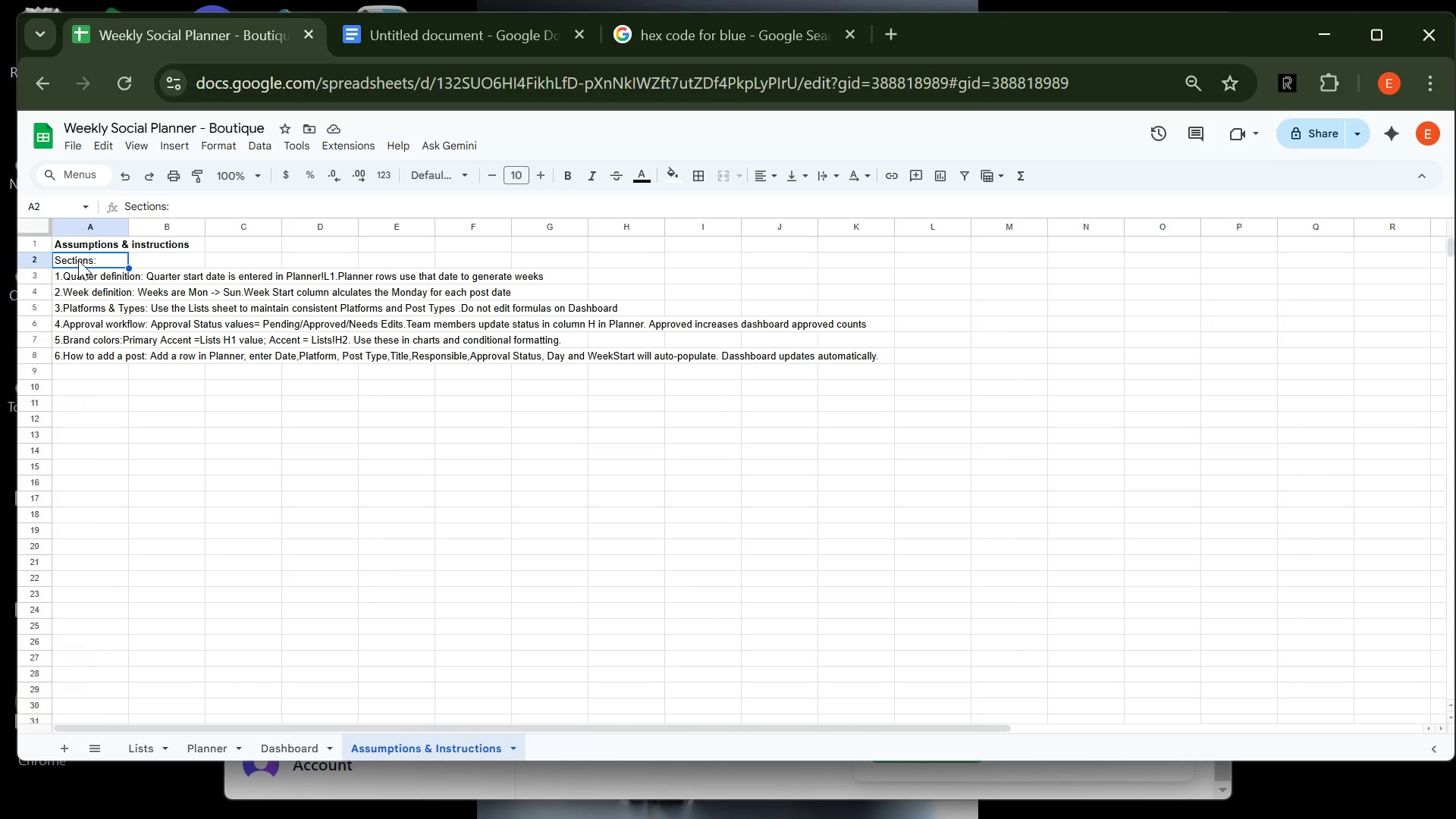 
key(Control+ControlLeft)
 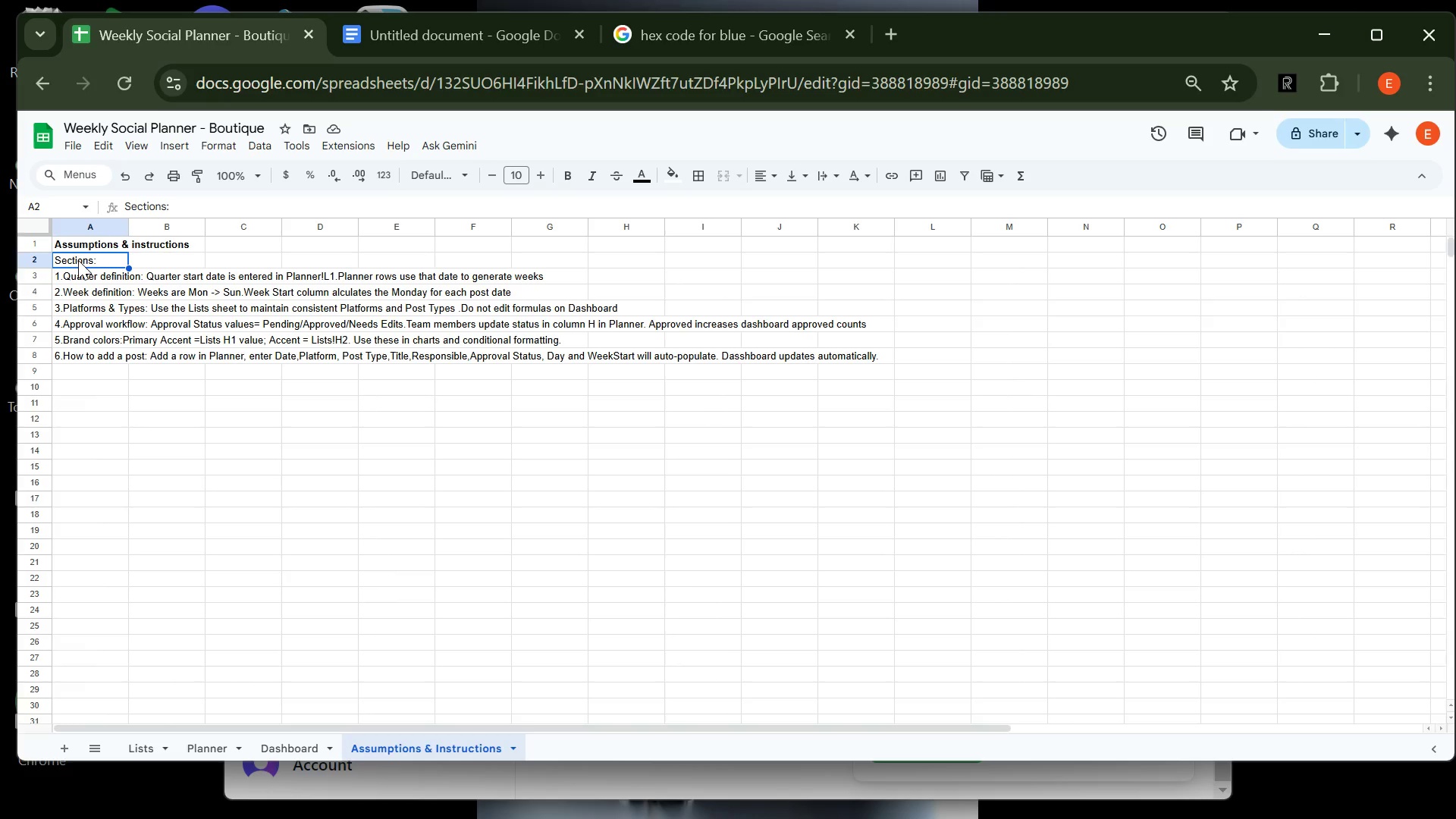 
key(Control+B)
 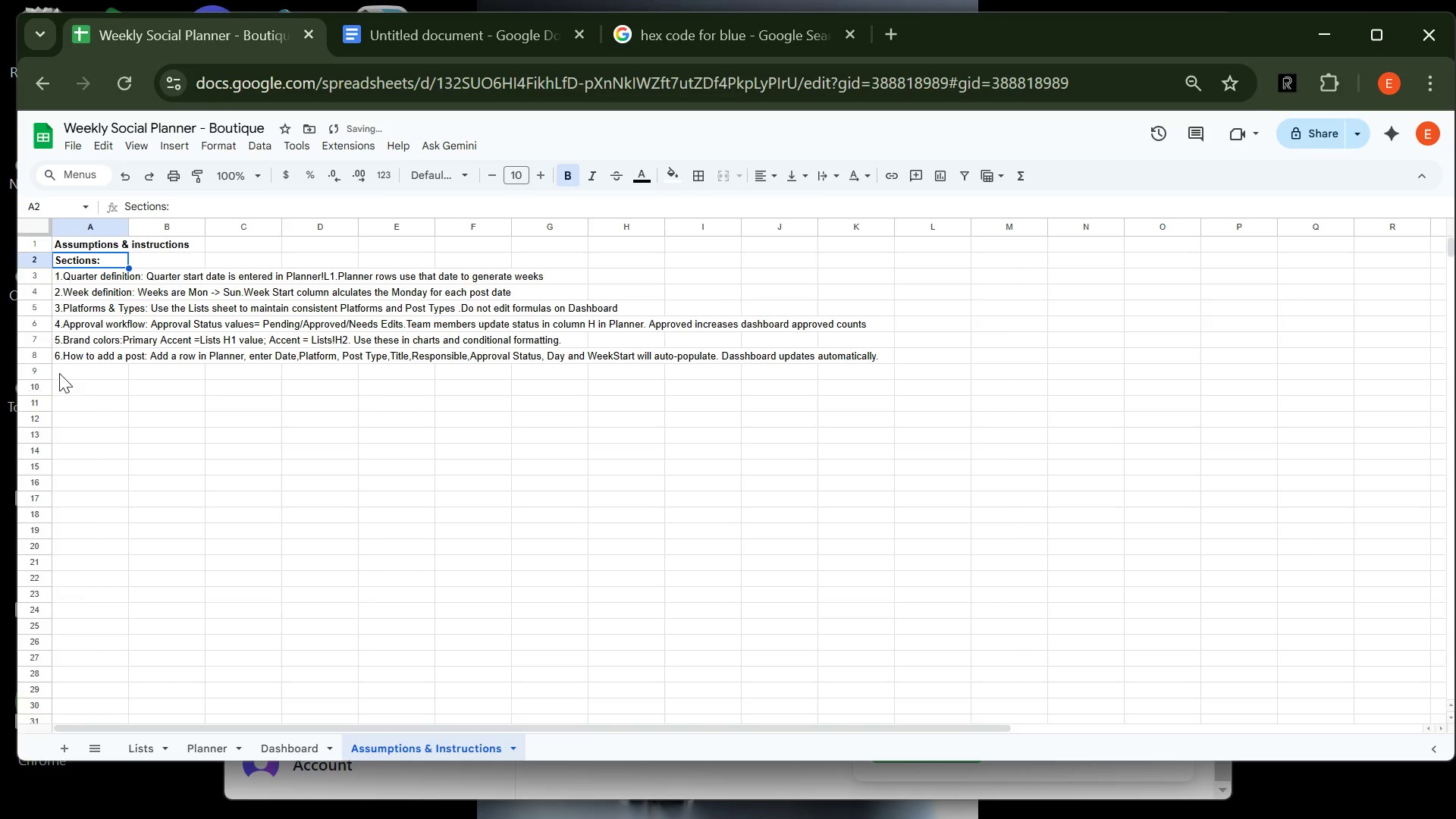 
left_click([64, 366])
 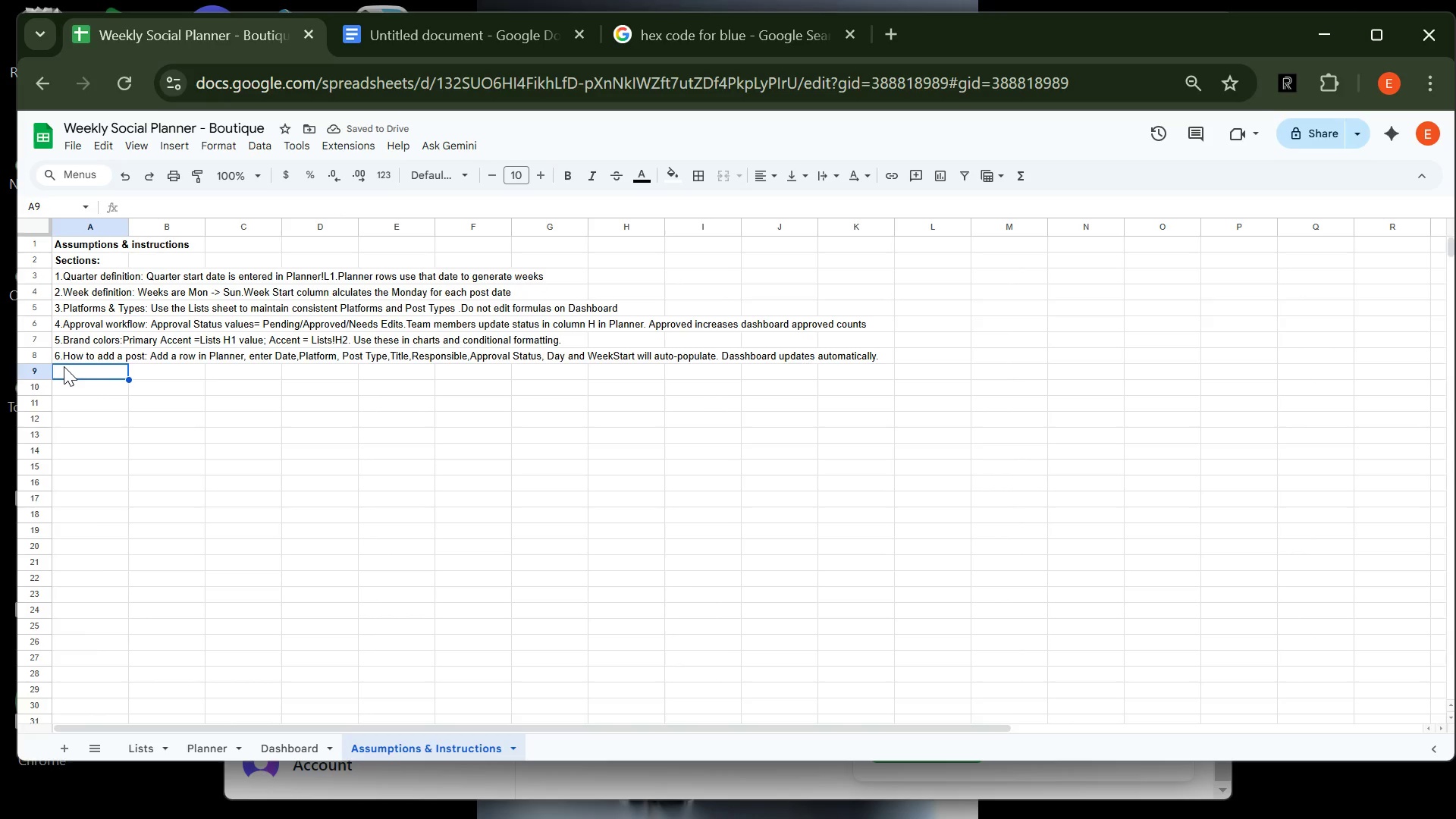 
key(7)
 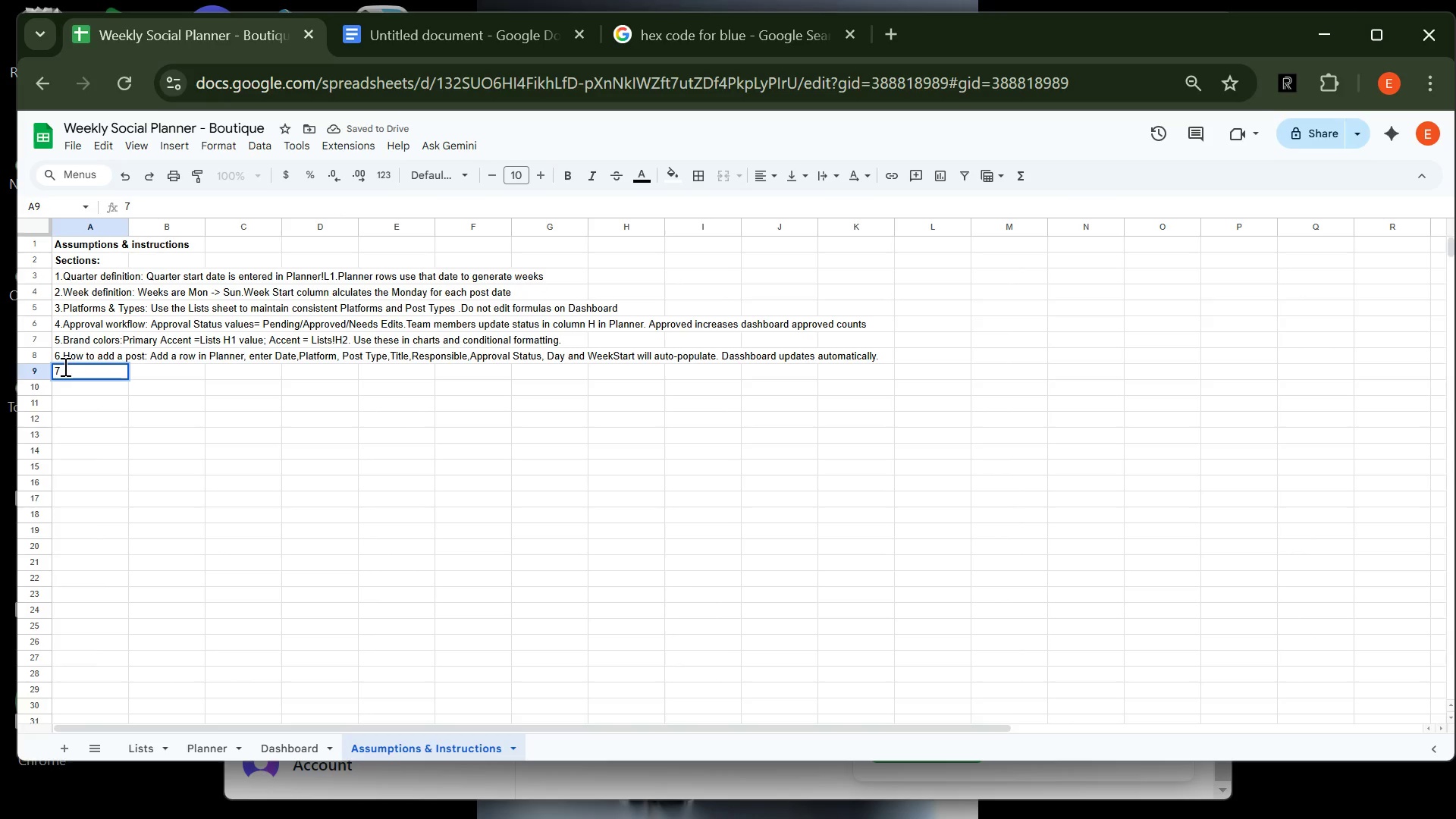 
key(Period)
 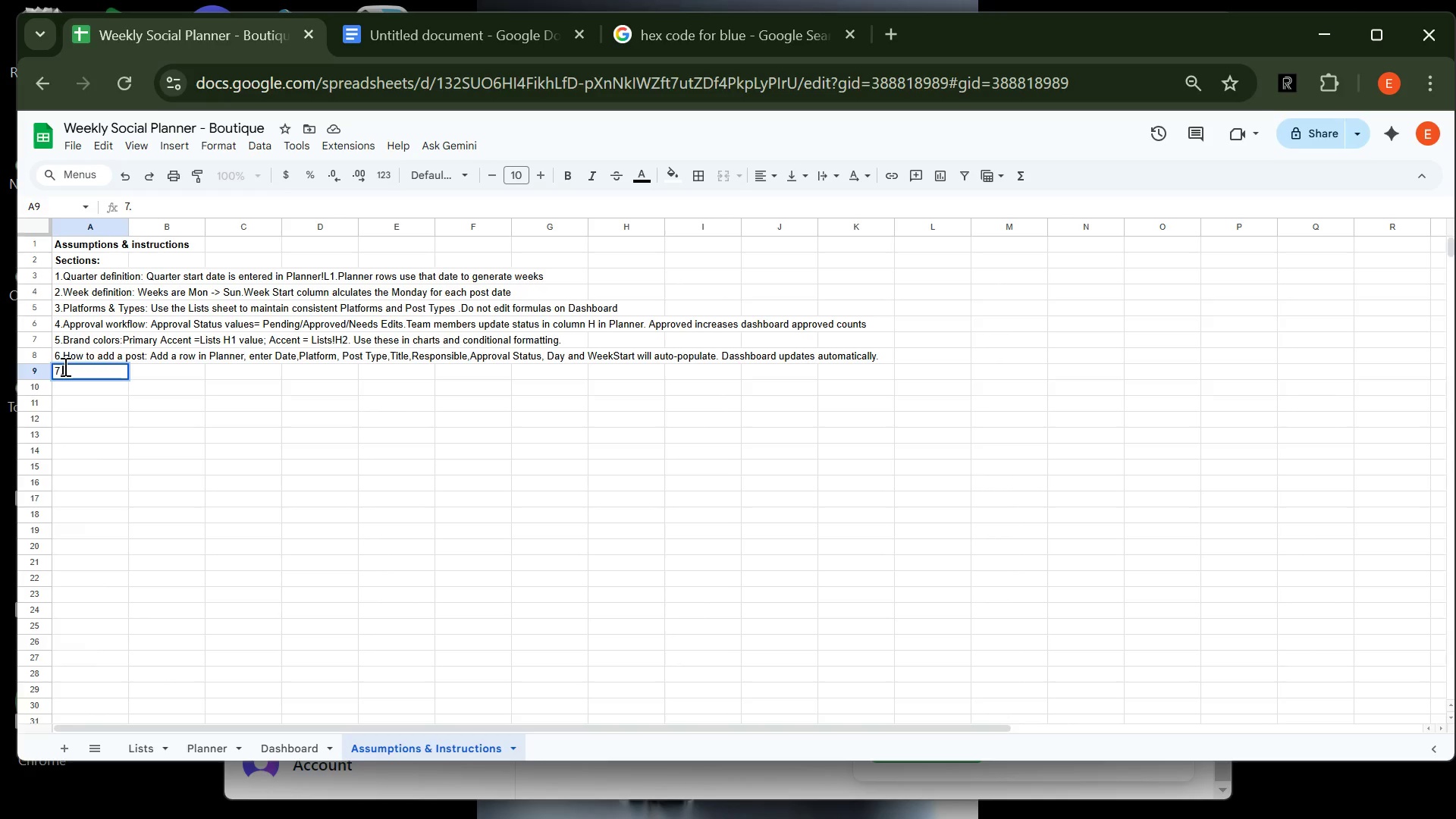 
type(Exporting & sharing: )
 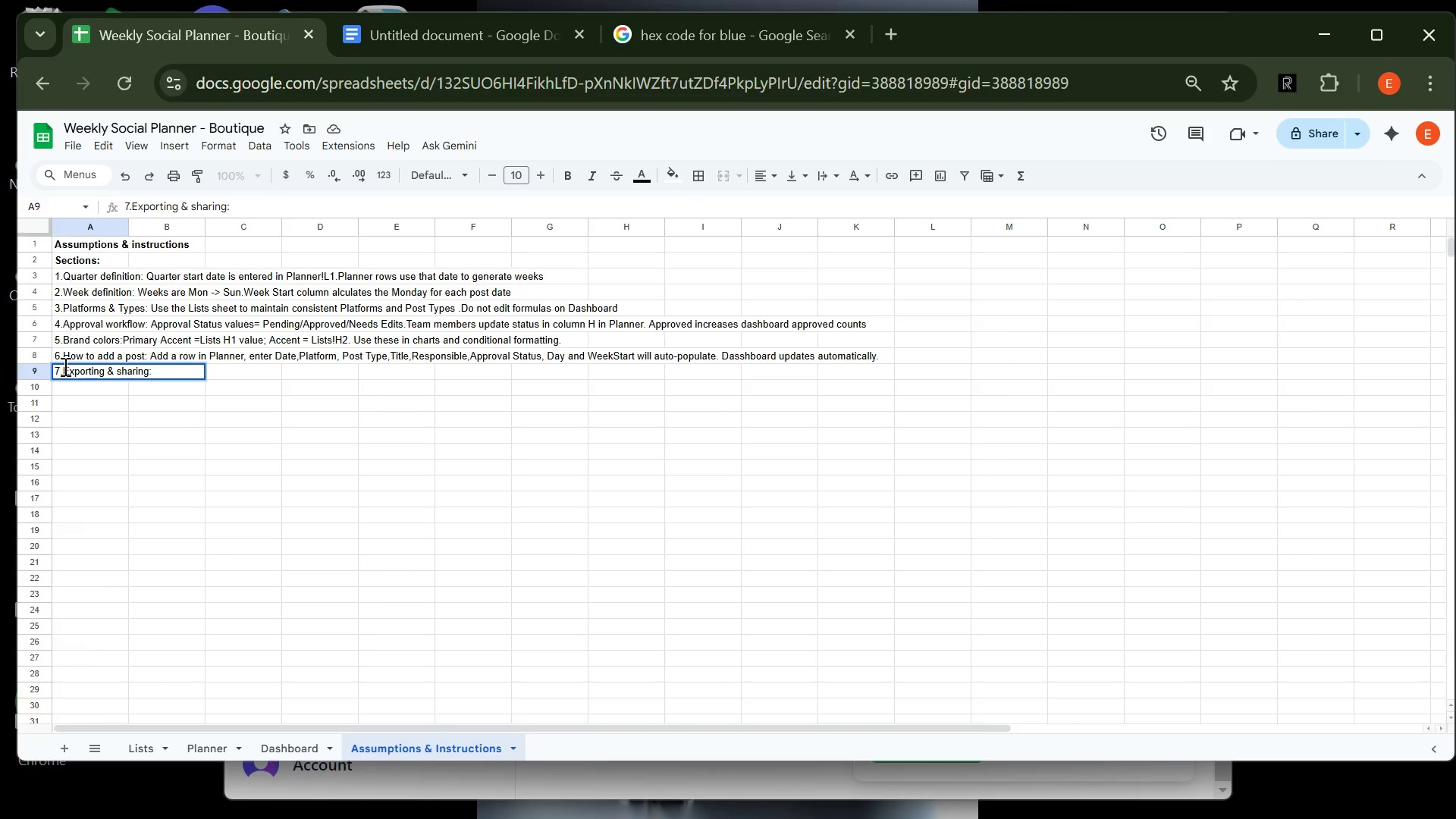 
type(Fie cn )
key(Backspace)
key(Backspace)
key(Backspace)
key(Backspace)
key(Backspace)
type(le canbe)
key(Backspace)
key(Backspace)
type( beshared view)
 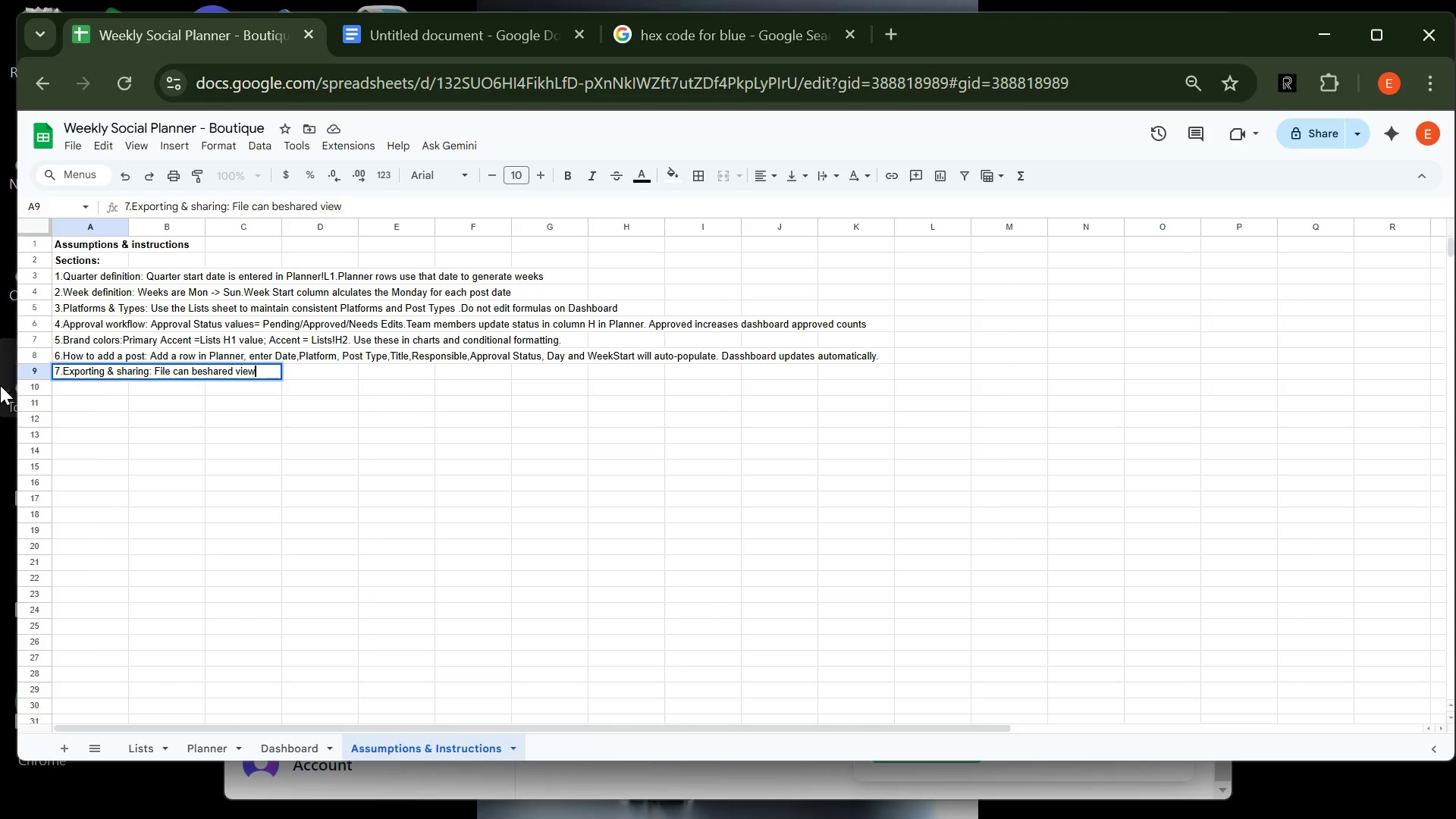 
wait(6.31)
 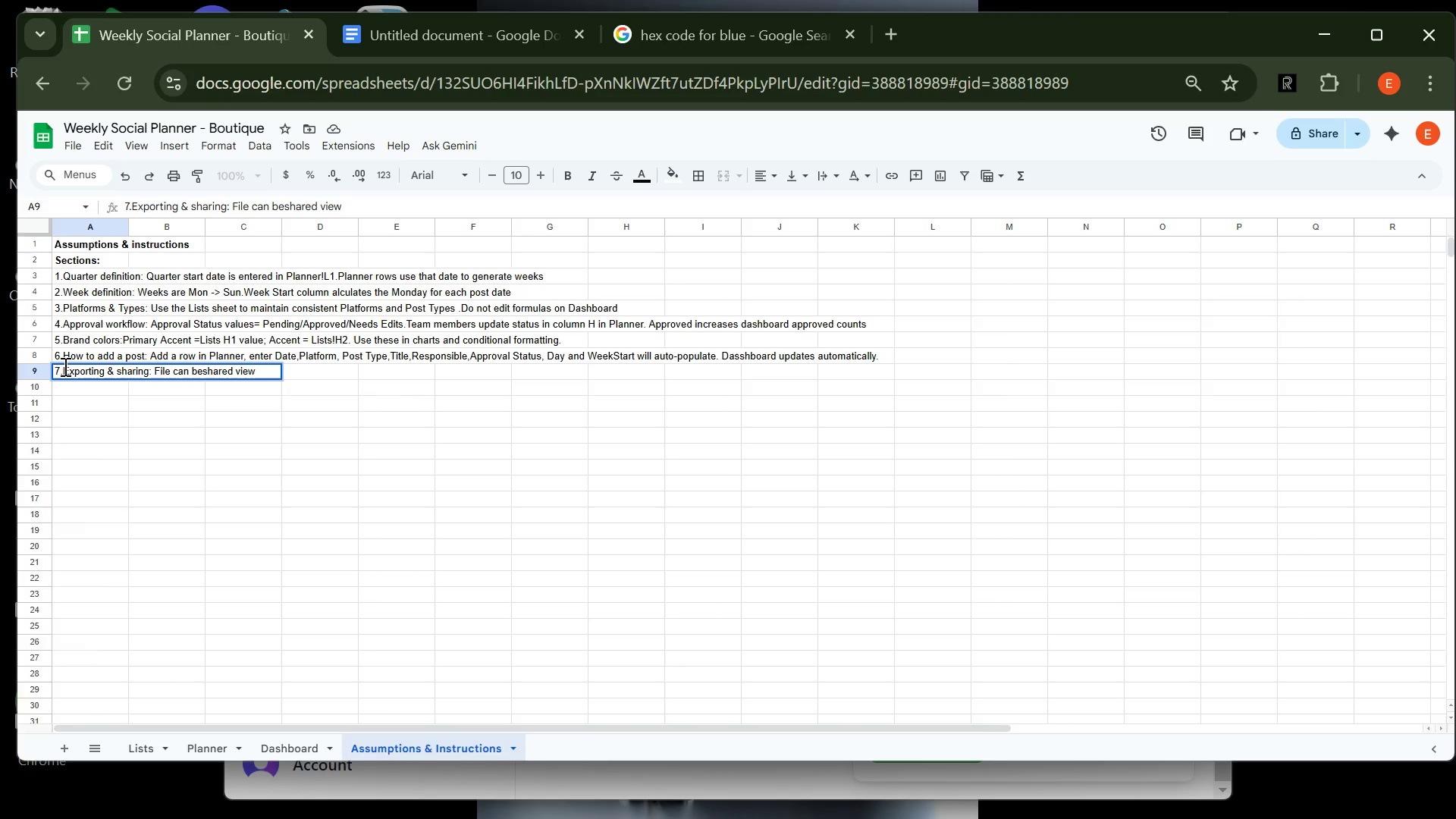 
left_click([202, 369])
 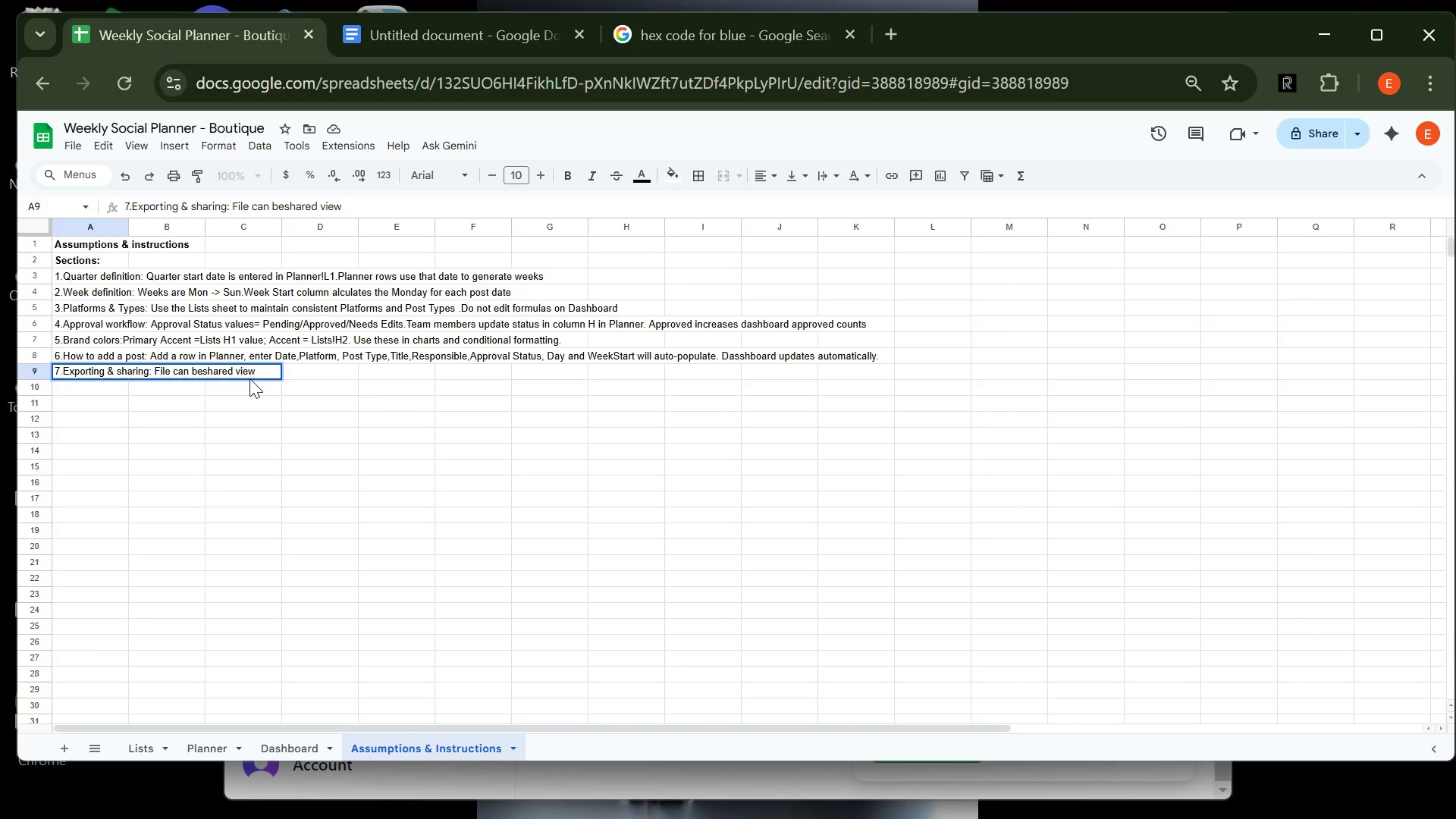 
key(Space)
 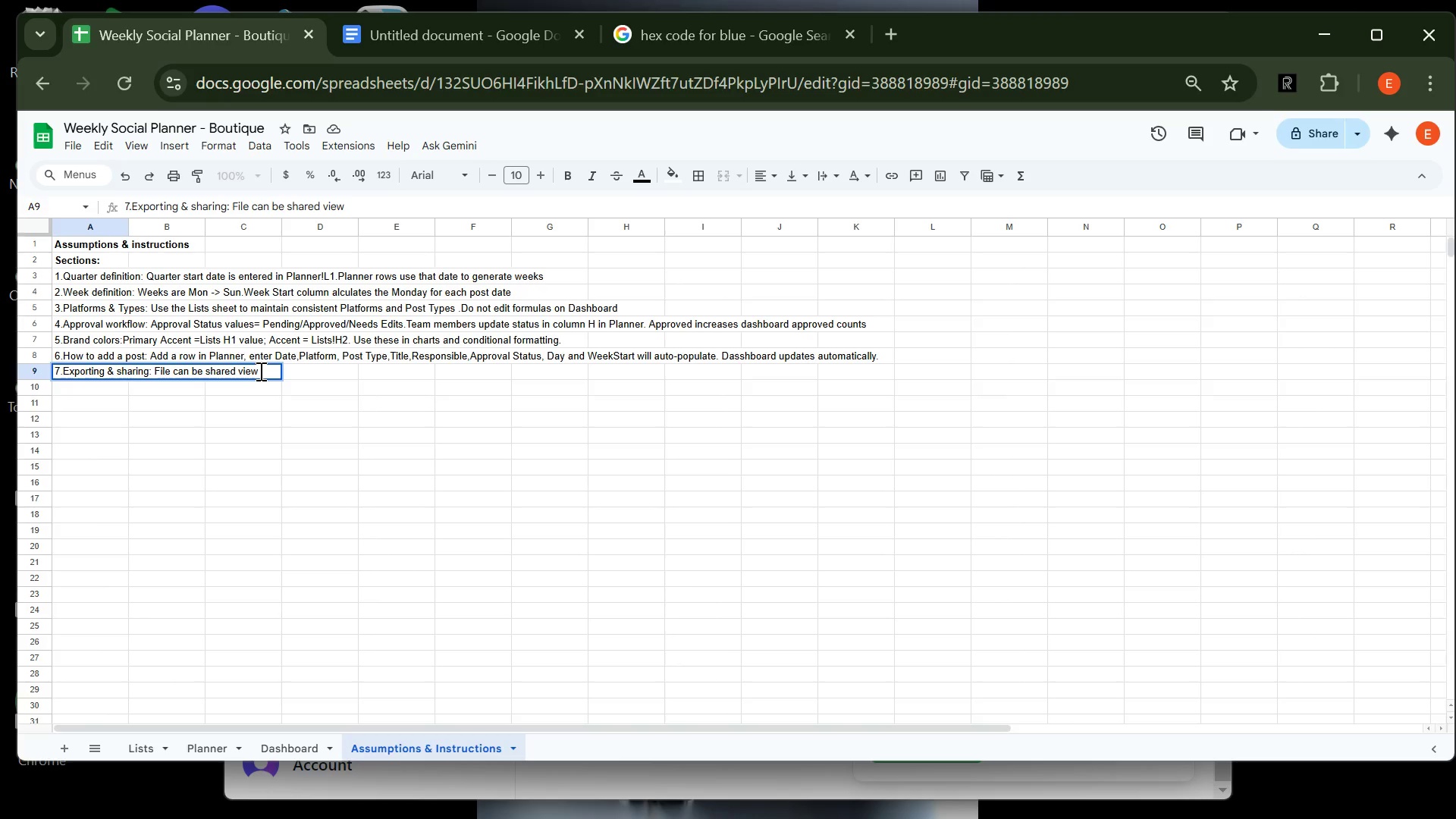 
left_click([260, 371])
 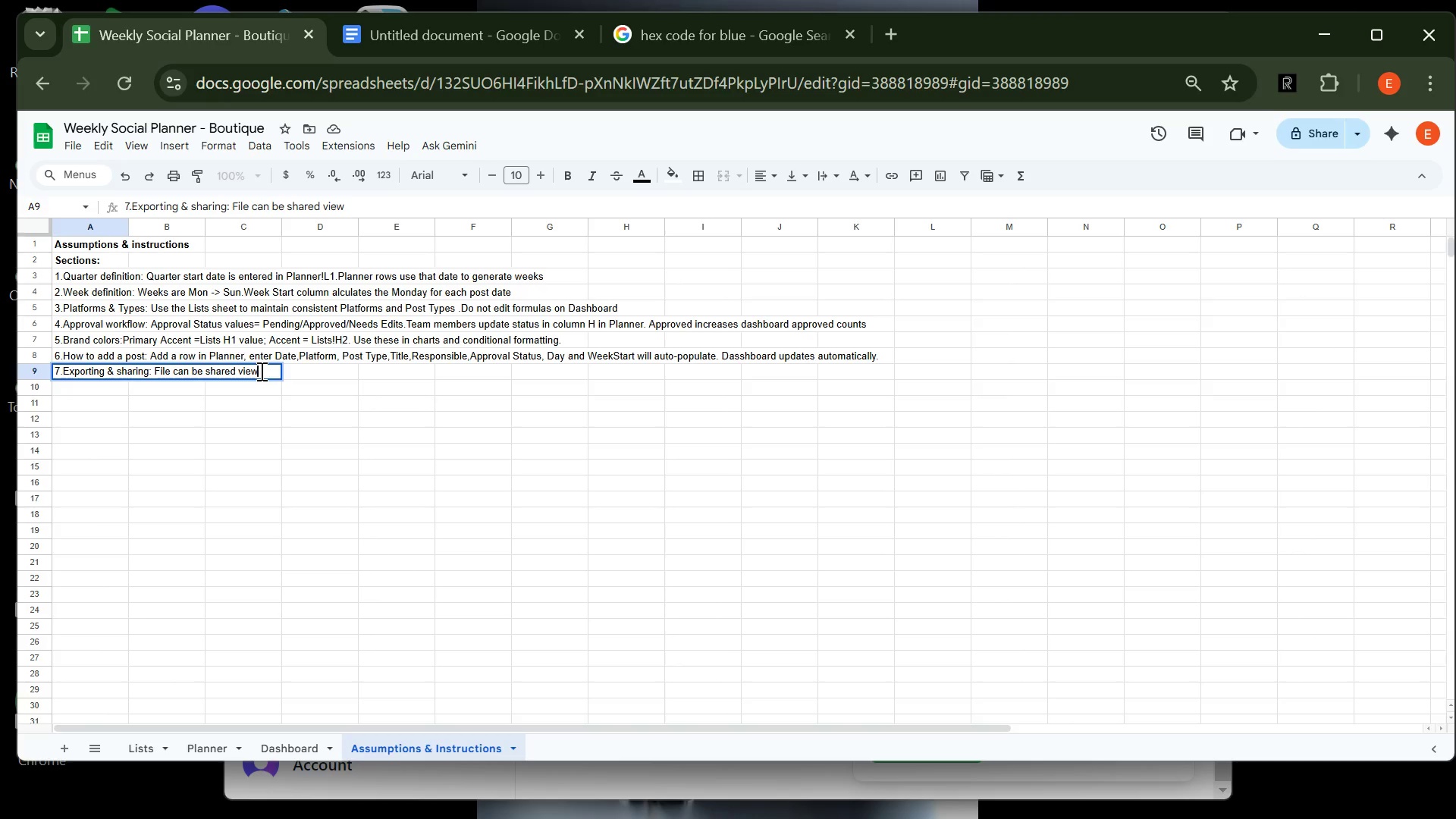 
type( -only under share )
 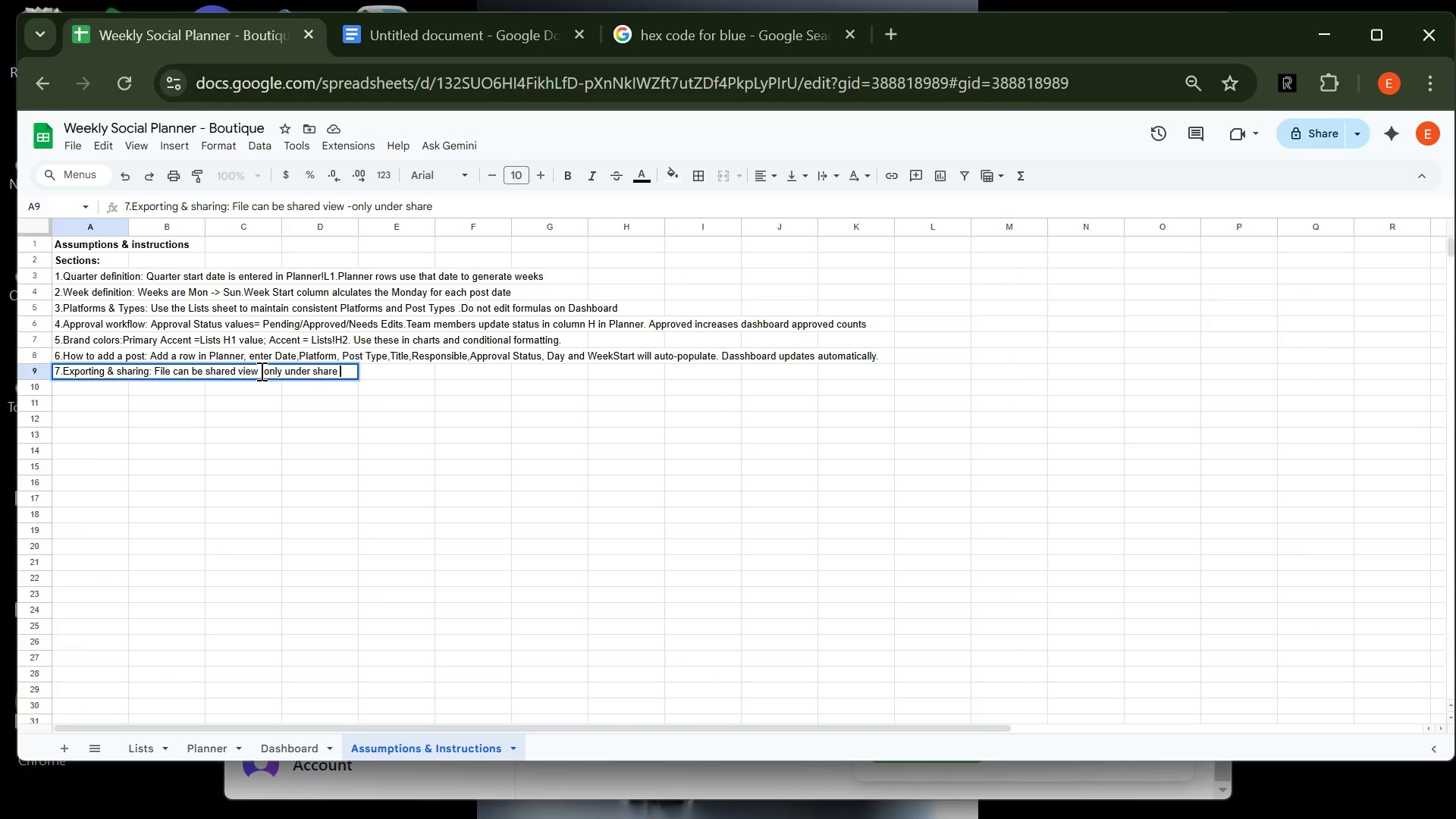 
type(->Anyone with link )
 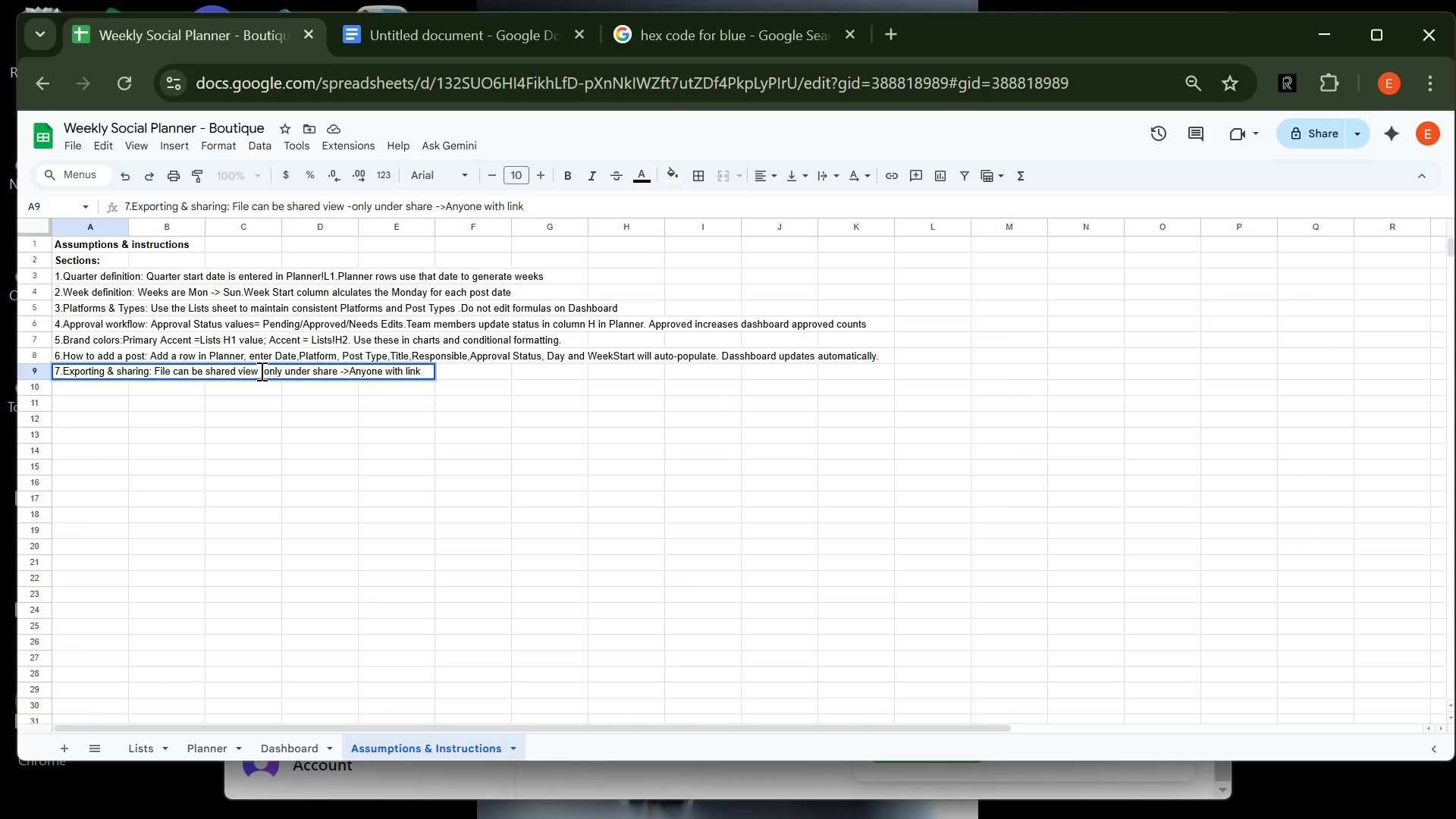 
type(can view)
 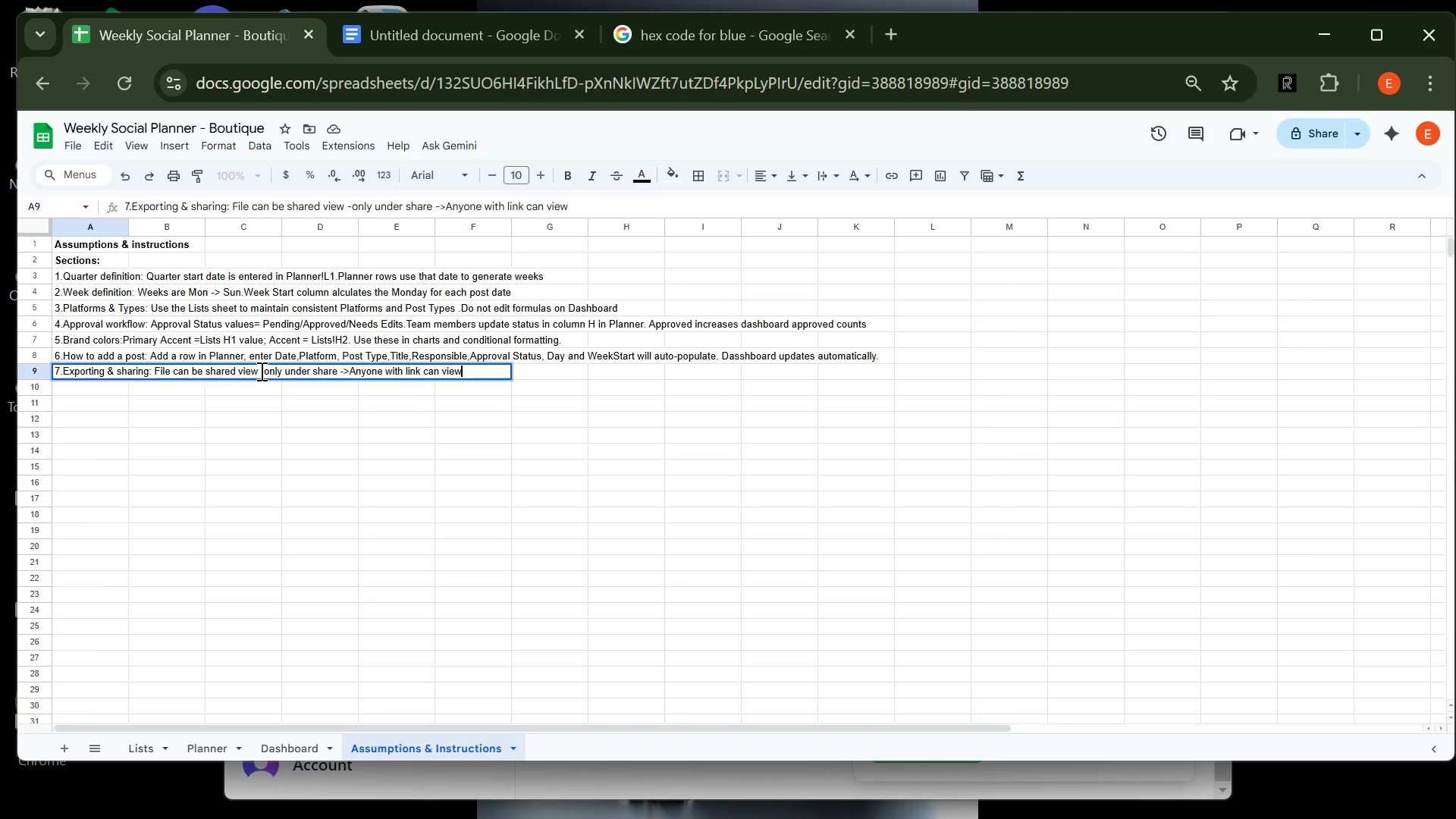 
wait(11.39)
 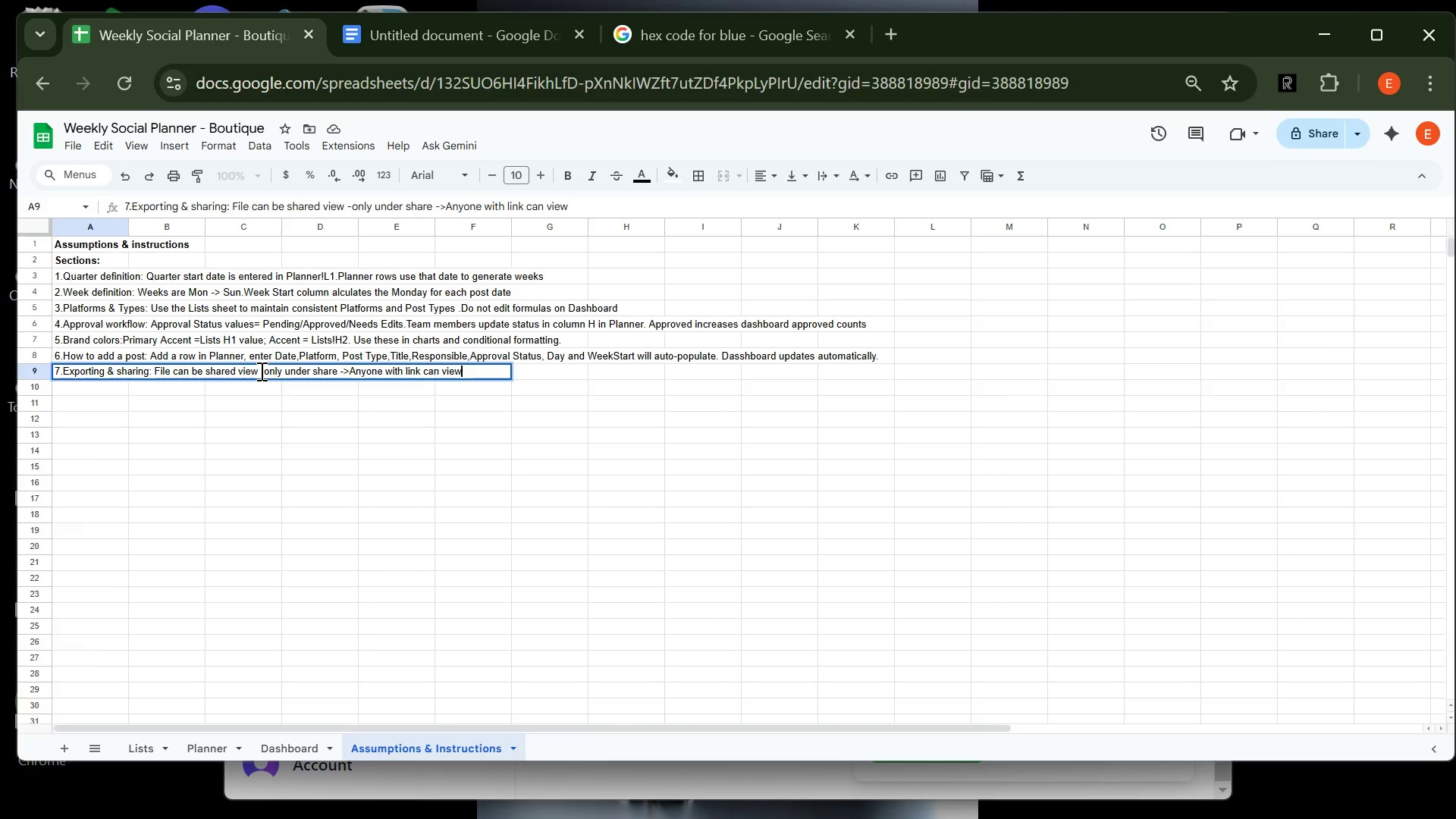 
type(.To create a )
 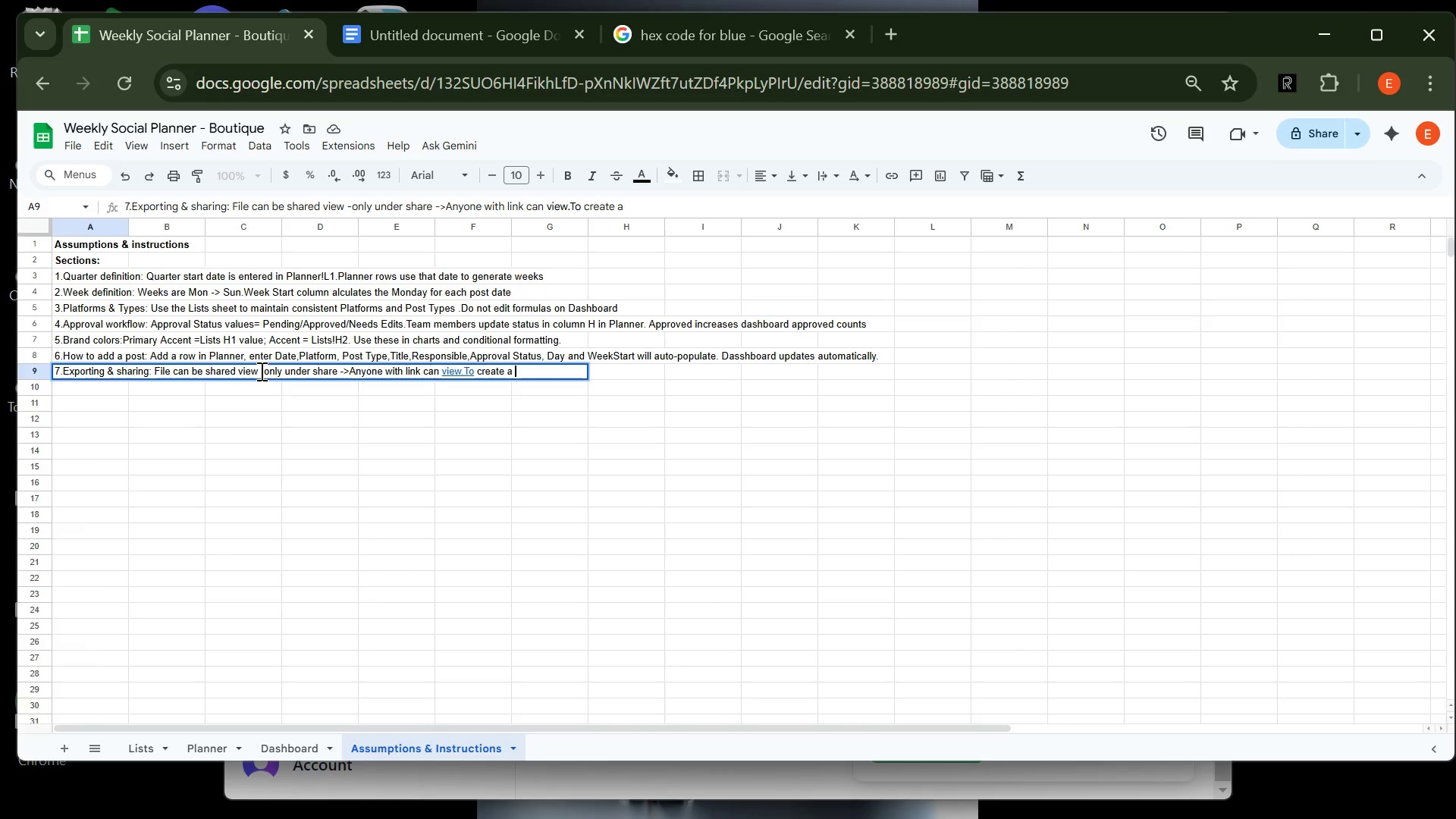 
wait(11.5)
 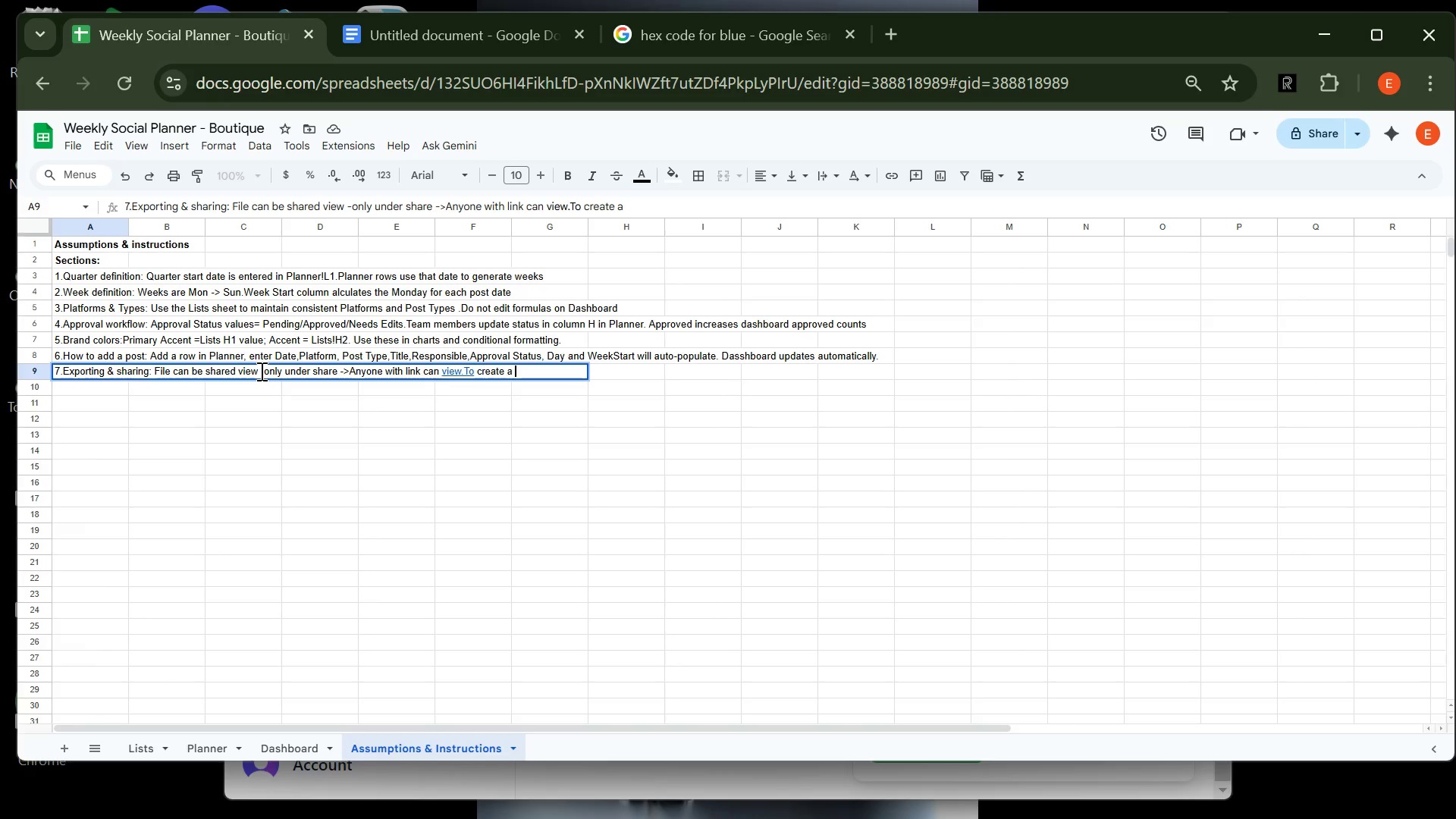 
key(Backspace)
type(n editabe )
key(Backspace)
key(Backspace)
type(le copy )
 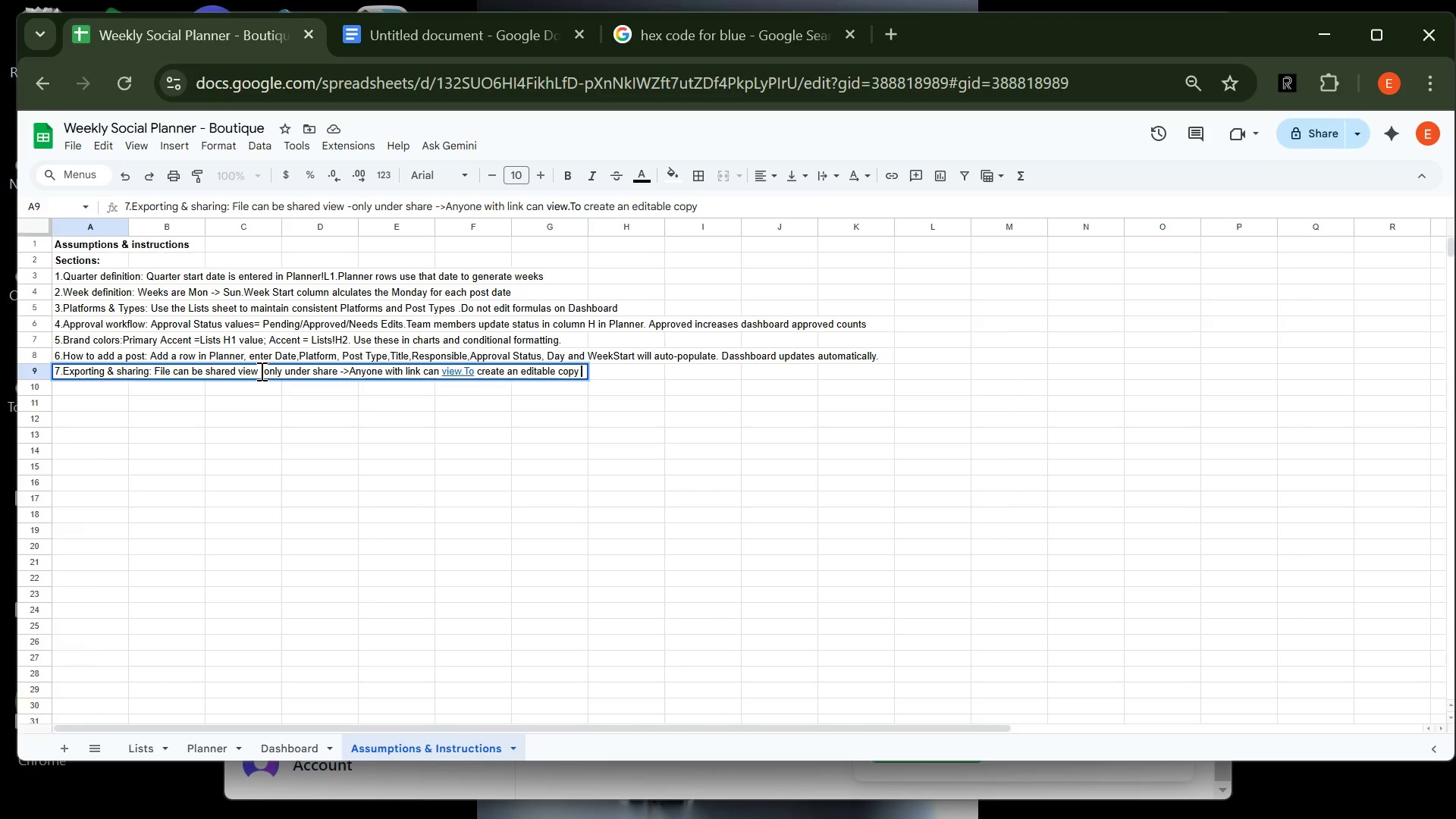 
wait(7.19)
 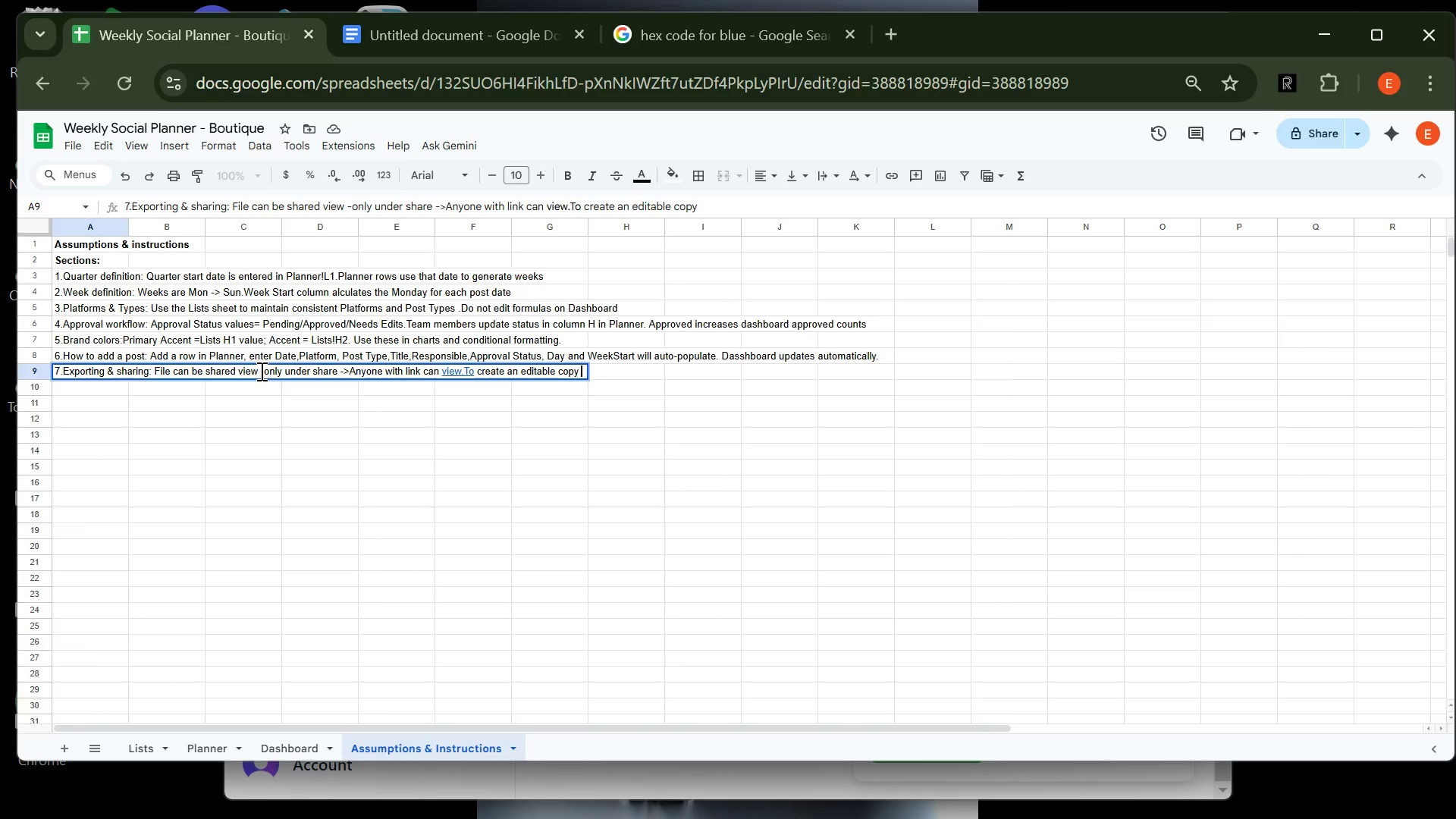 
type(for another team use File -> MA)
key(Backspace)
type(ake a copy)
 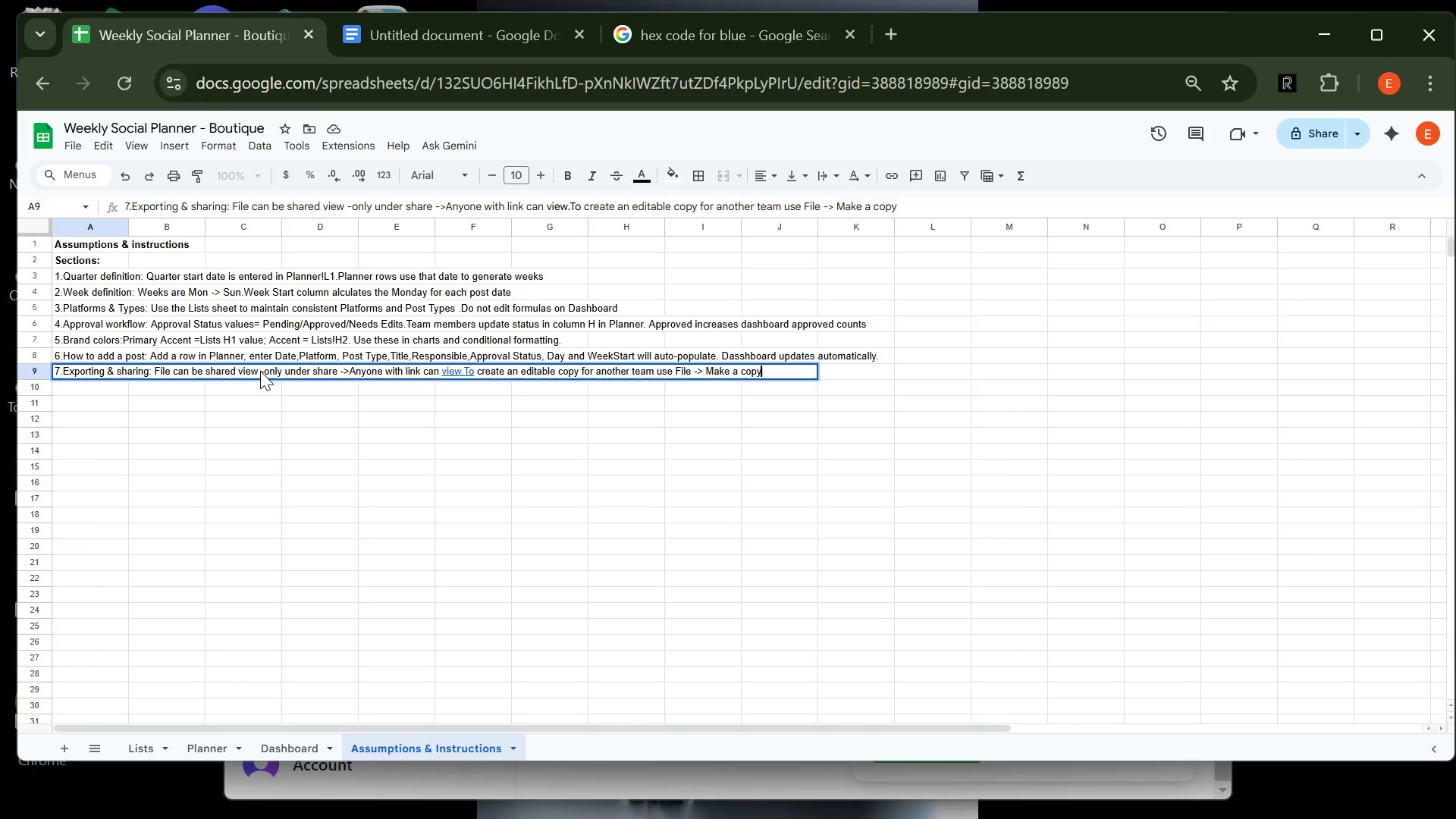 
 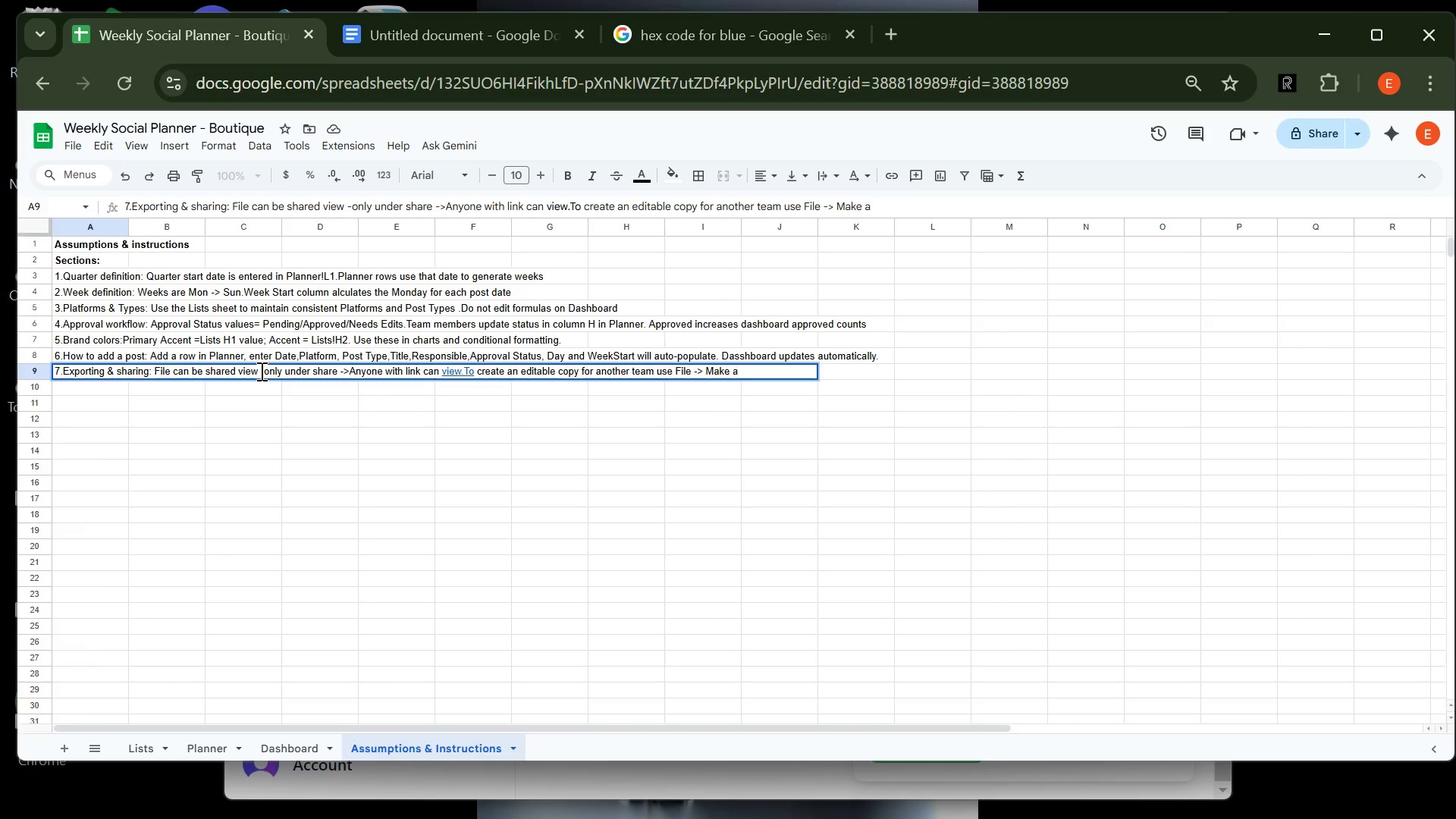 
key(Enter)
 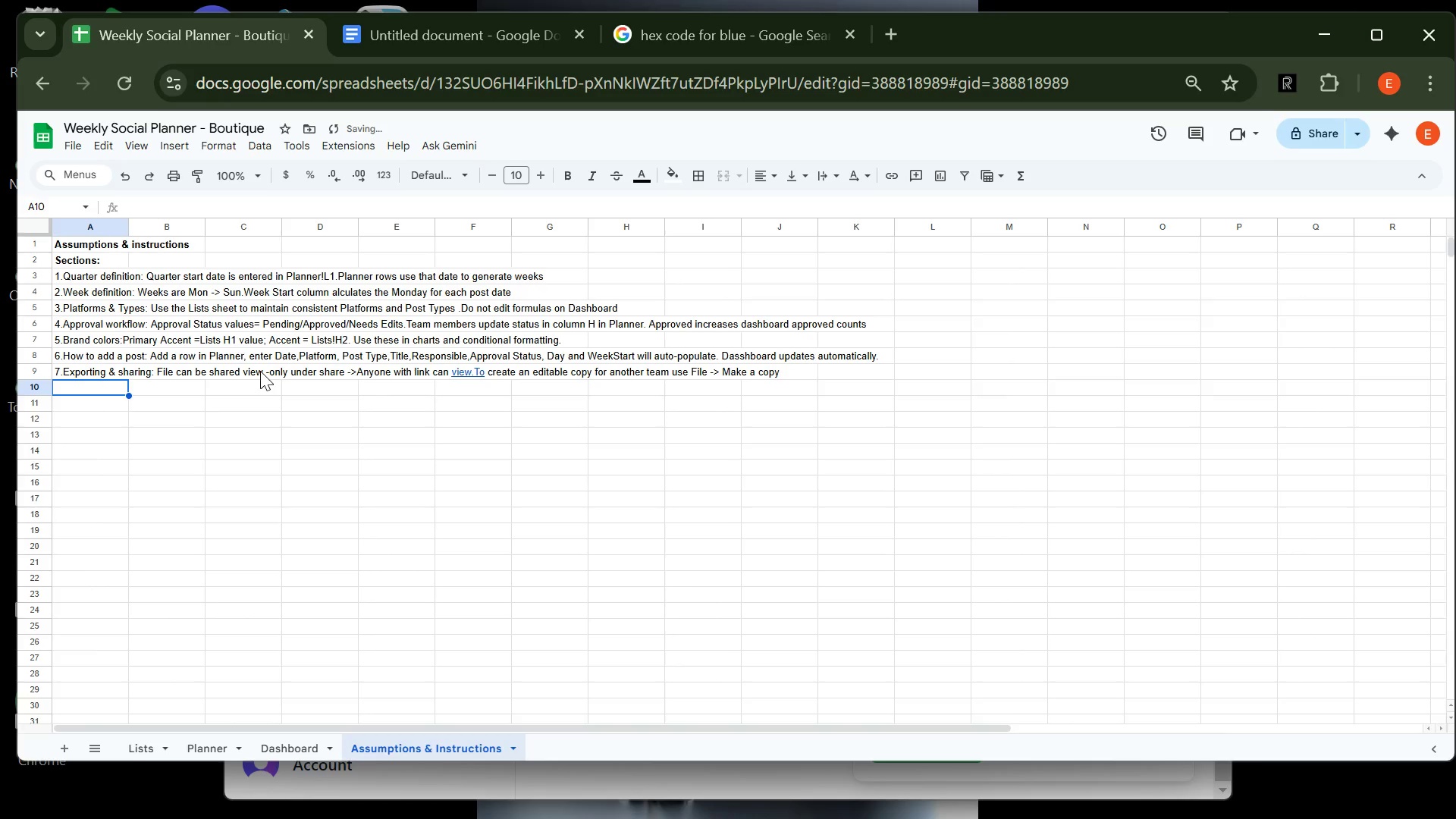 
type(8.Mon)
key(Backspace)
type(bile Tips: Keep tiles)
key(Backspace)
key(Backspace)
key(Backspace)
type(tles shprt )
key(Backspace)
key(Backspace)
key(Backspace)
key(Backspace)
type(ot )
key(Backspace)
key(Backspace)
type(tr)
key(Backspace)
key(Backspace)
type(tr)
key(Backspace)
key(Backspace)
type(rt )
 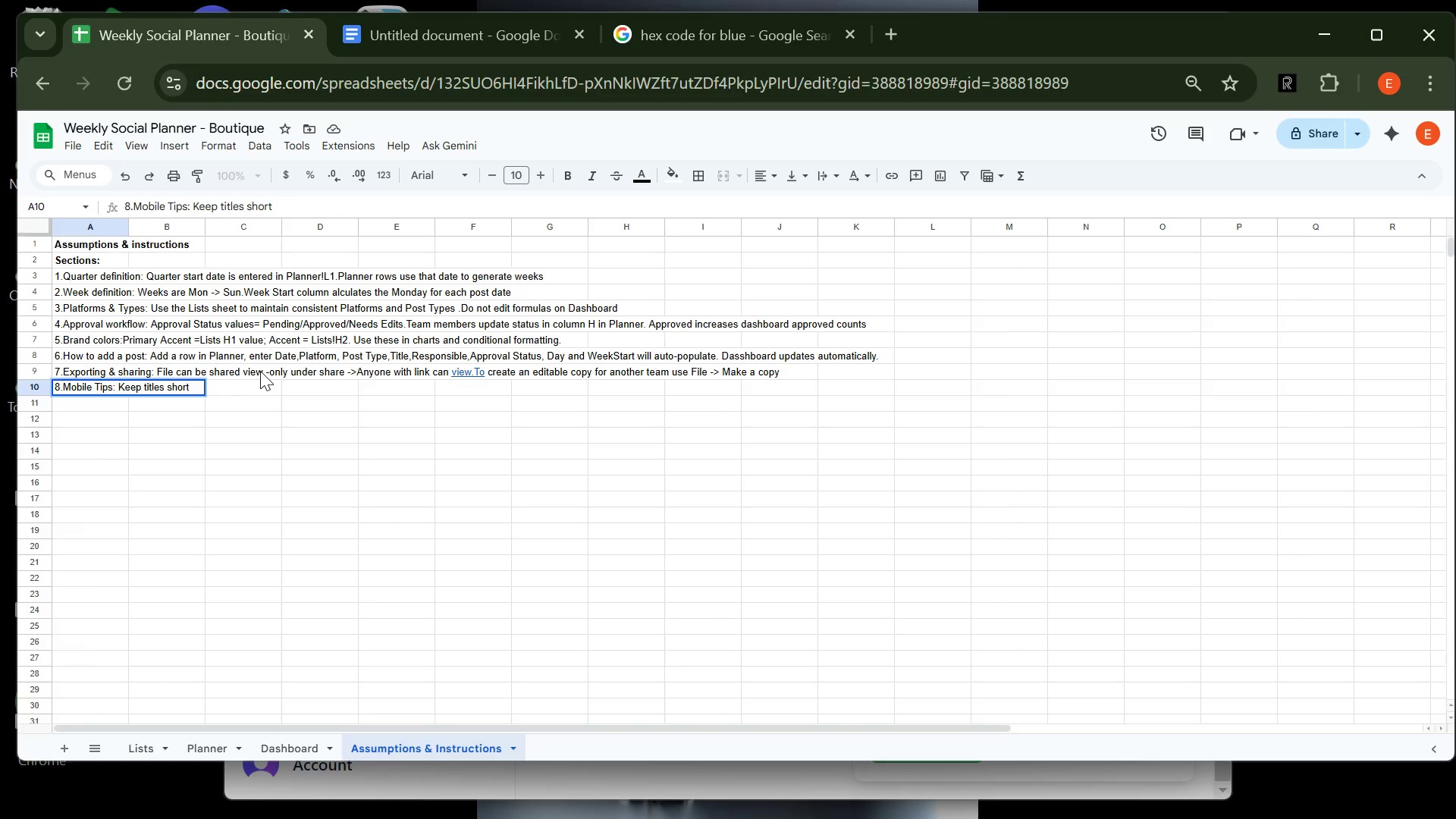 
key(Shift+9)
 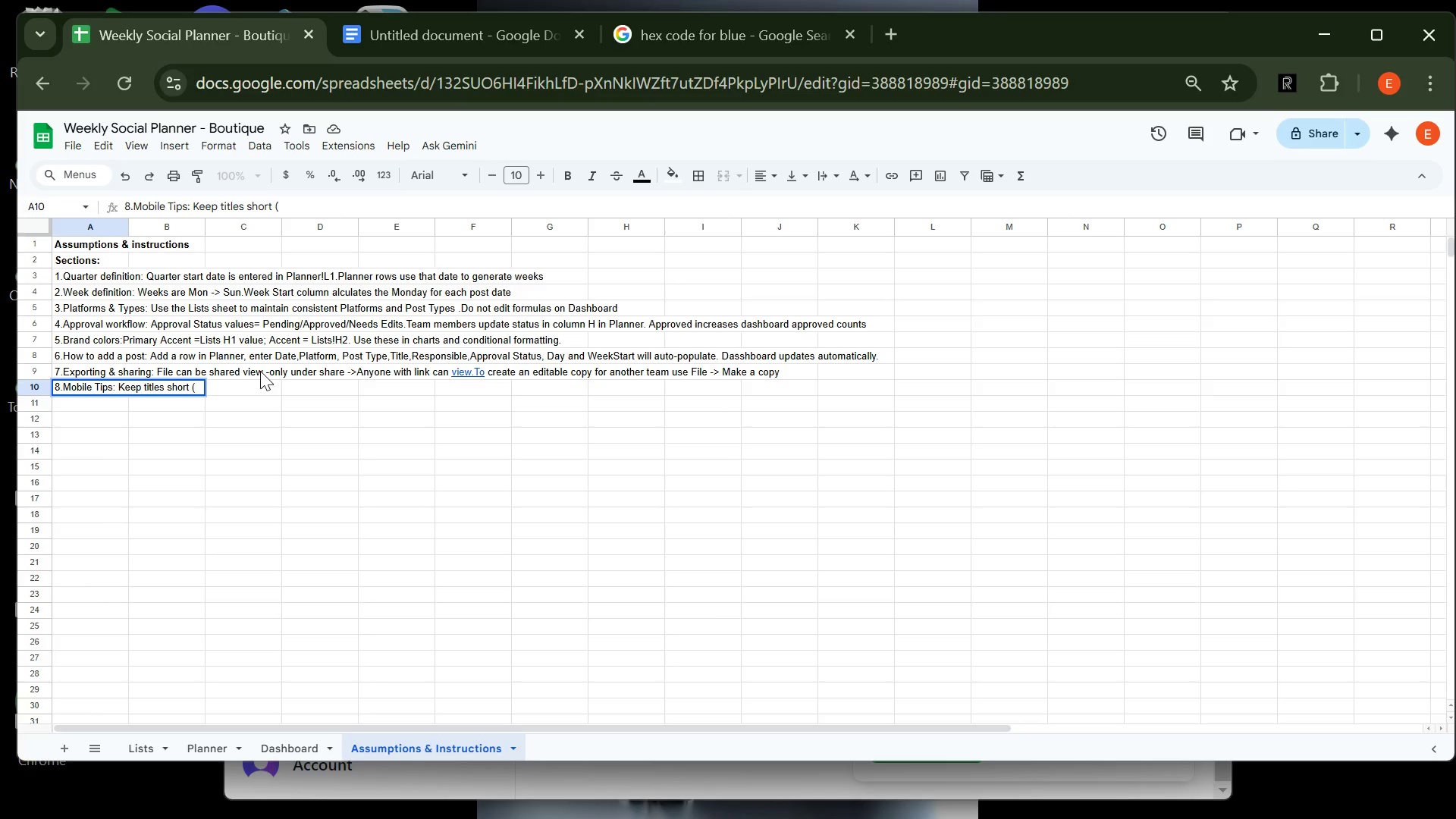 
wait(6.99)
 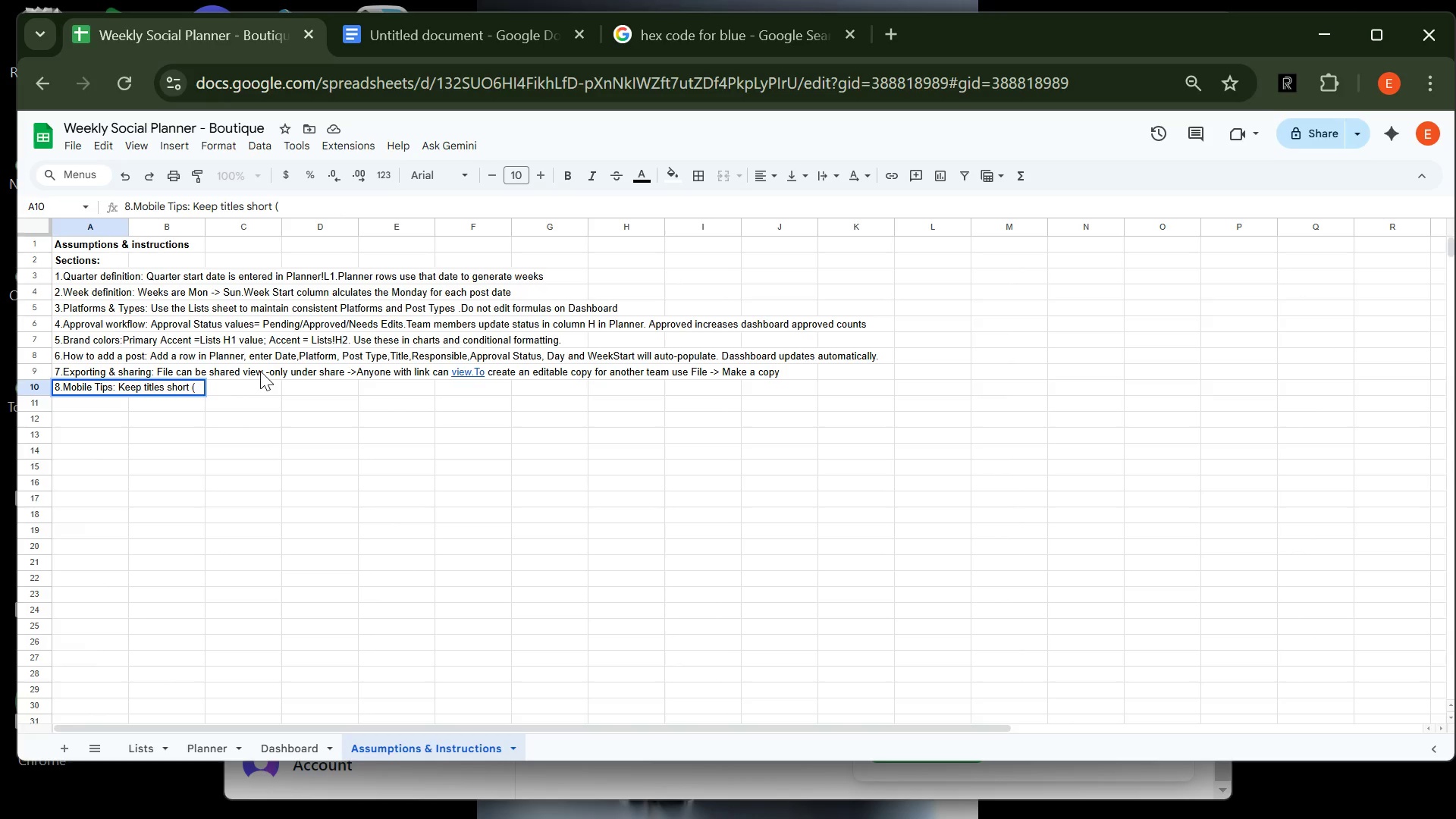 
type(12 )
key(Backspace)
type(0 char max))
 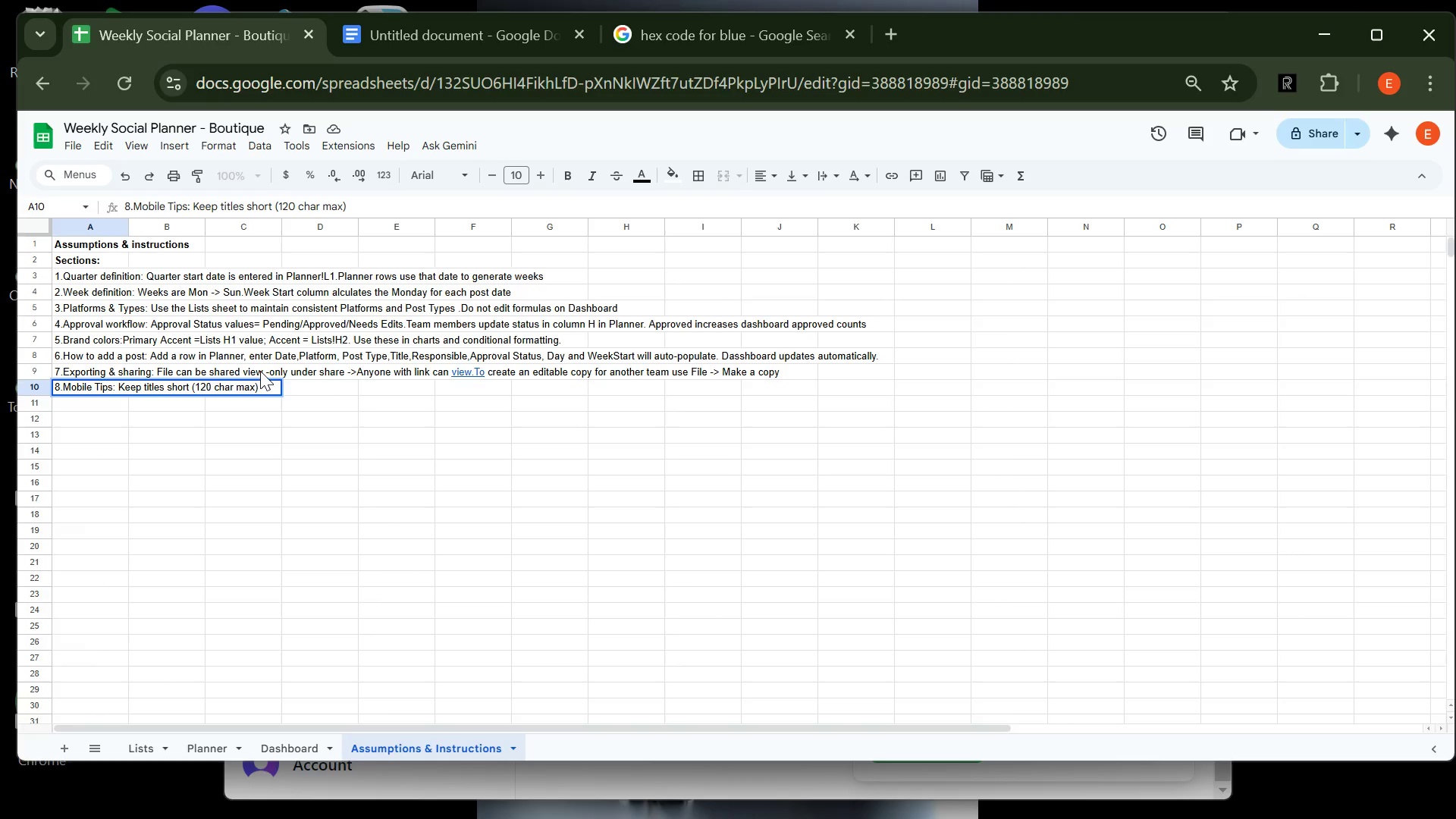 
type(, use lanner )
key(Backspace)
key(Backspace)
key(Backspace)
key(Backspace)
key(Backspace)
key(Backspace)
type(Planner)
 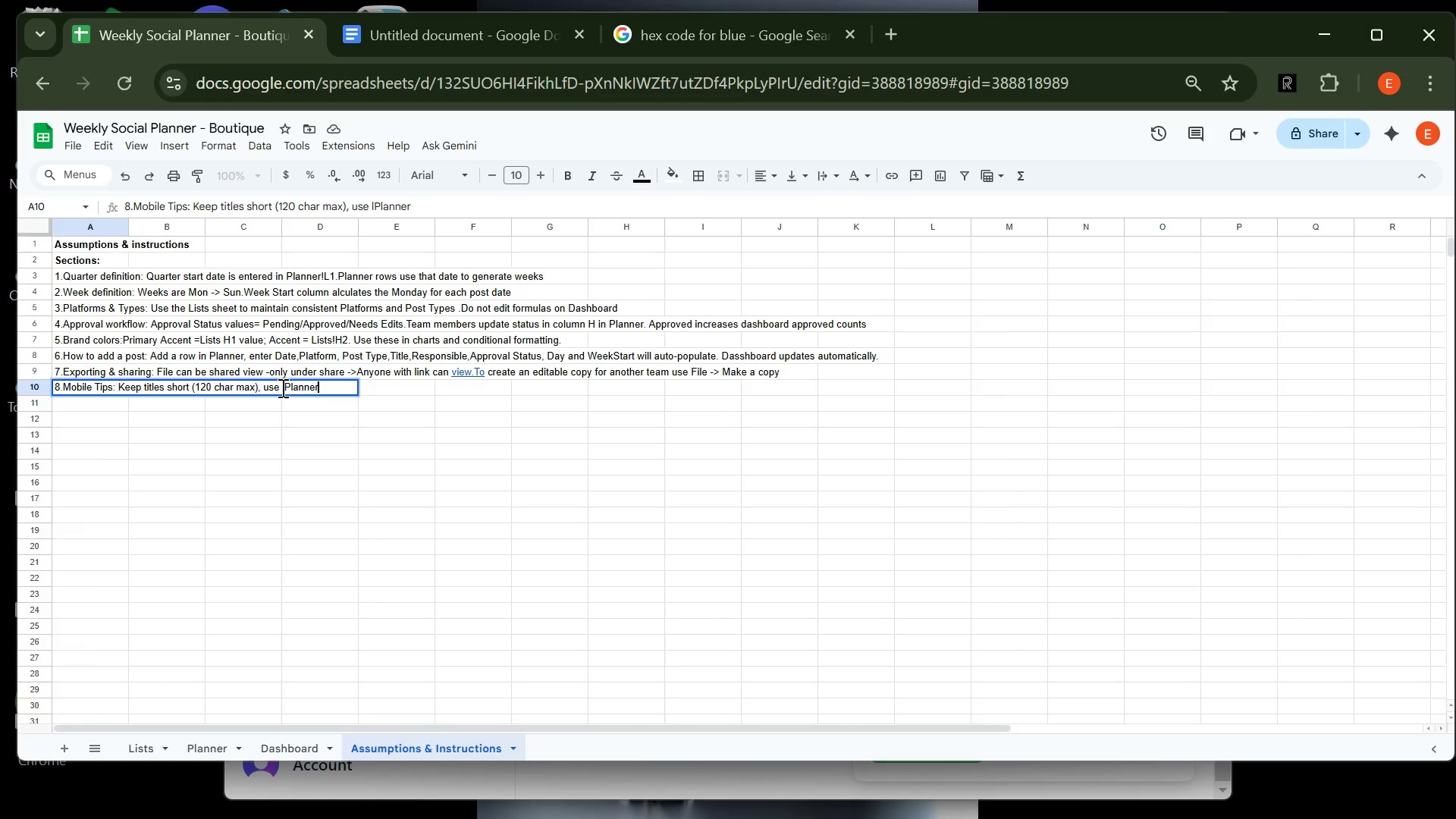 
wait(5.91)
 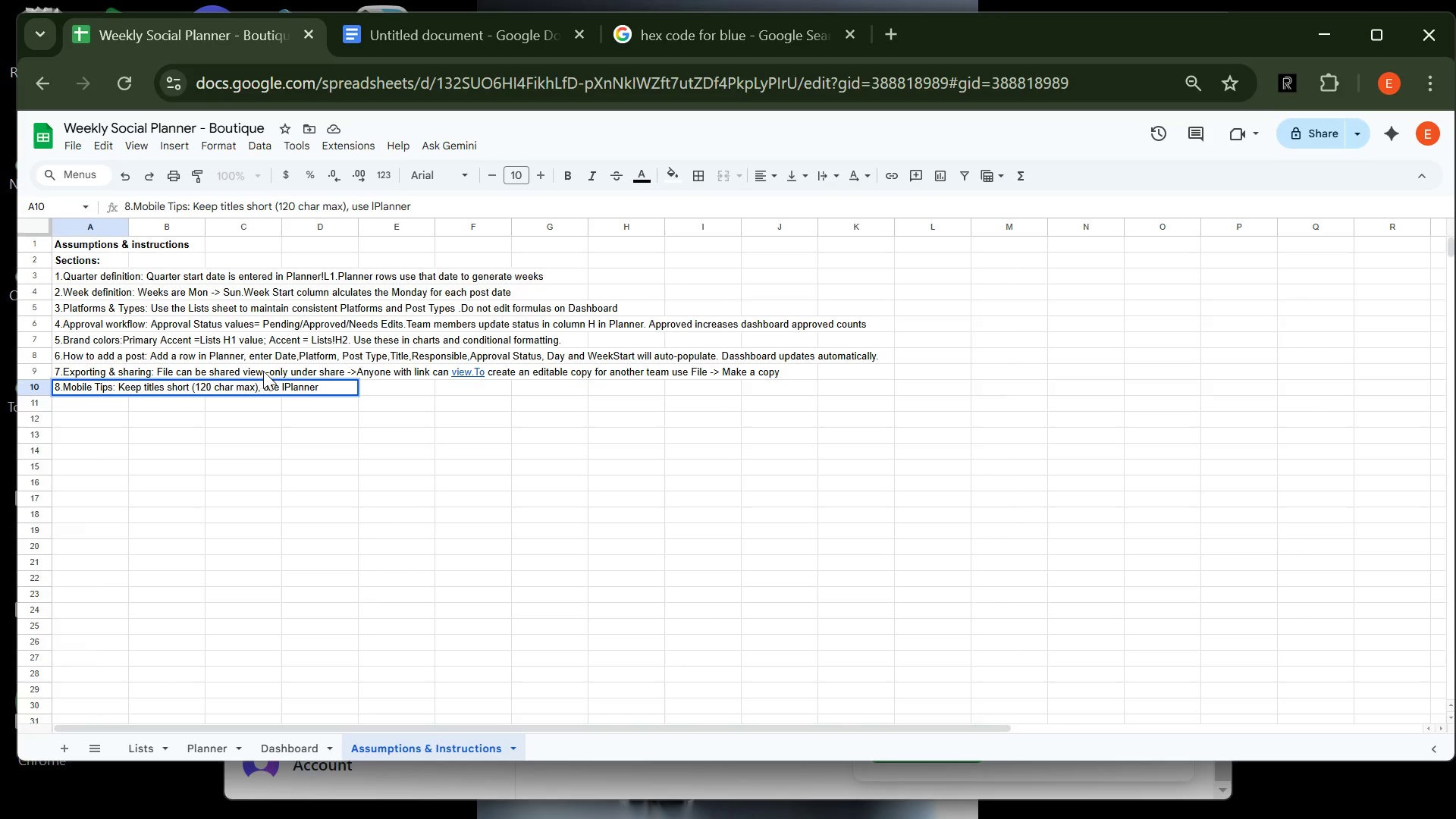 
left_click([285, 389])
 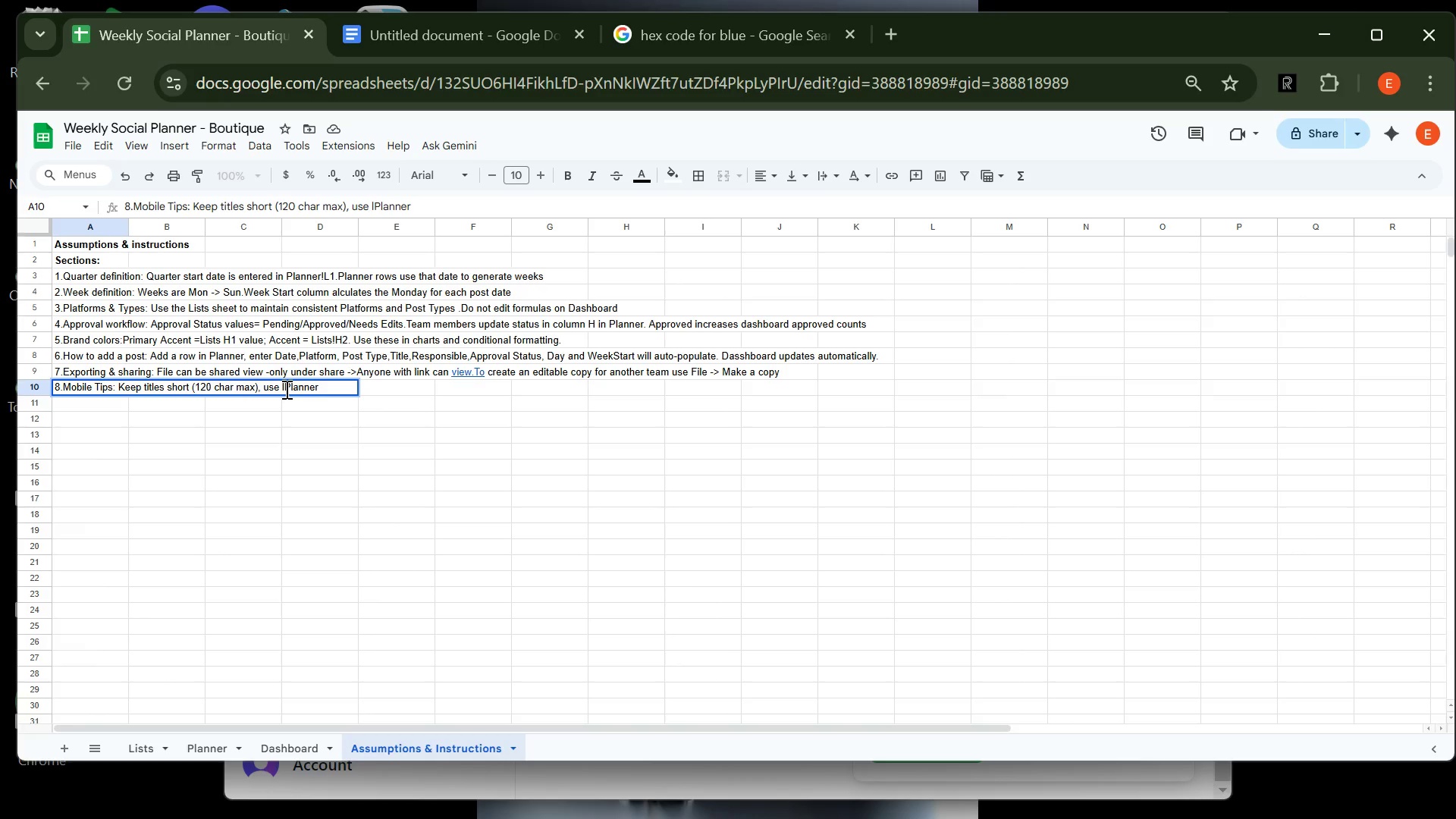 
key(Backspace)
 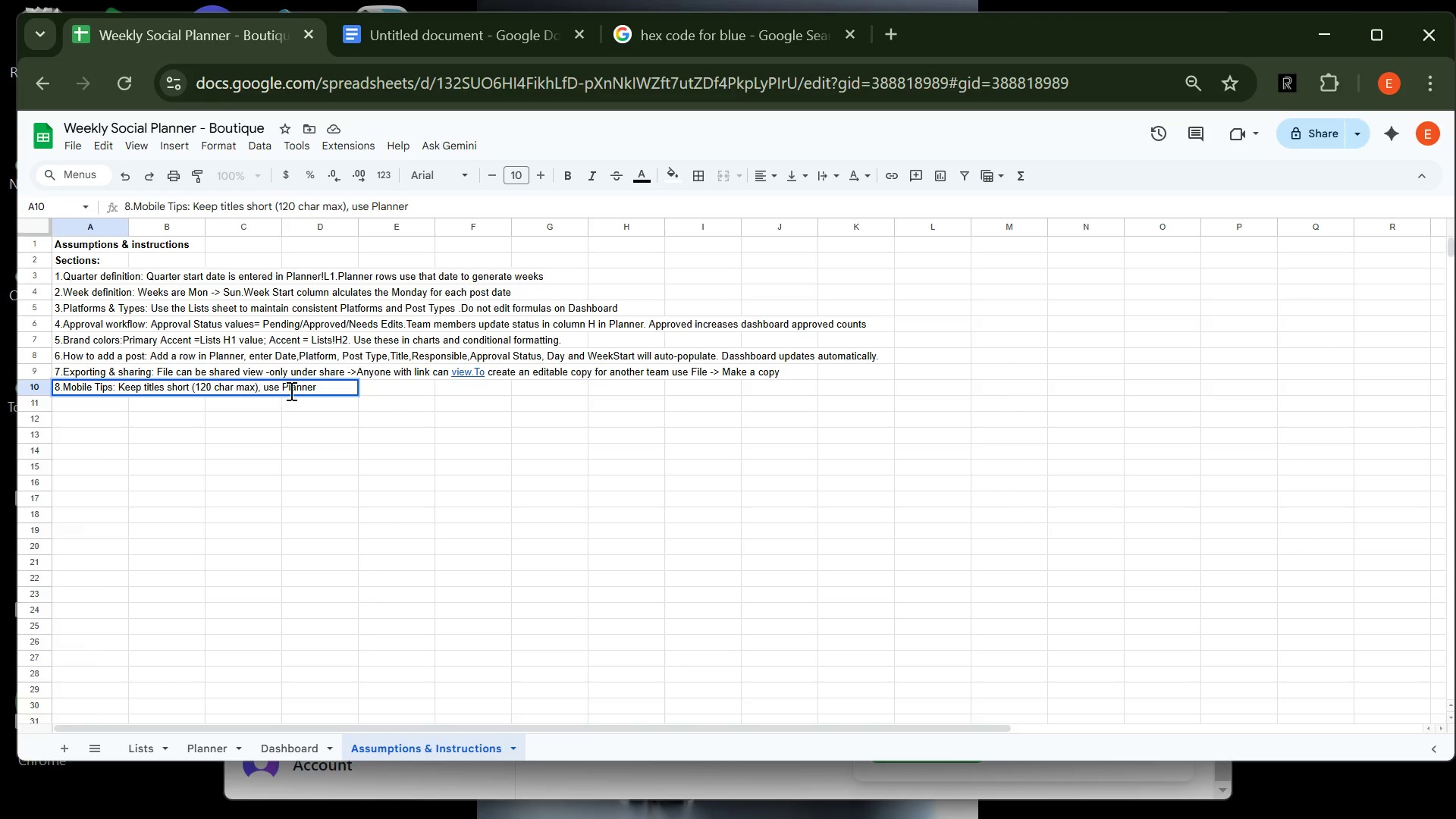 
wait(6.76)
 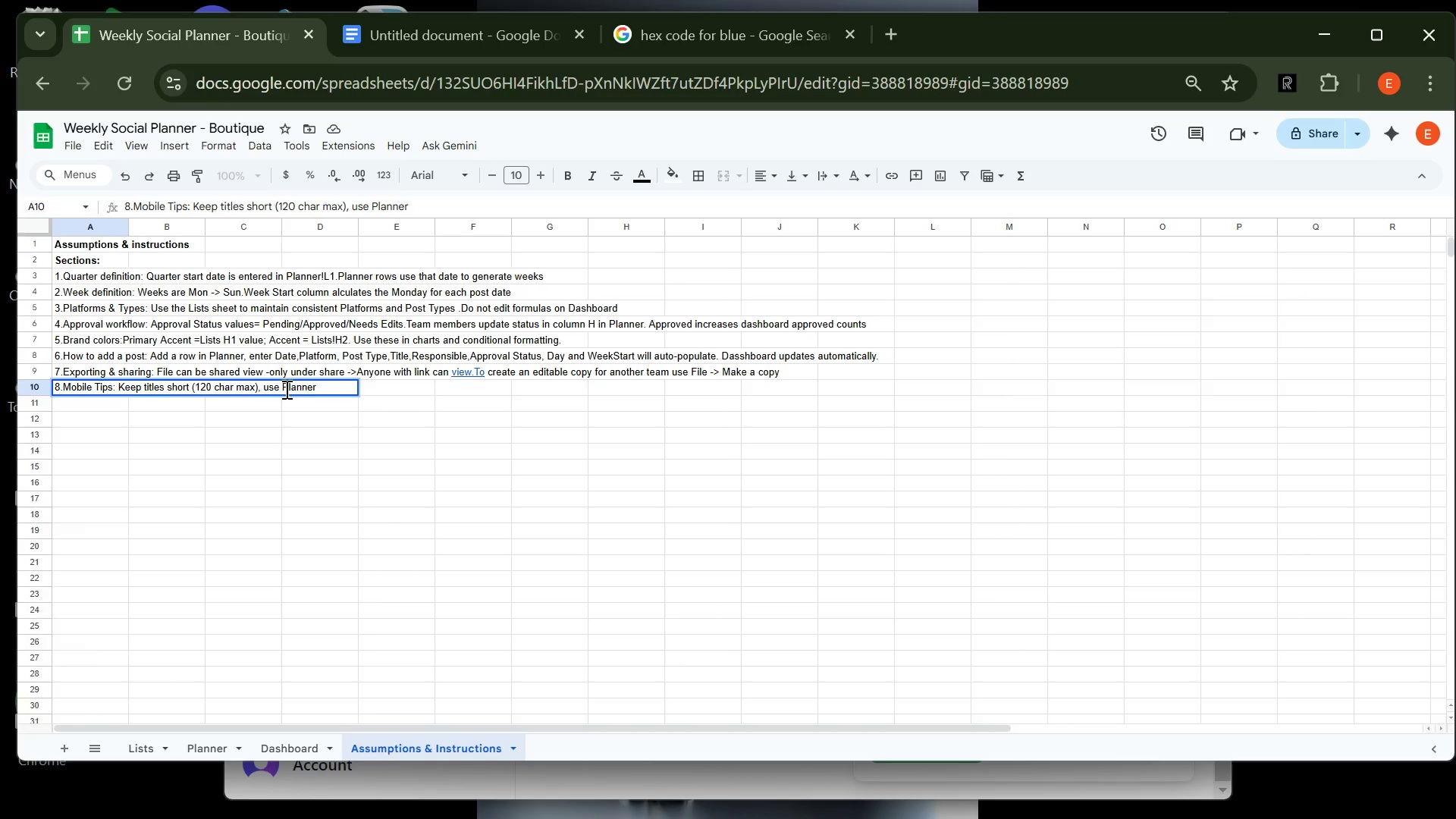 
left_click([324, 385])
 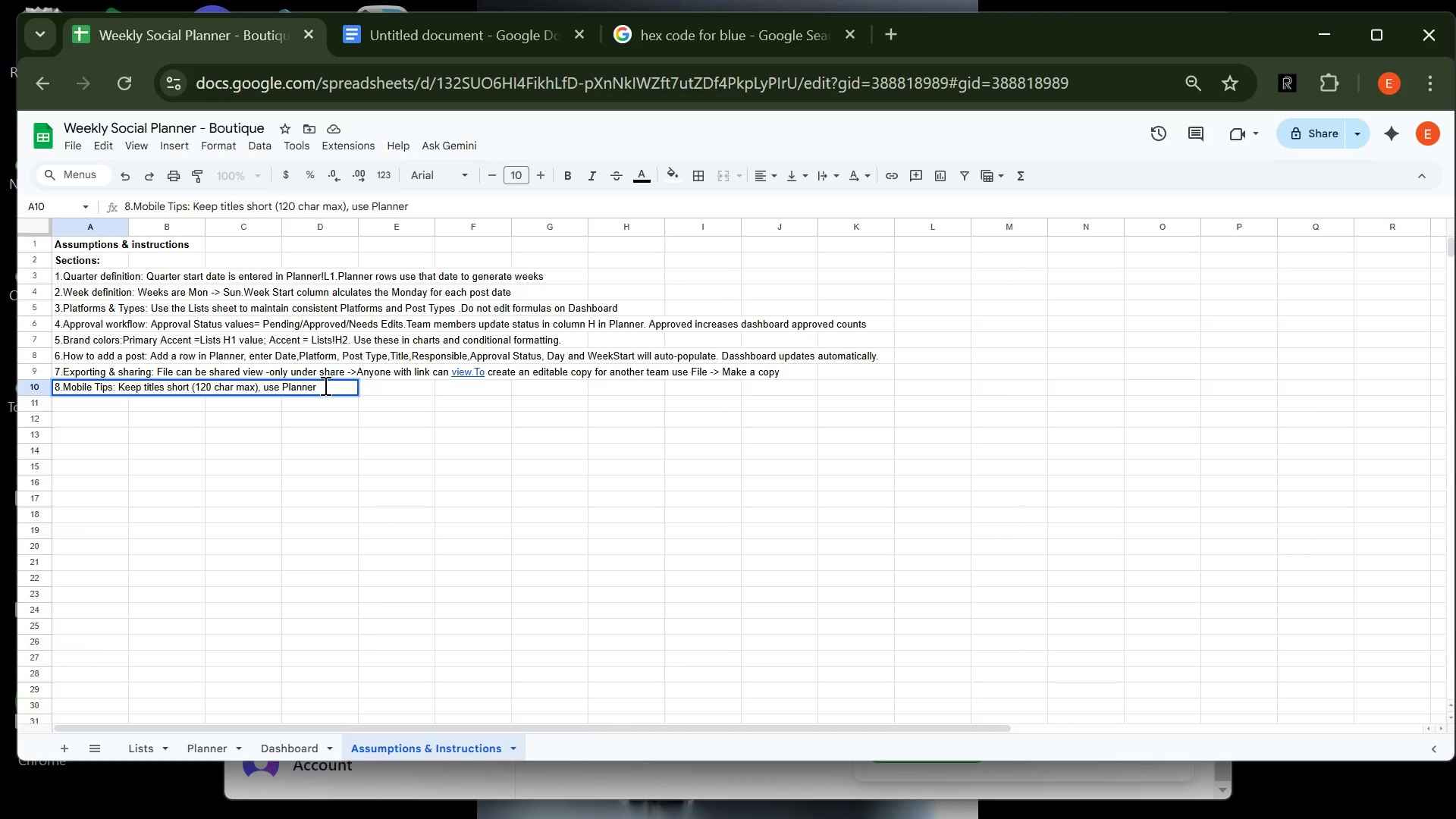 
type( filter view per week)
 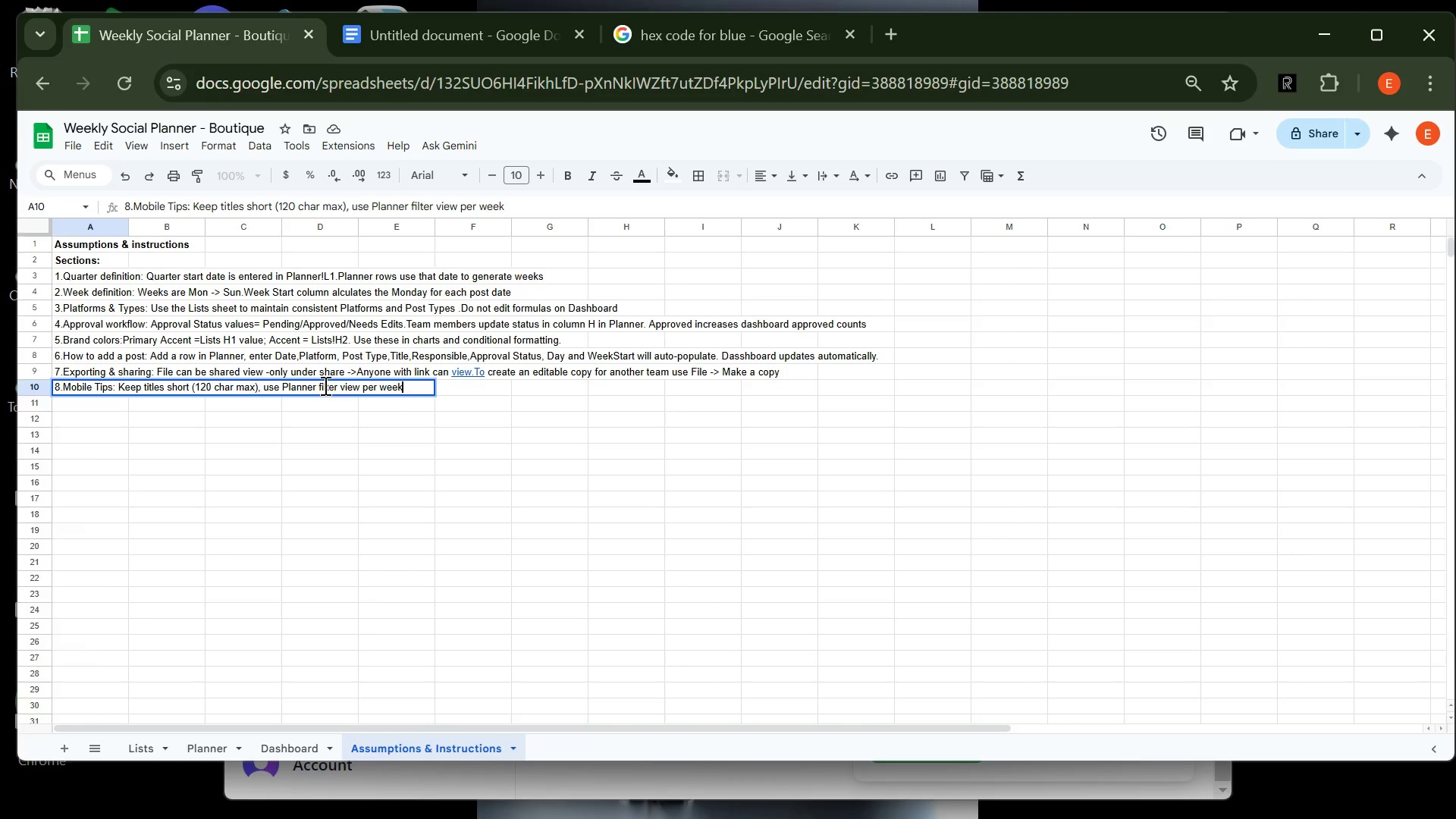 
wait(5.97)
 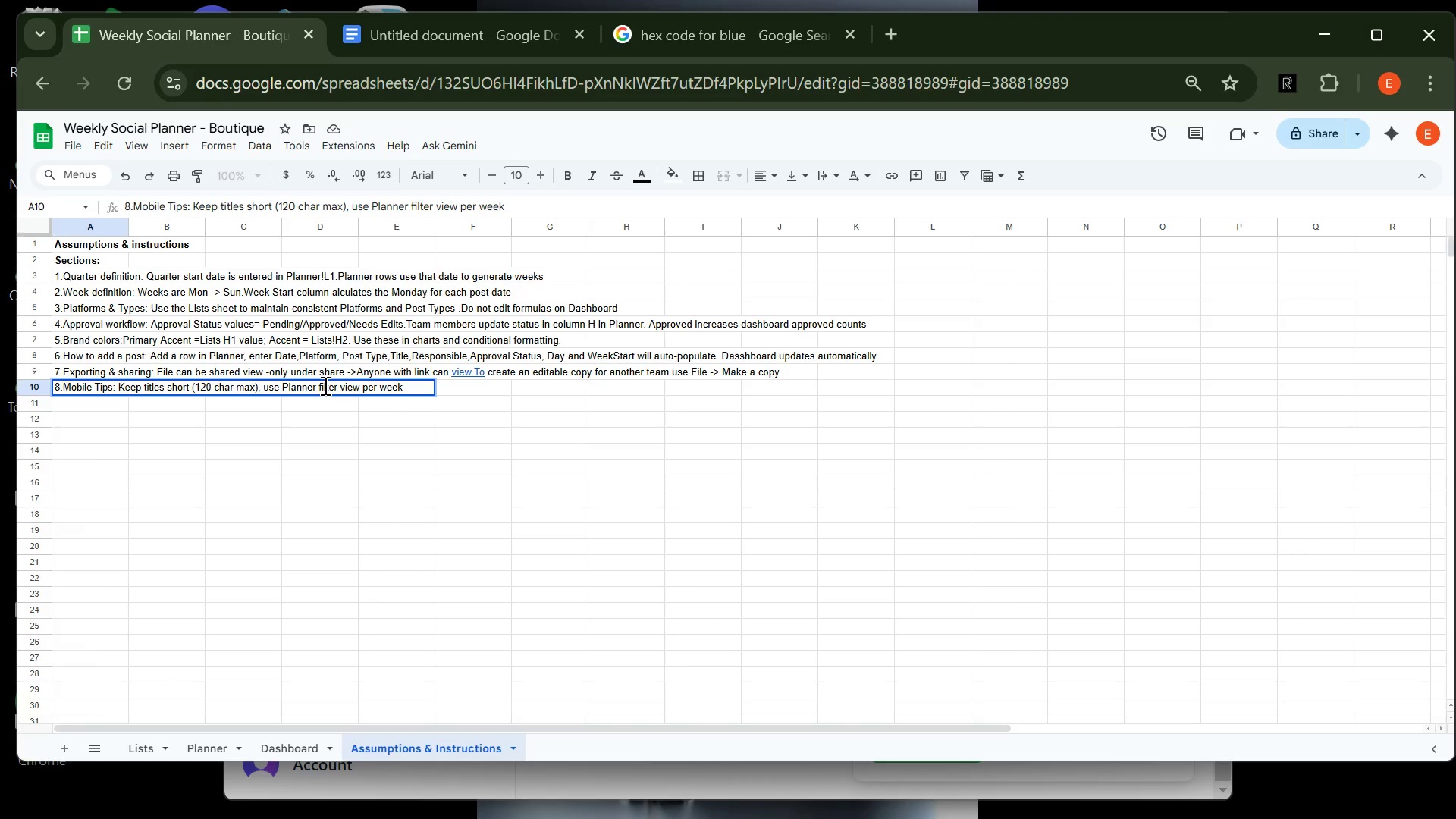 
type(,use mobile app foe simpler edits)
 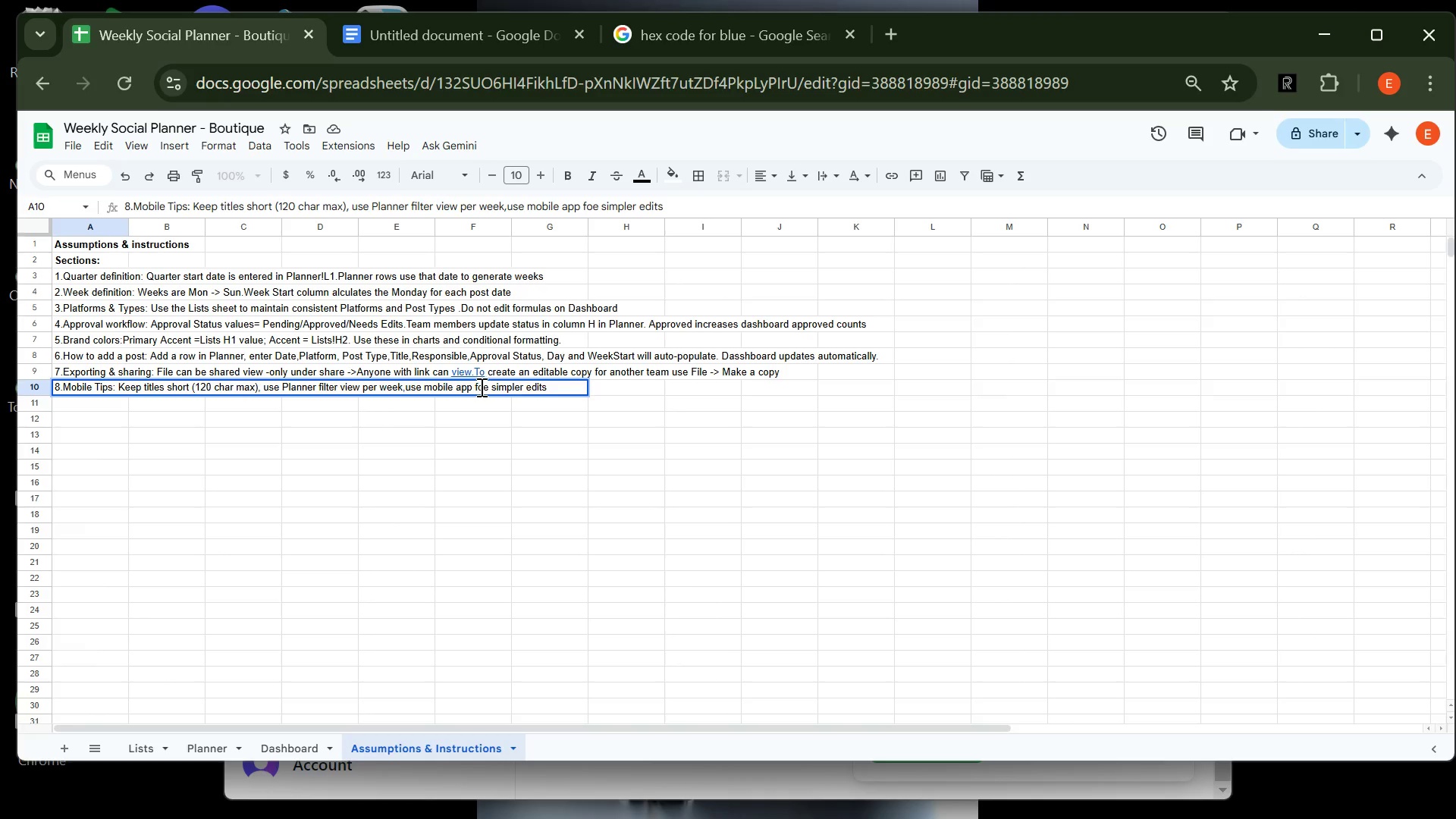 
wait(5.04)
 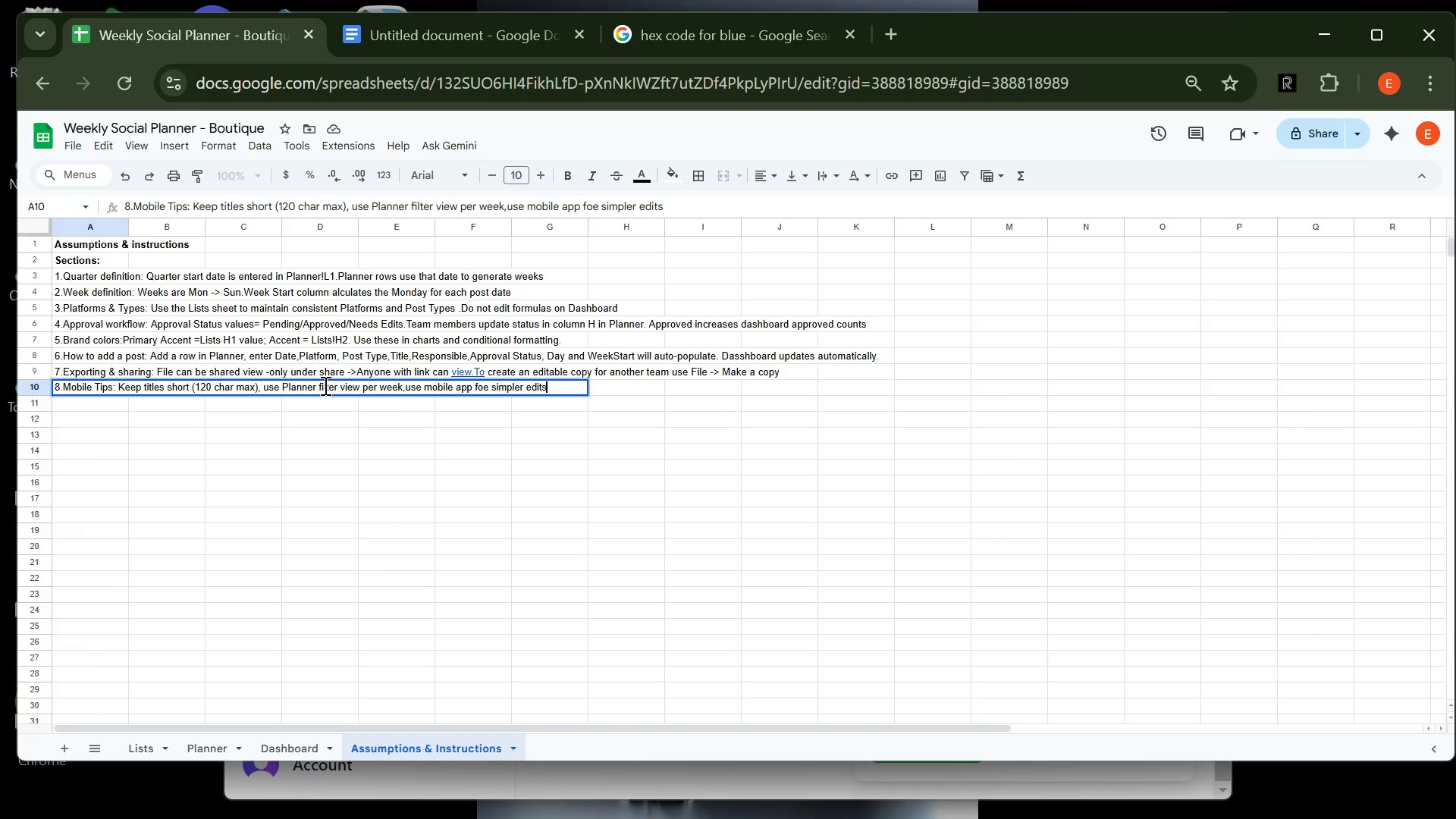 
left_click([490, 387])
 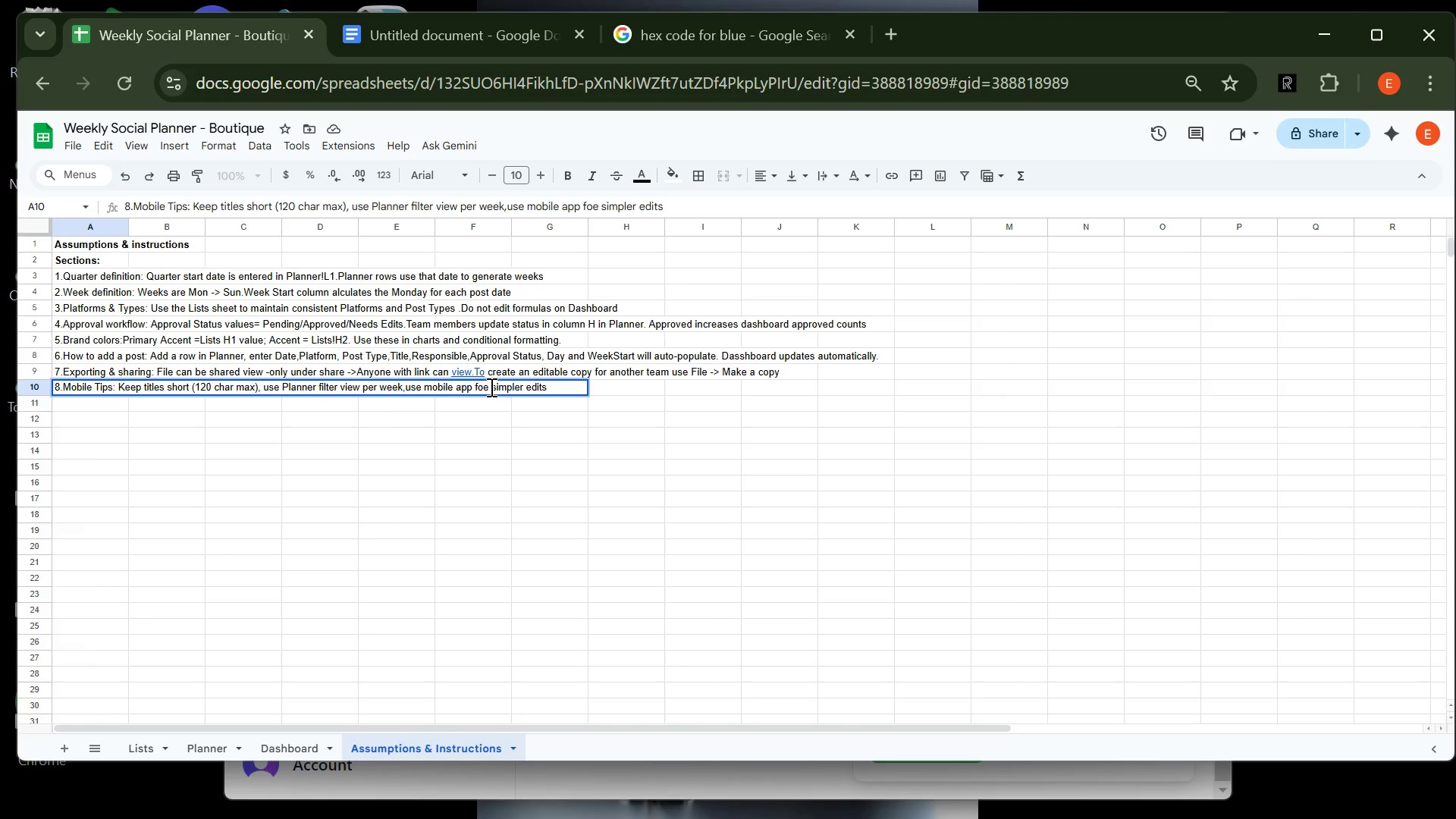 
key(Backspace)
 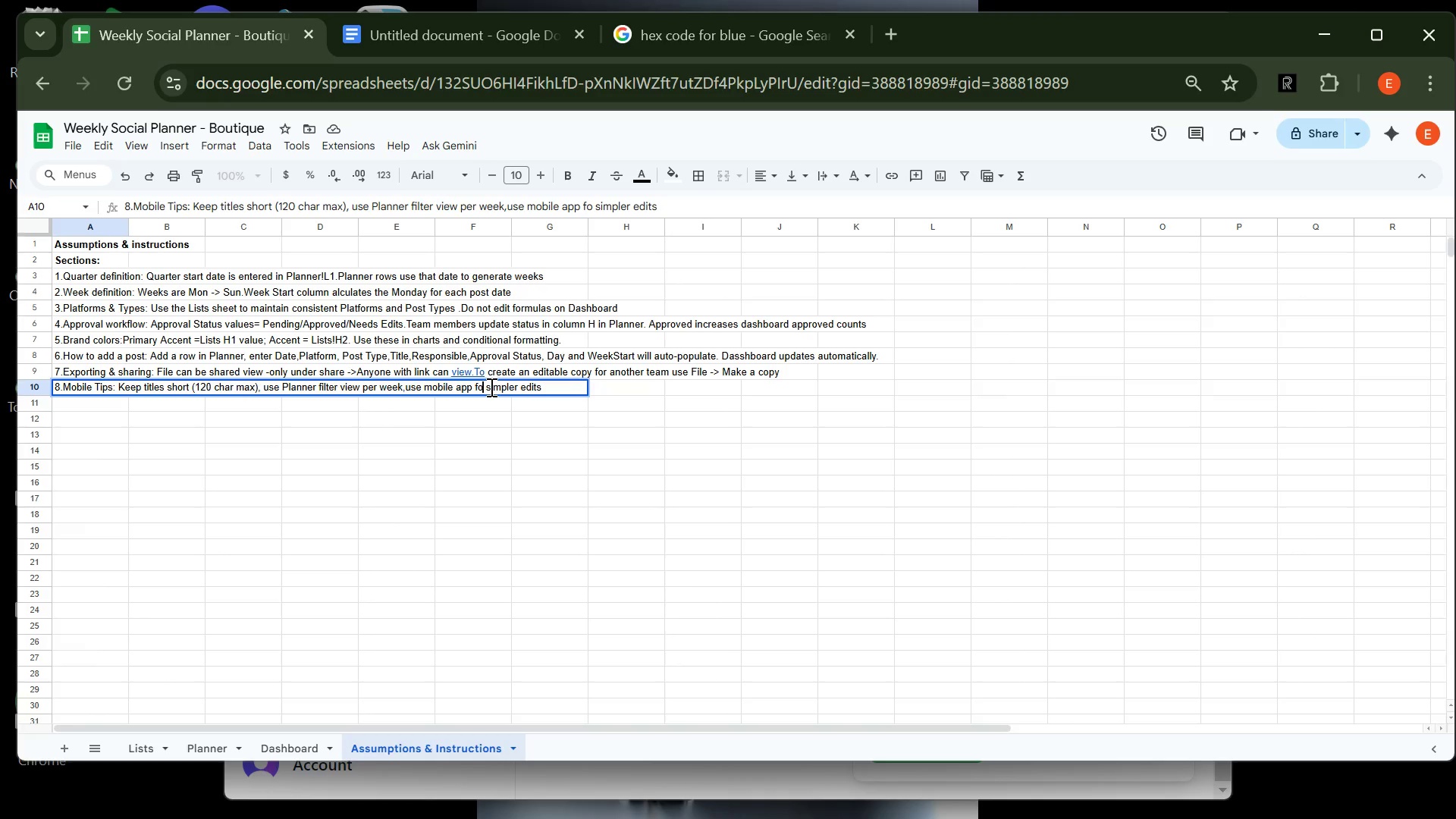 
key(R)
 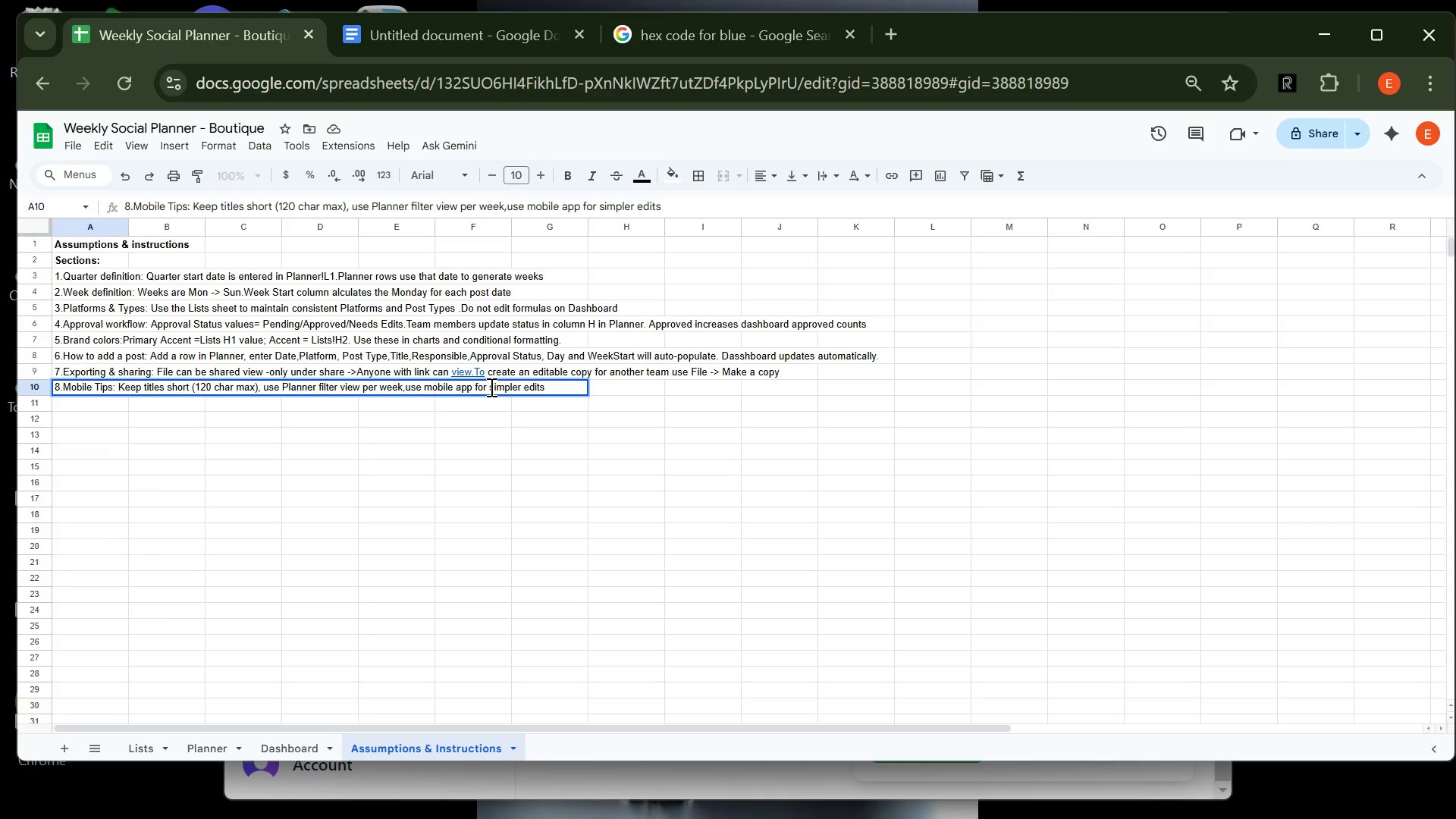 
key(Enter)
 